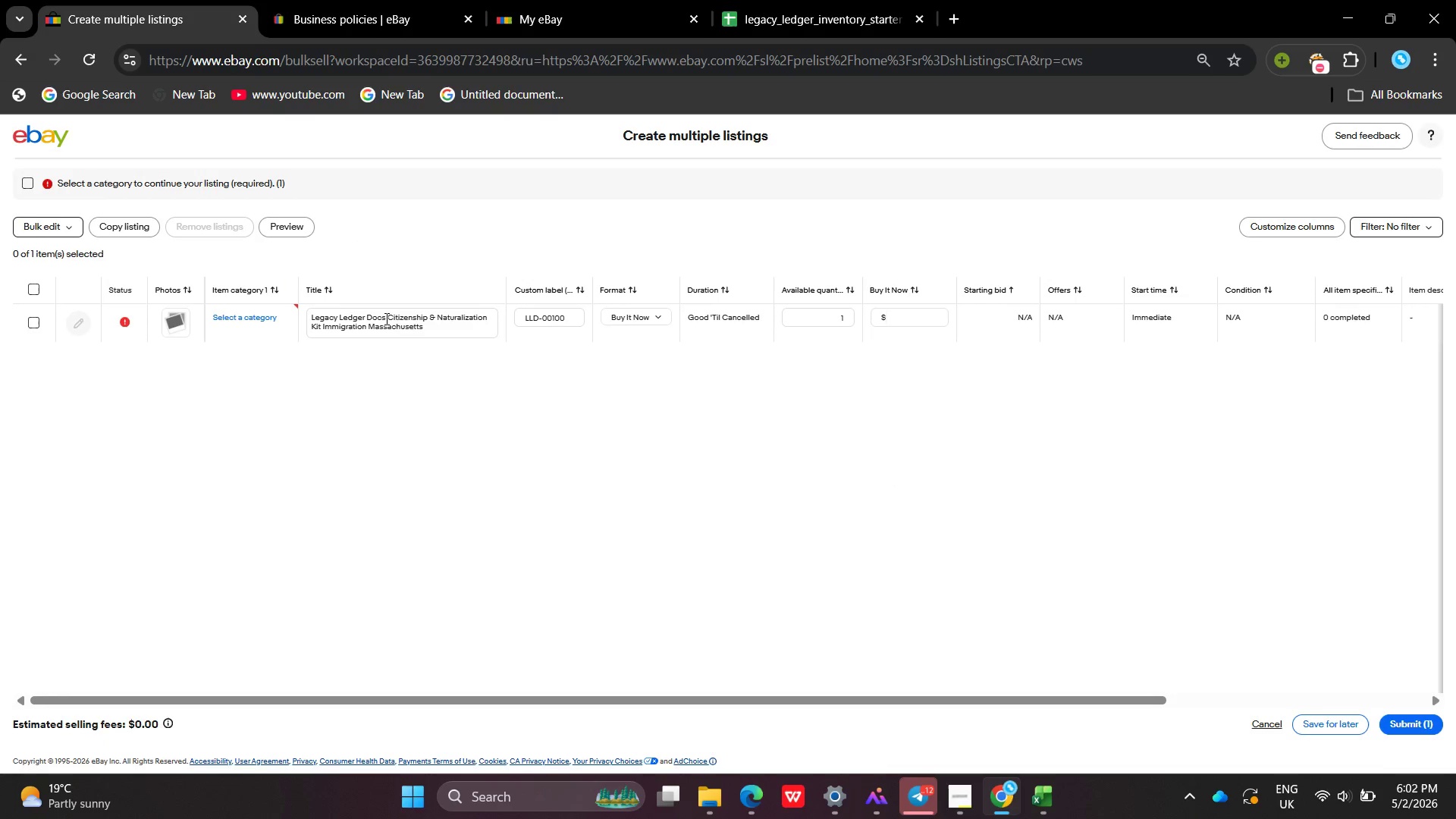 
left_click([394, 331])
 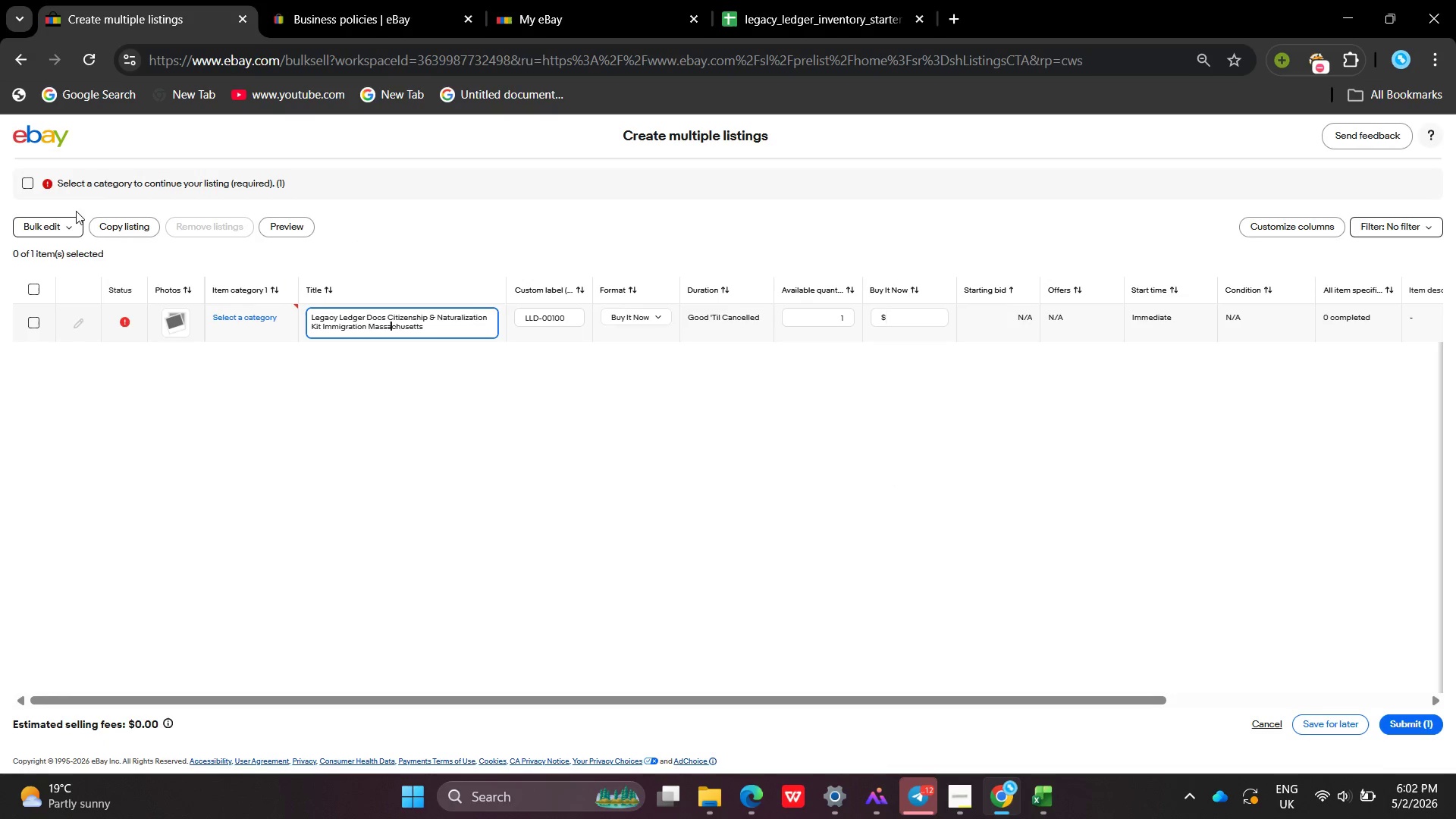 
left_click([71, 227])
 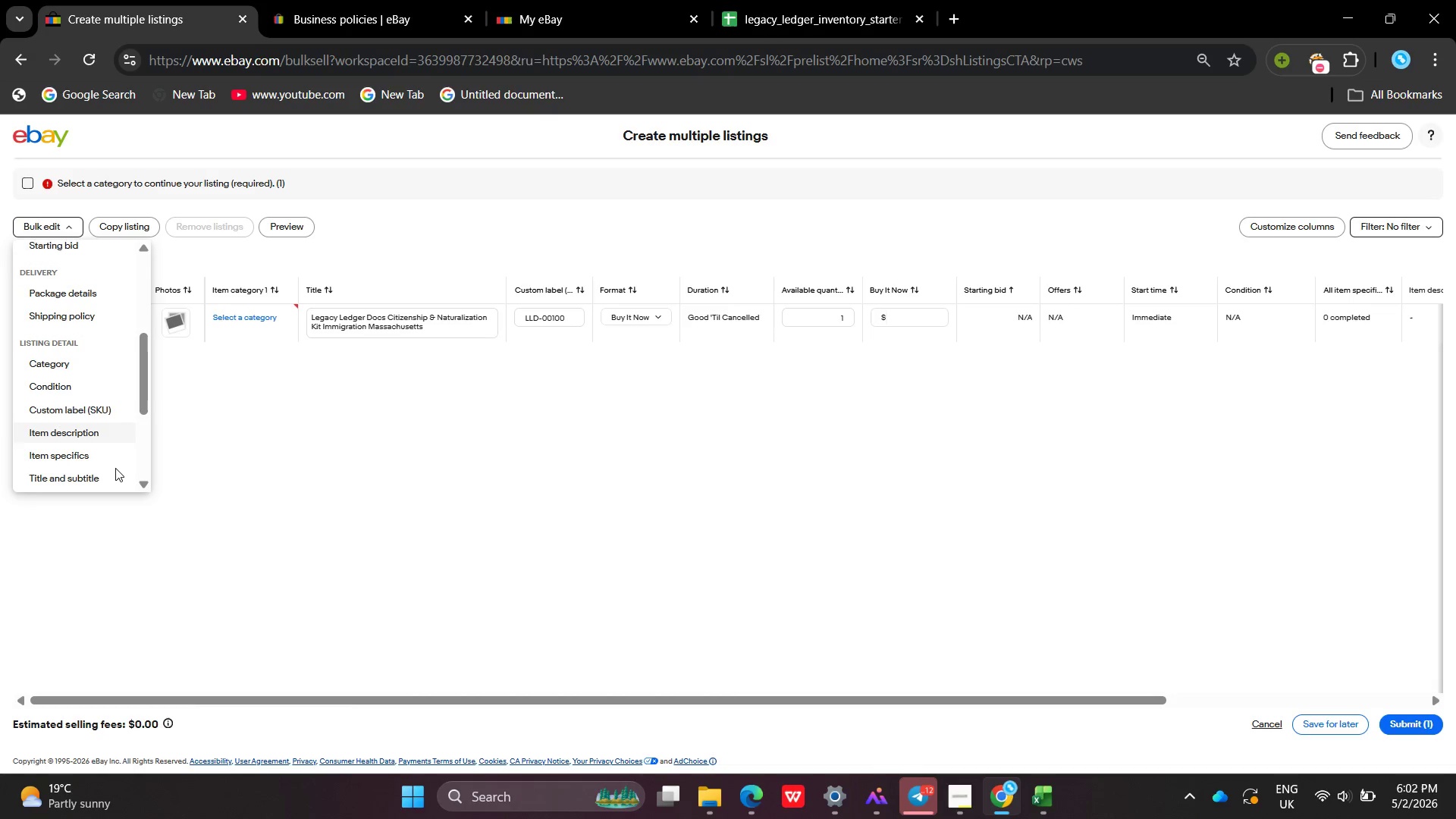 
wait(6.38)
 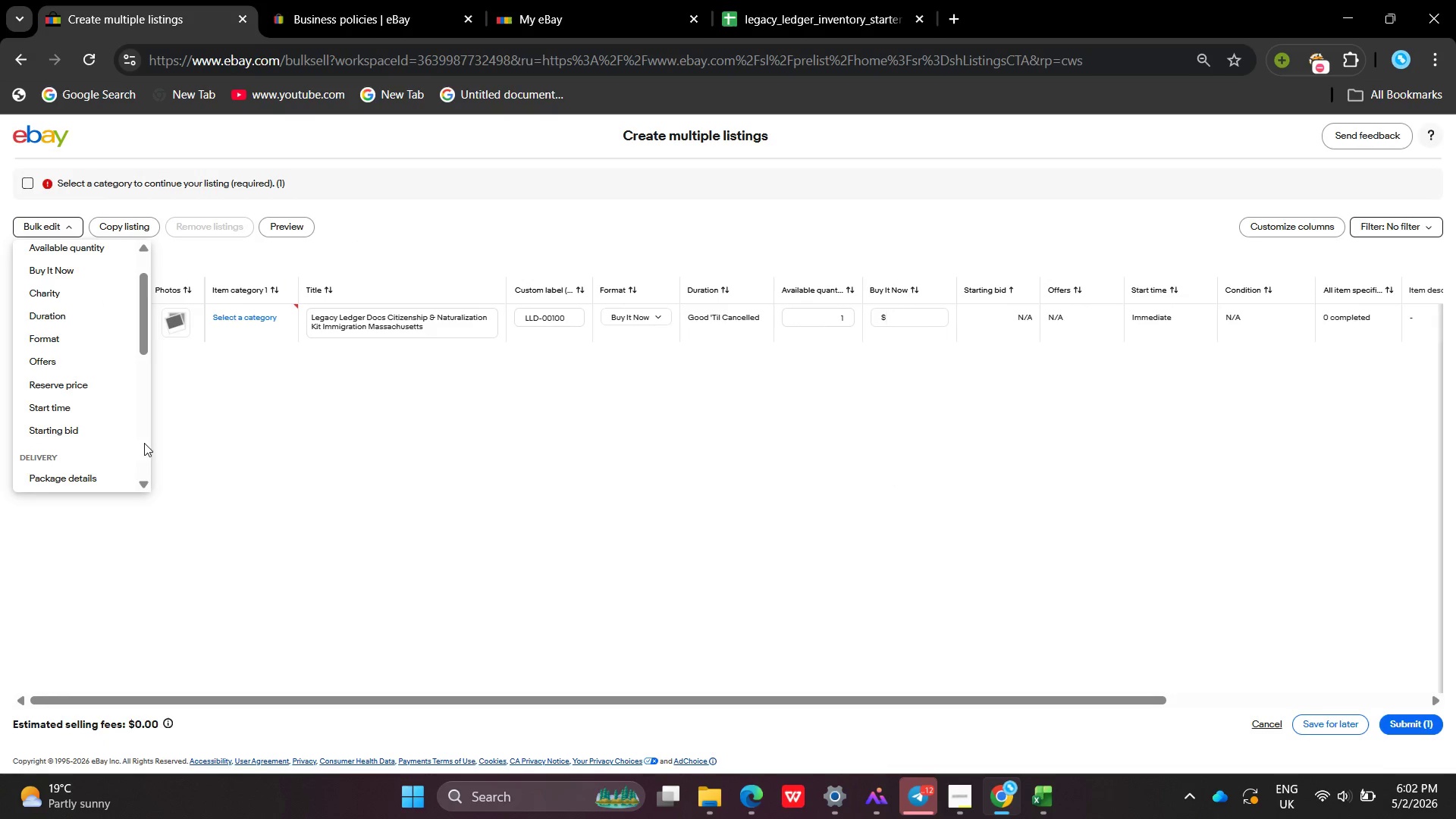 
left_click([95, 435])
 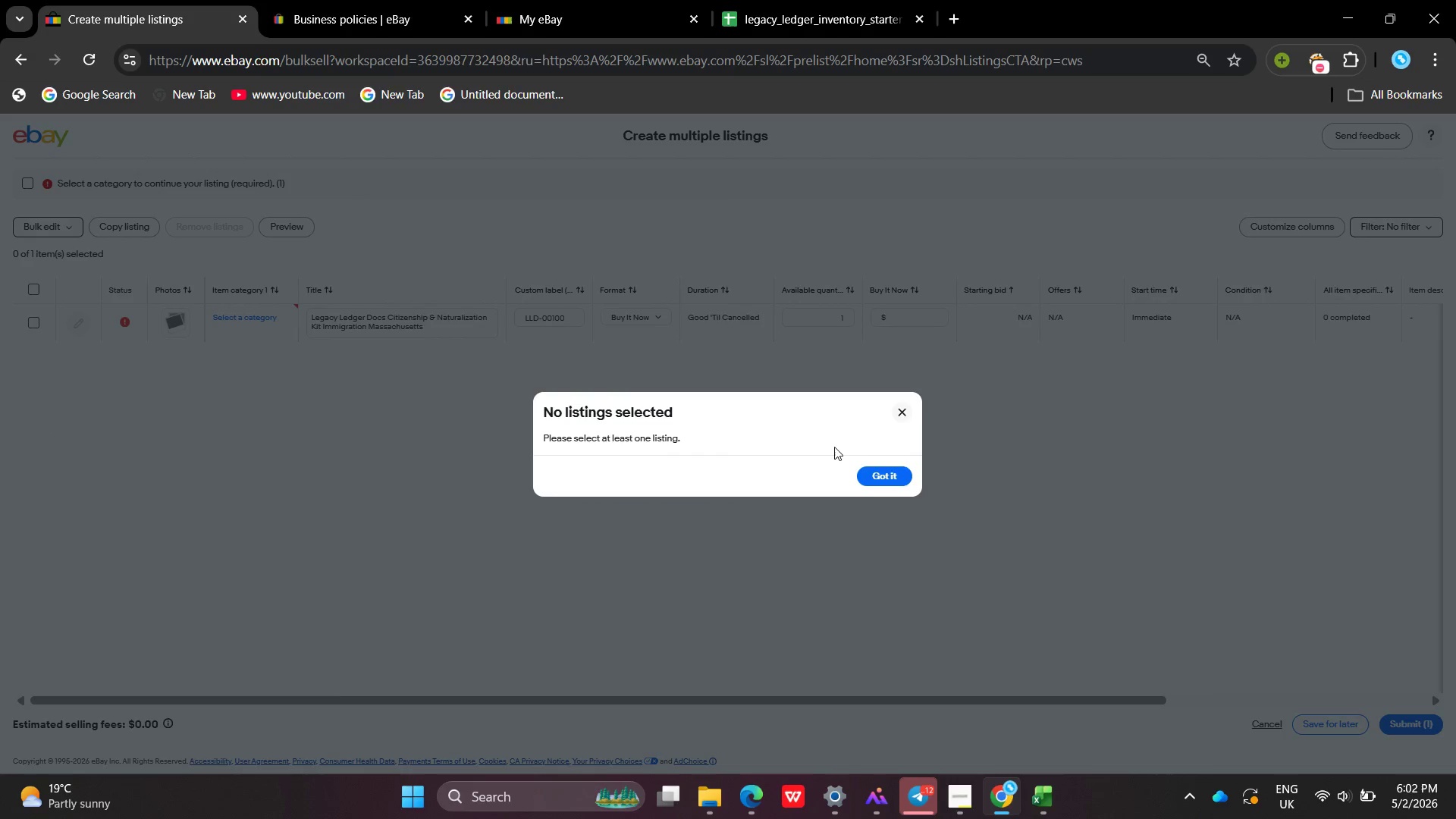 
left_click([868, 479])
 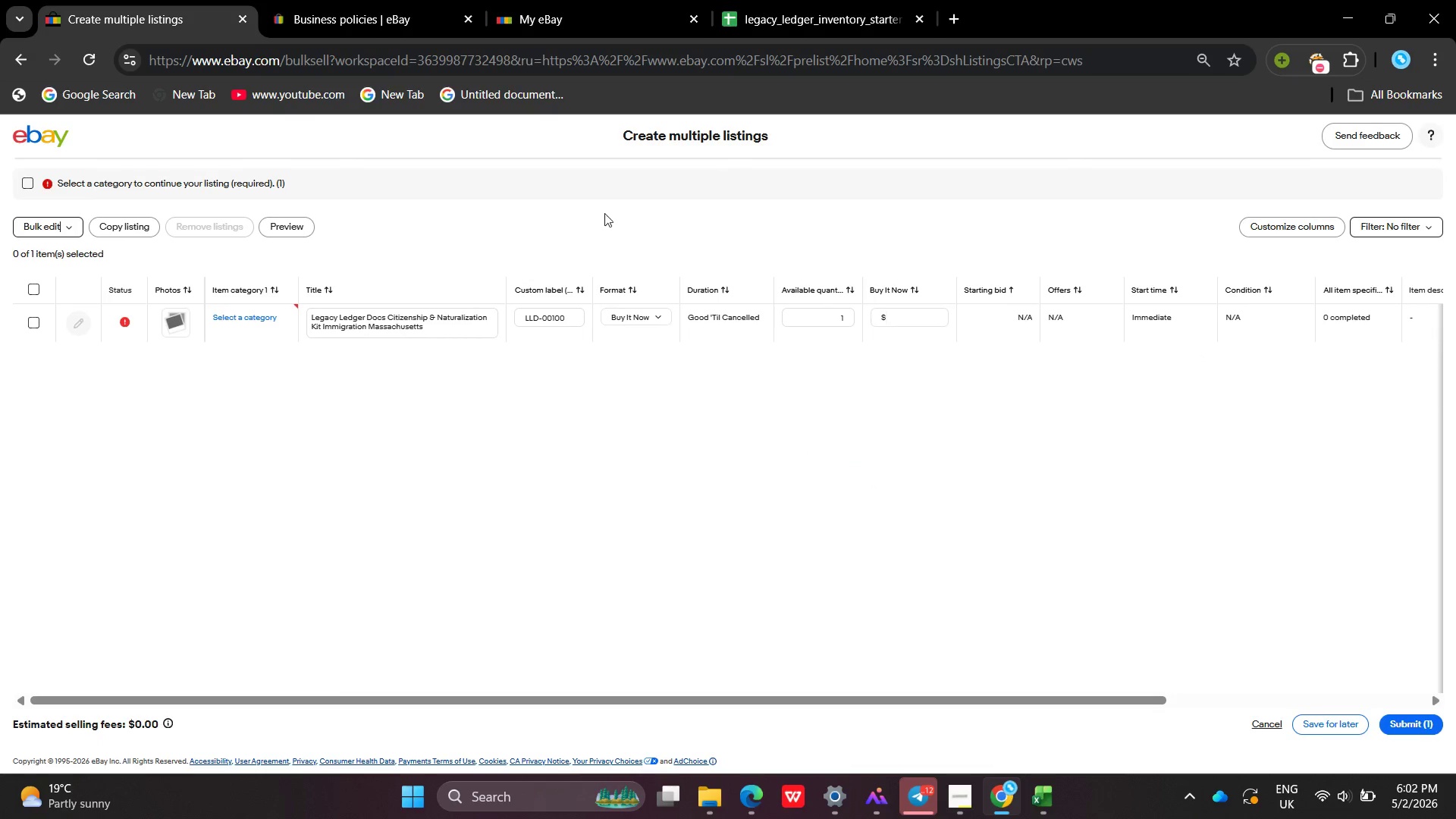 
right_click([432, 309])
 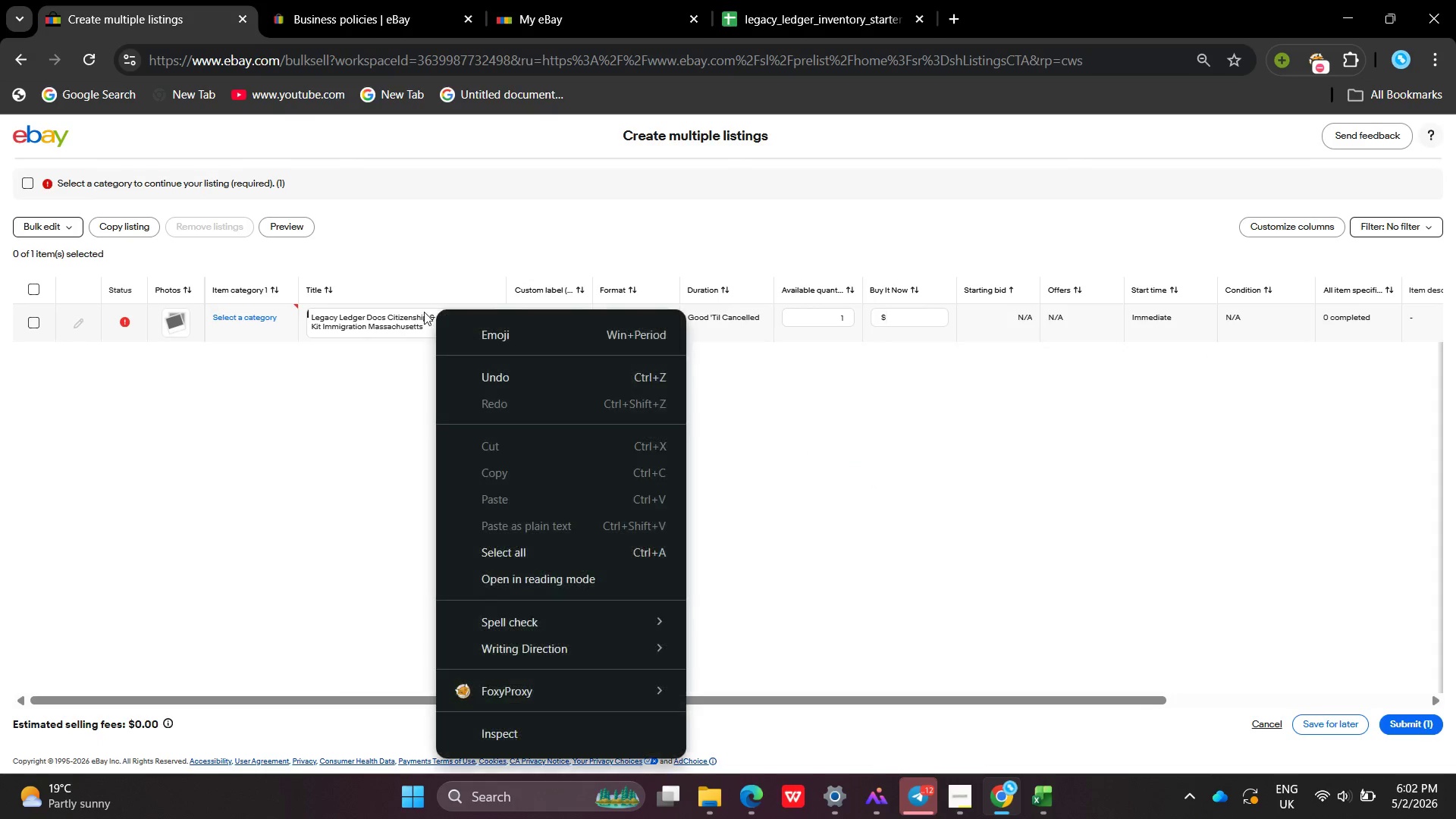 
left_click([393, 310])
 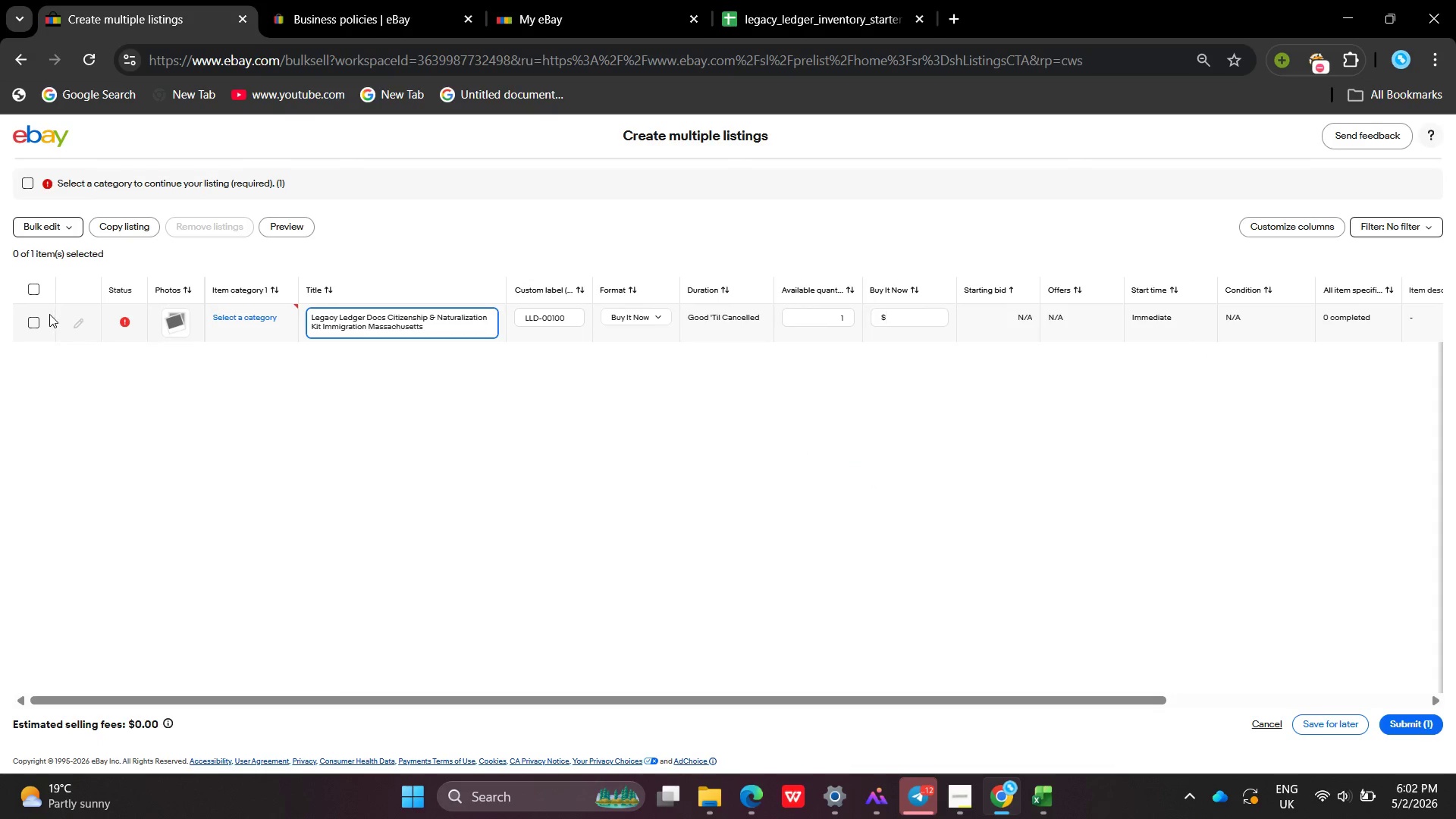 
left_click([27, 323])
 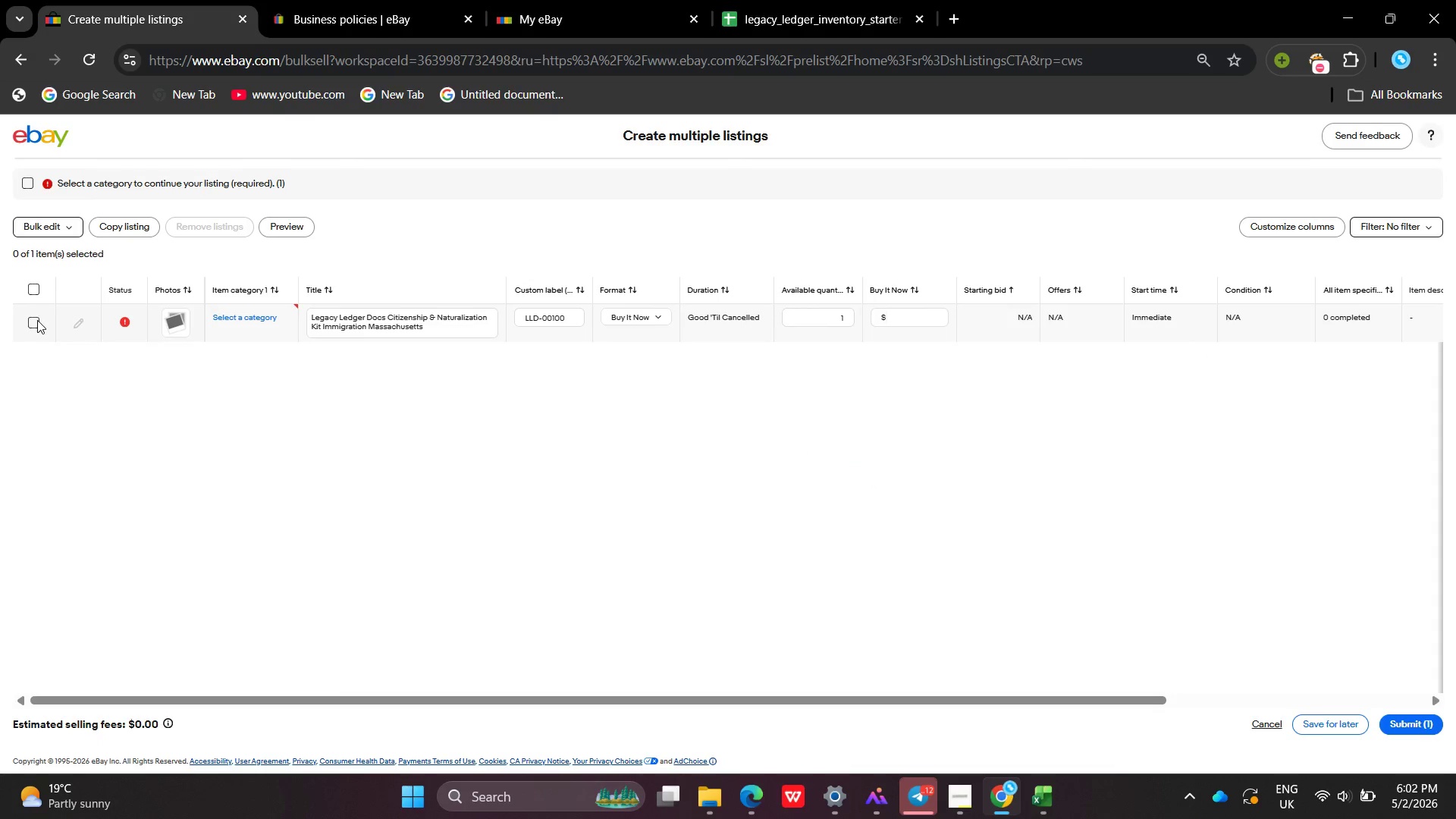 
left_click([36, 321])
 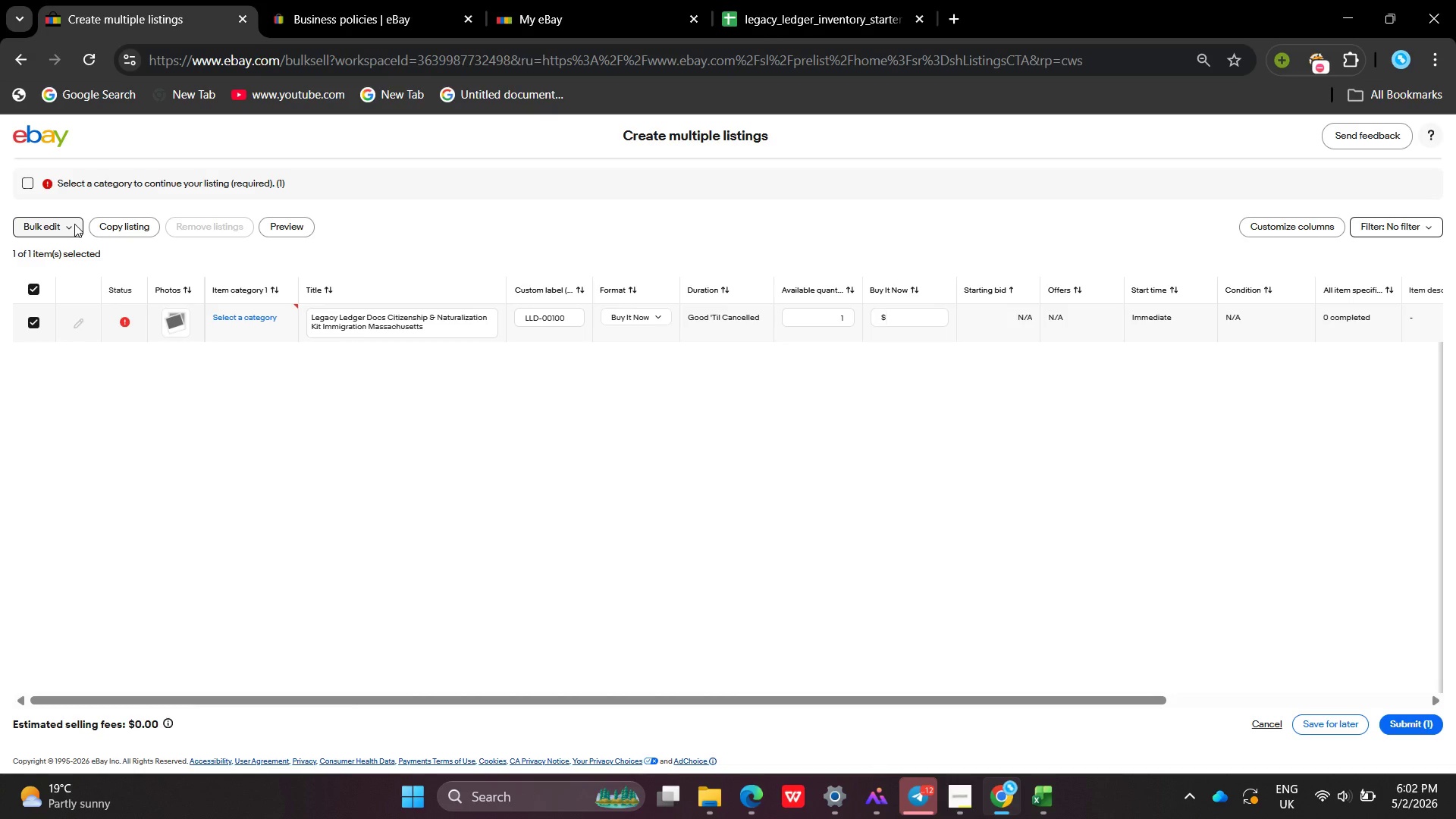 
left_click([74, 224])
 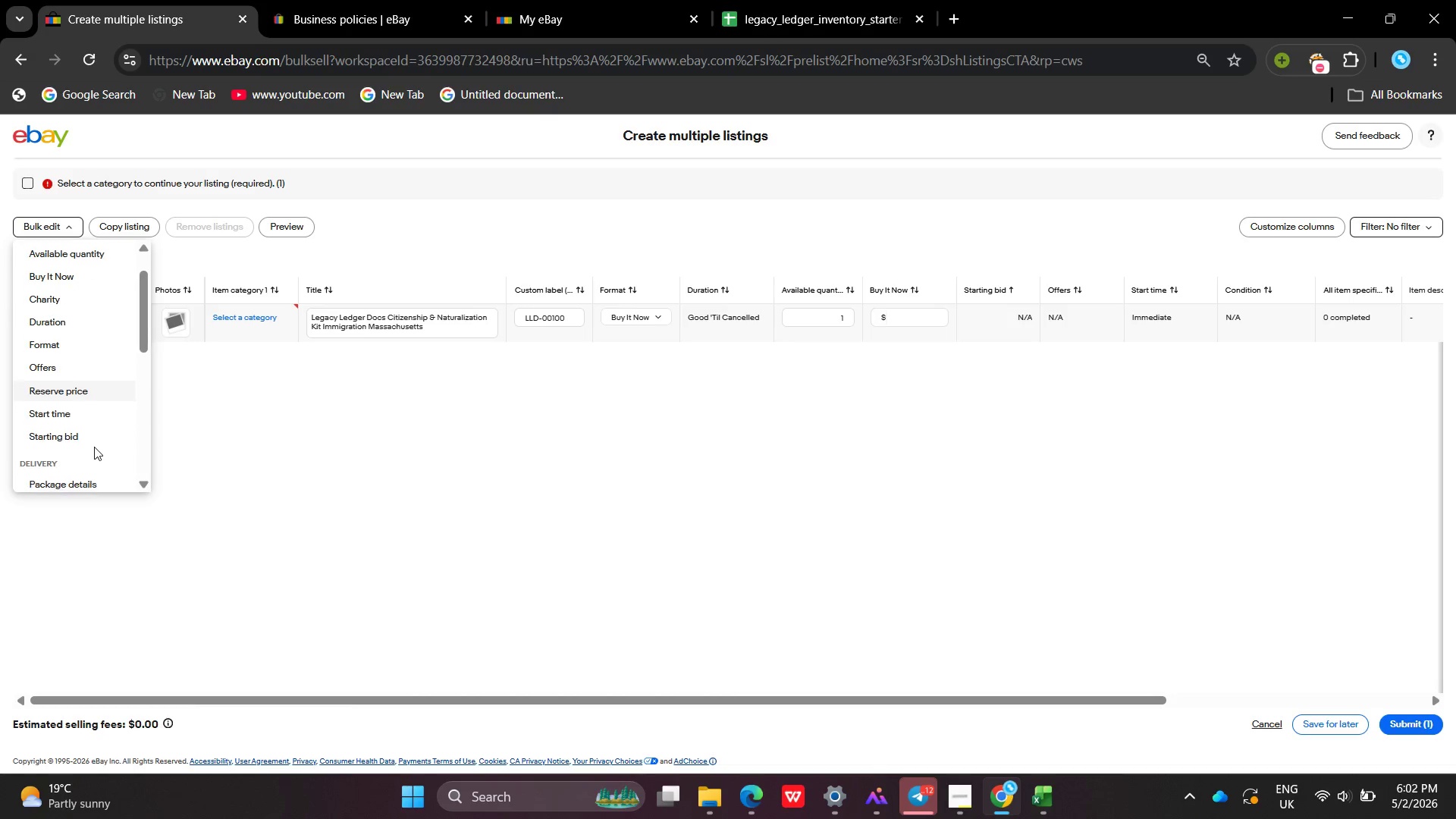 
left_click([94, 447])
 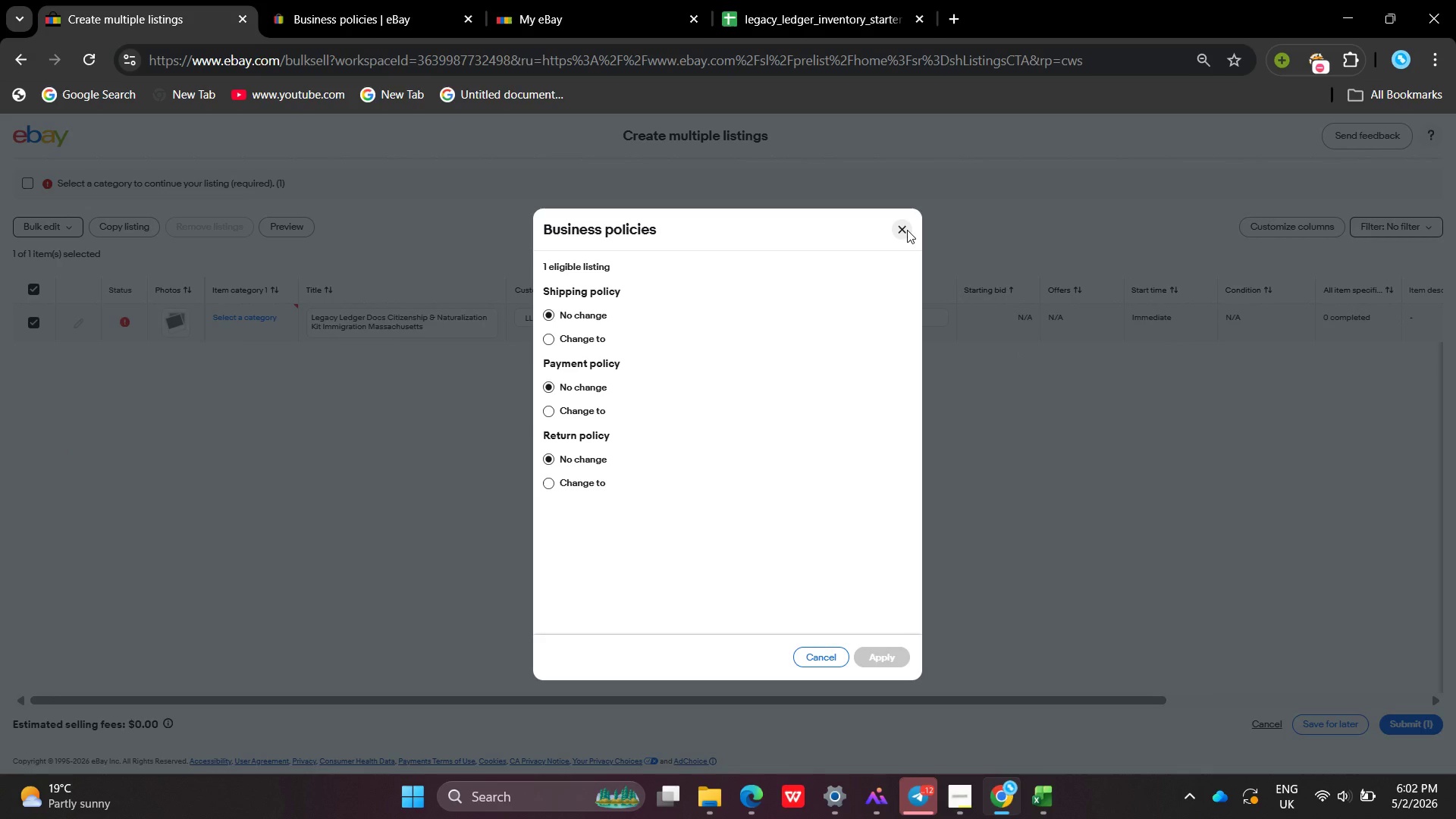 
wait(7.55)
 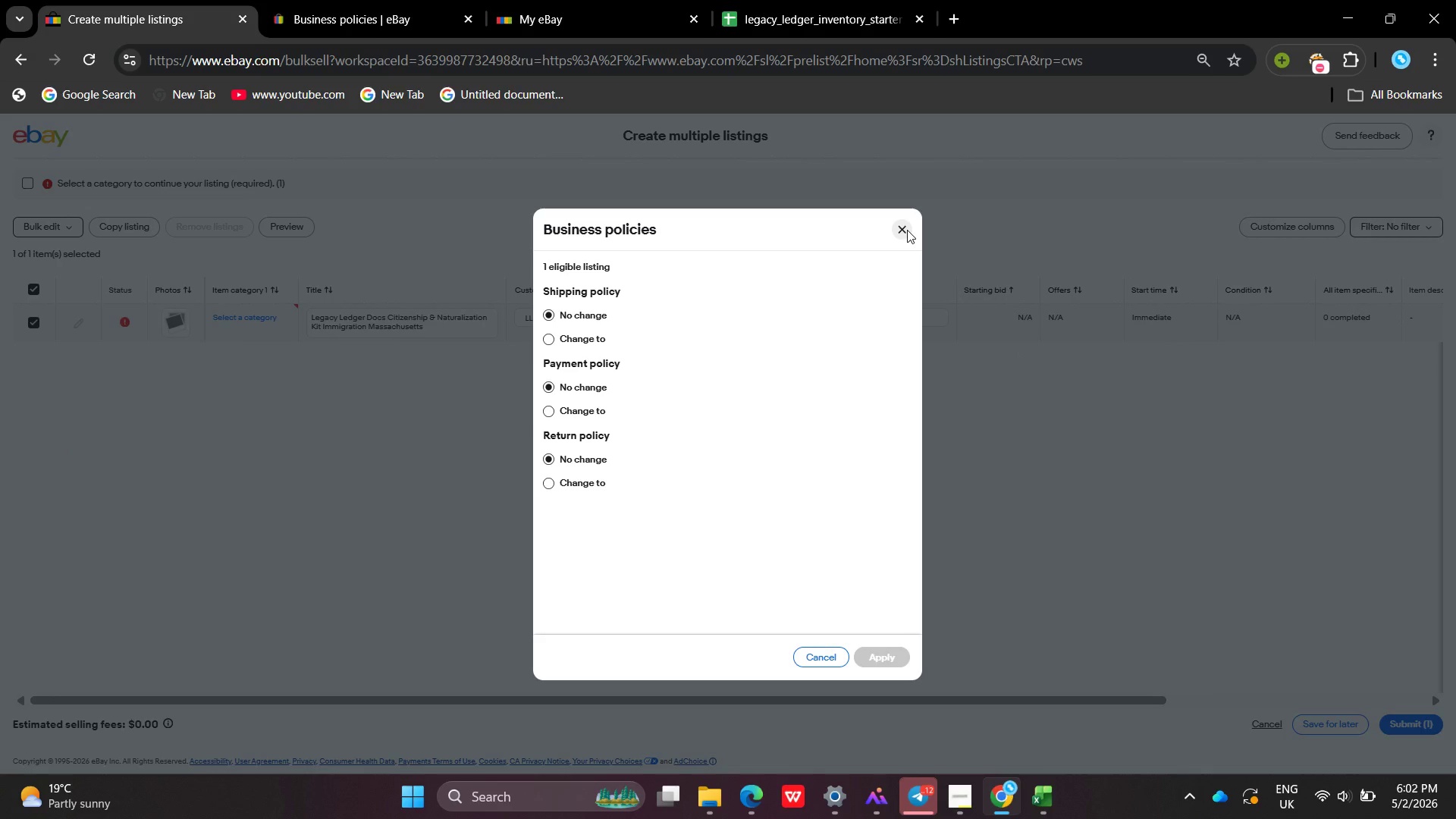 
left_click([553, 344])
 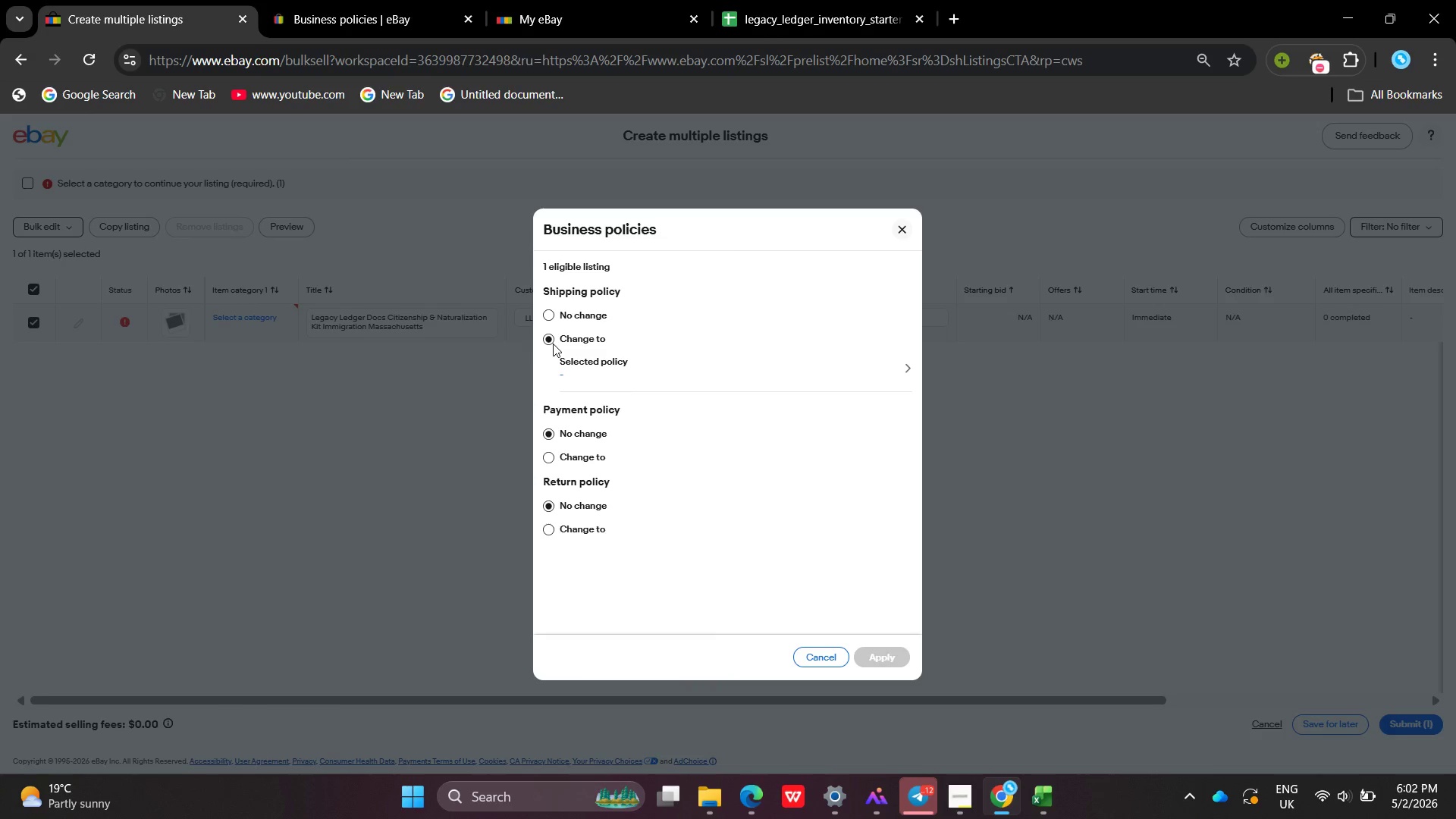 
left_click_drag(start_coordinate=[553, 344], to_coordinate=[584, 378])
 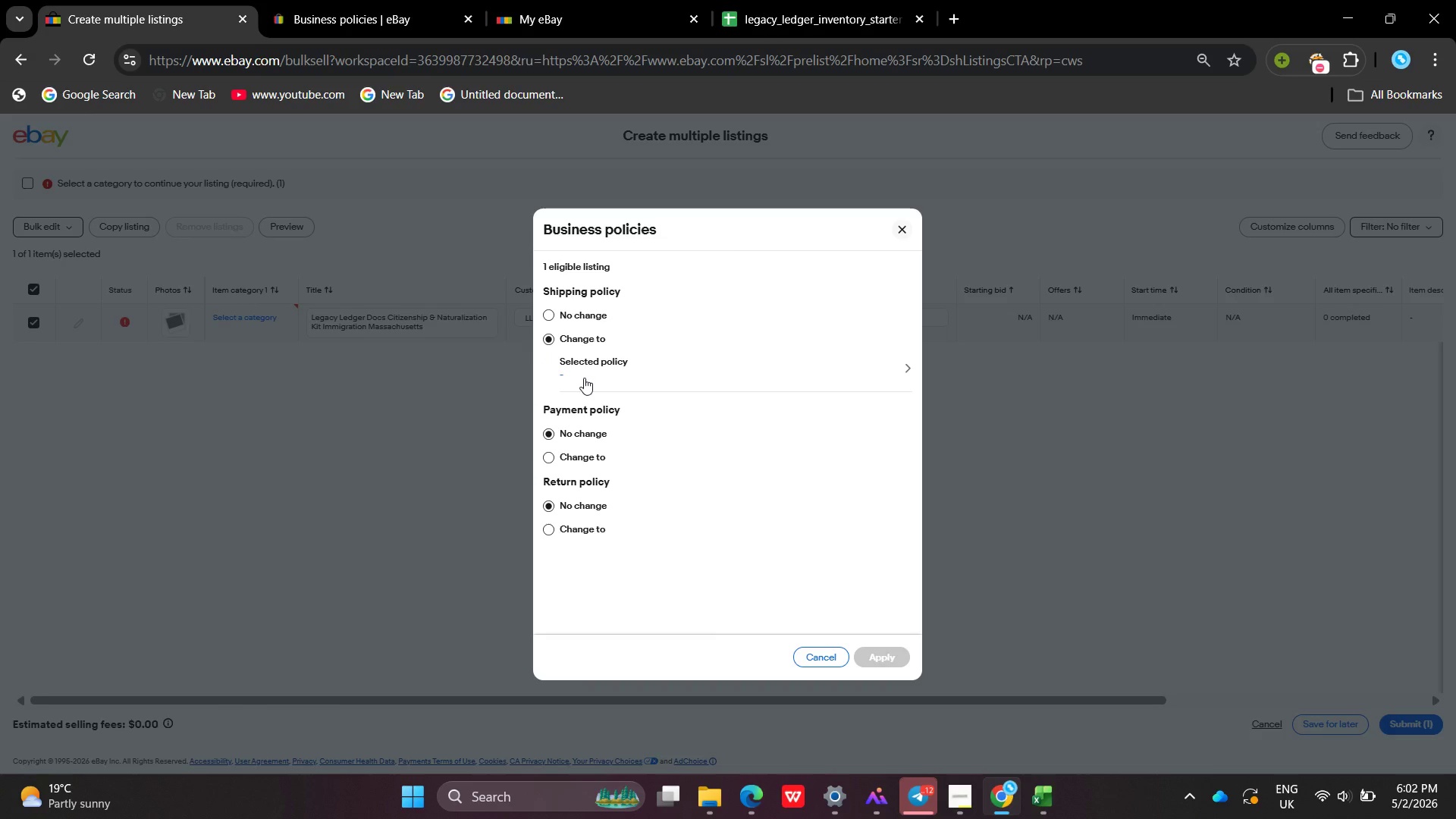 
left_click([584, 378])
 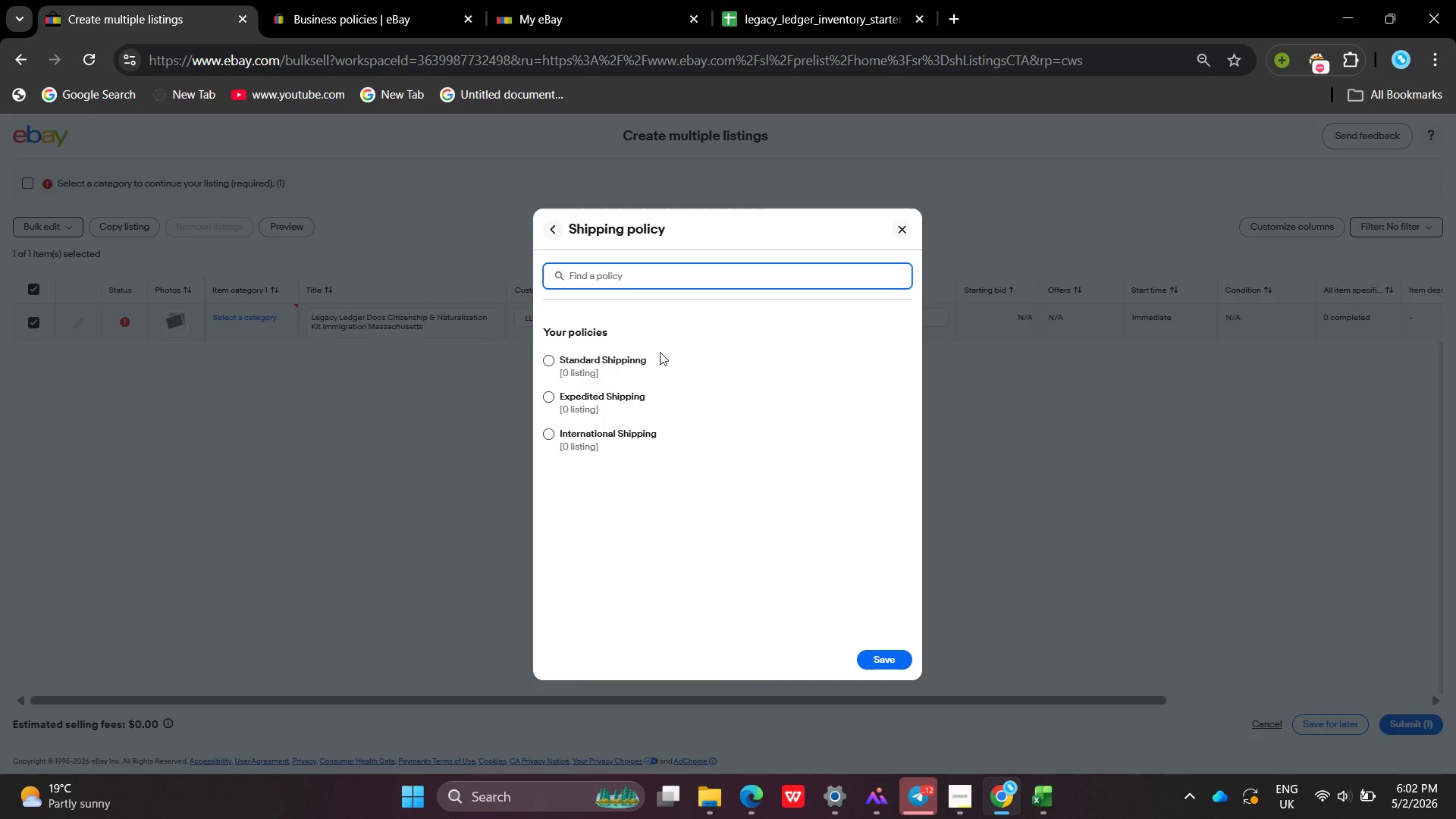 
left_click([956, 405])
 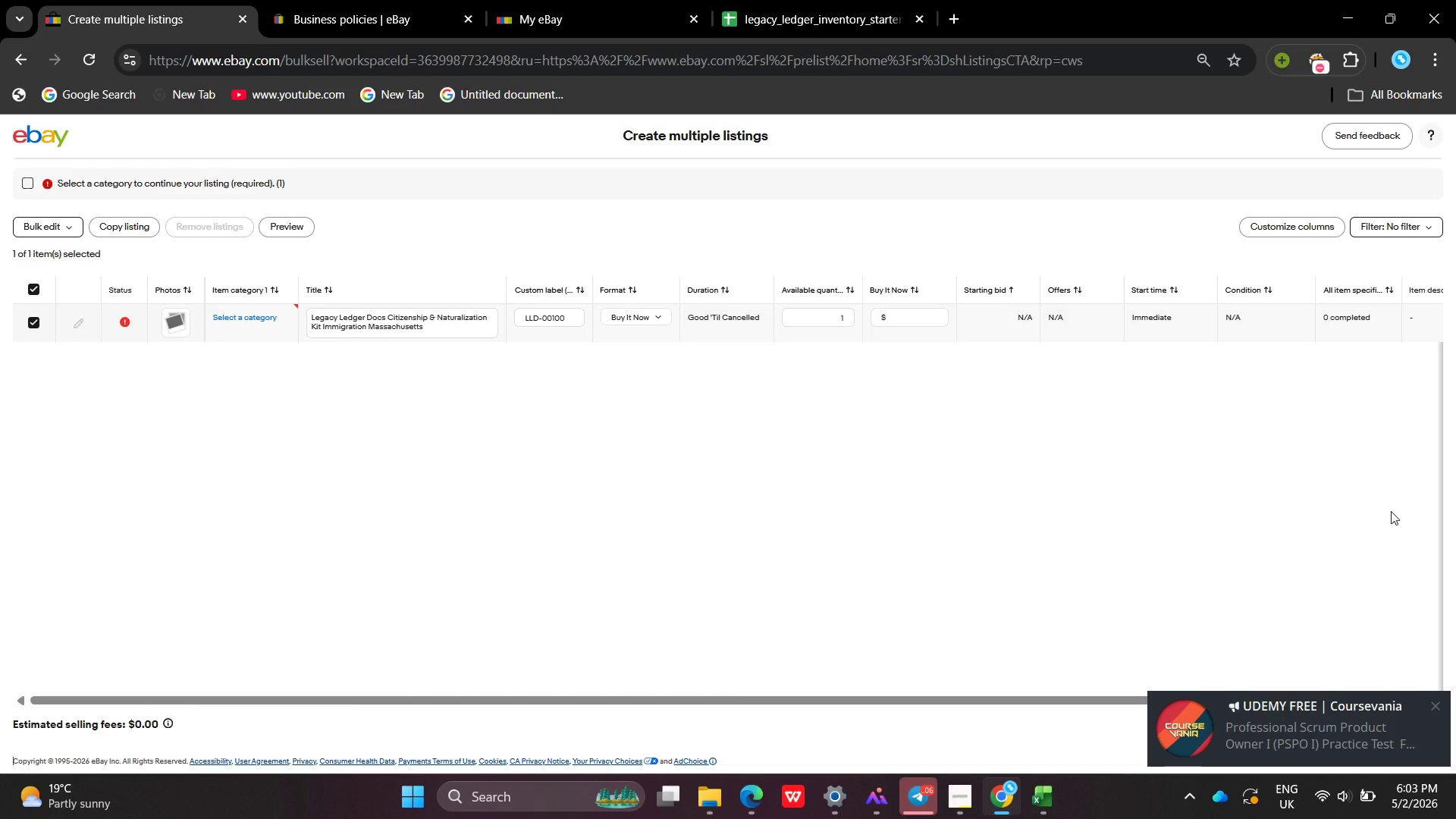 
wait(65.81)
 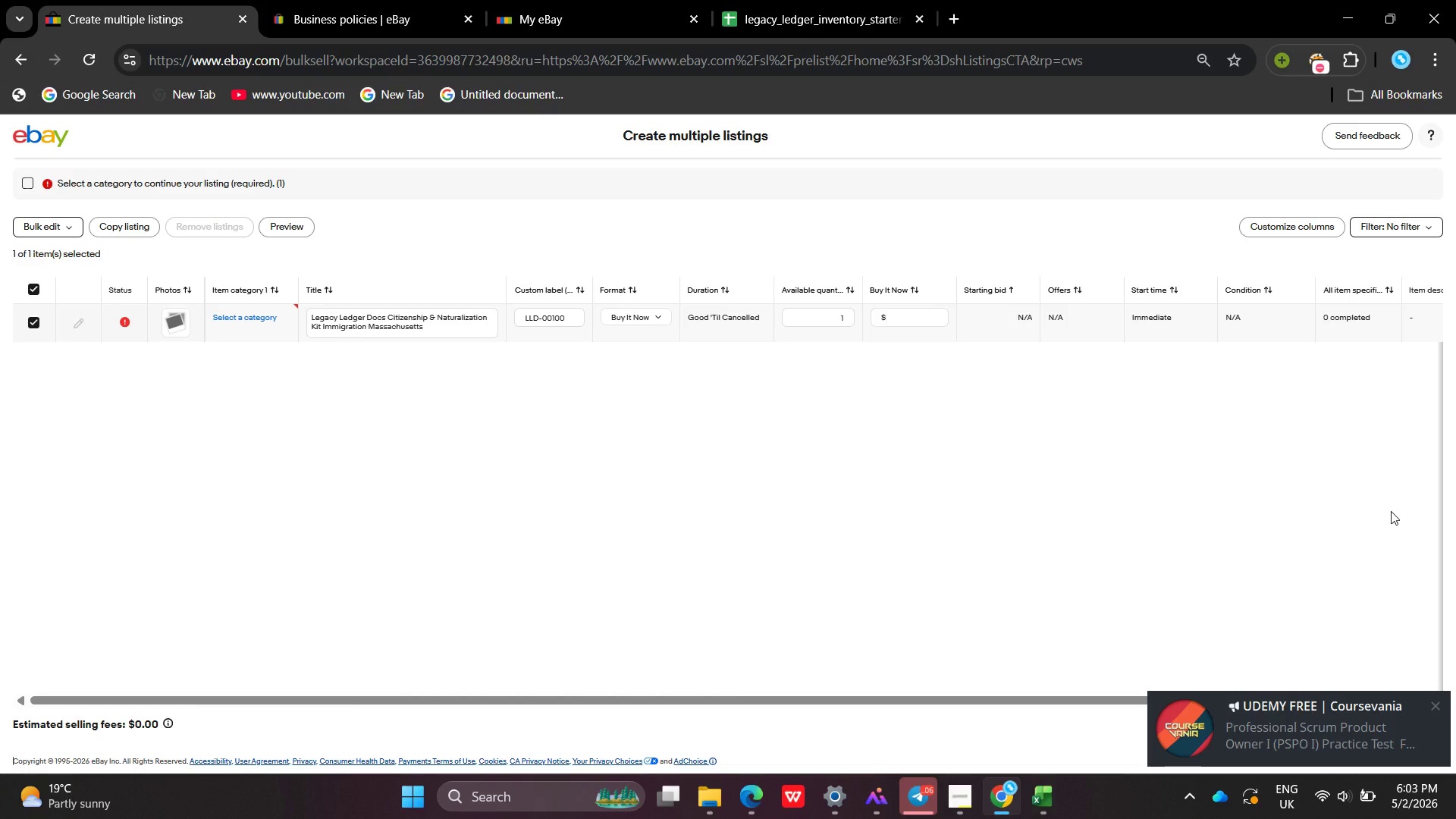 
left_click_drag(start_coordinate=[132, 0], to_coordinate=[160, 147])
 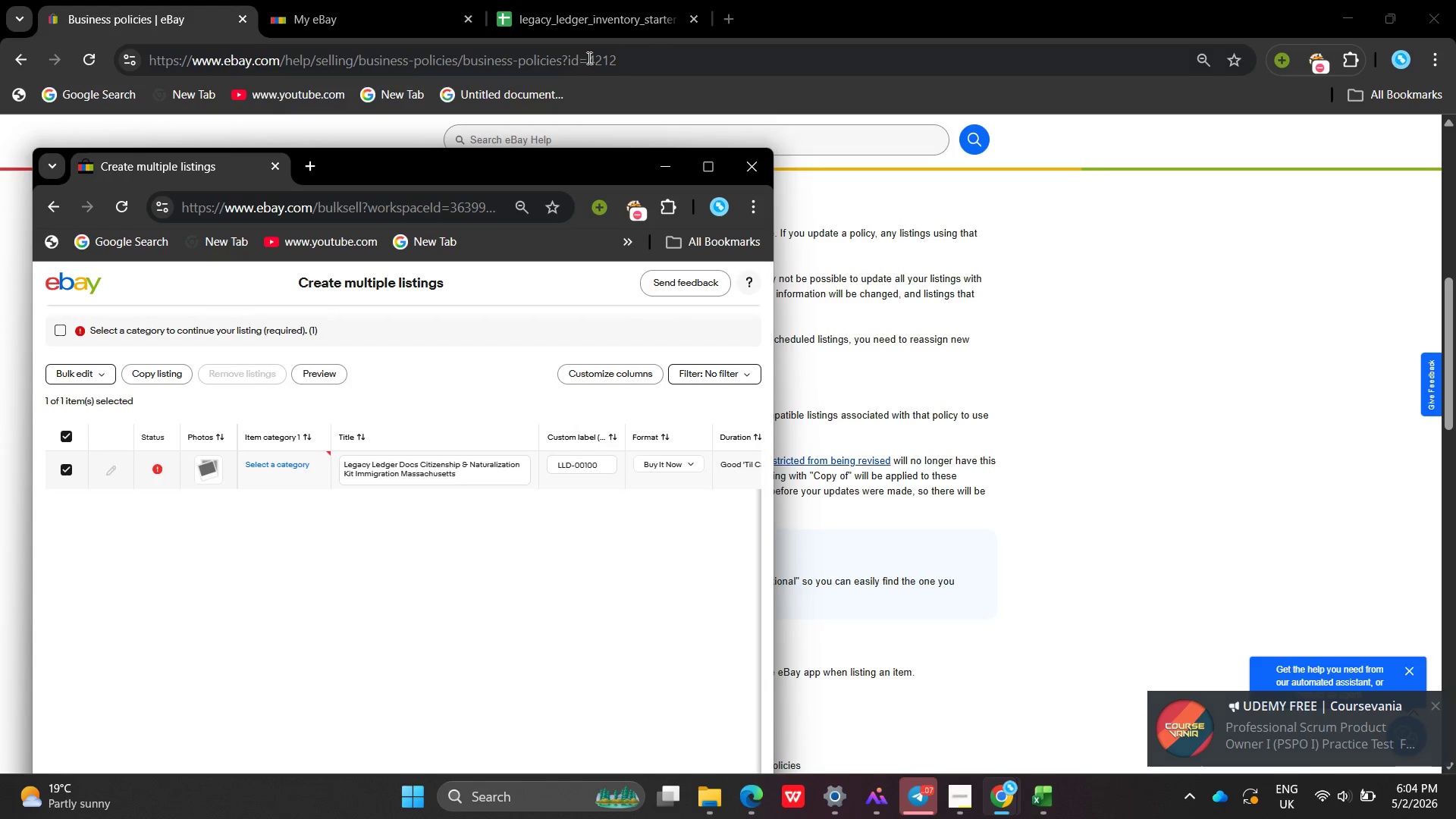 
left_click([582, 0])
 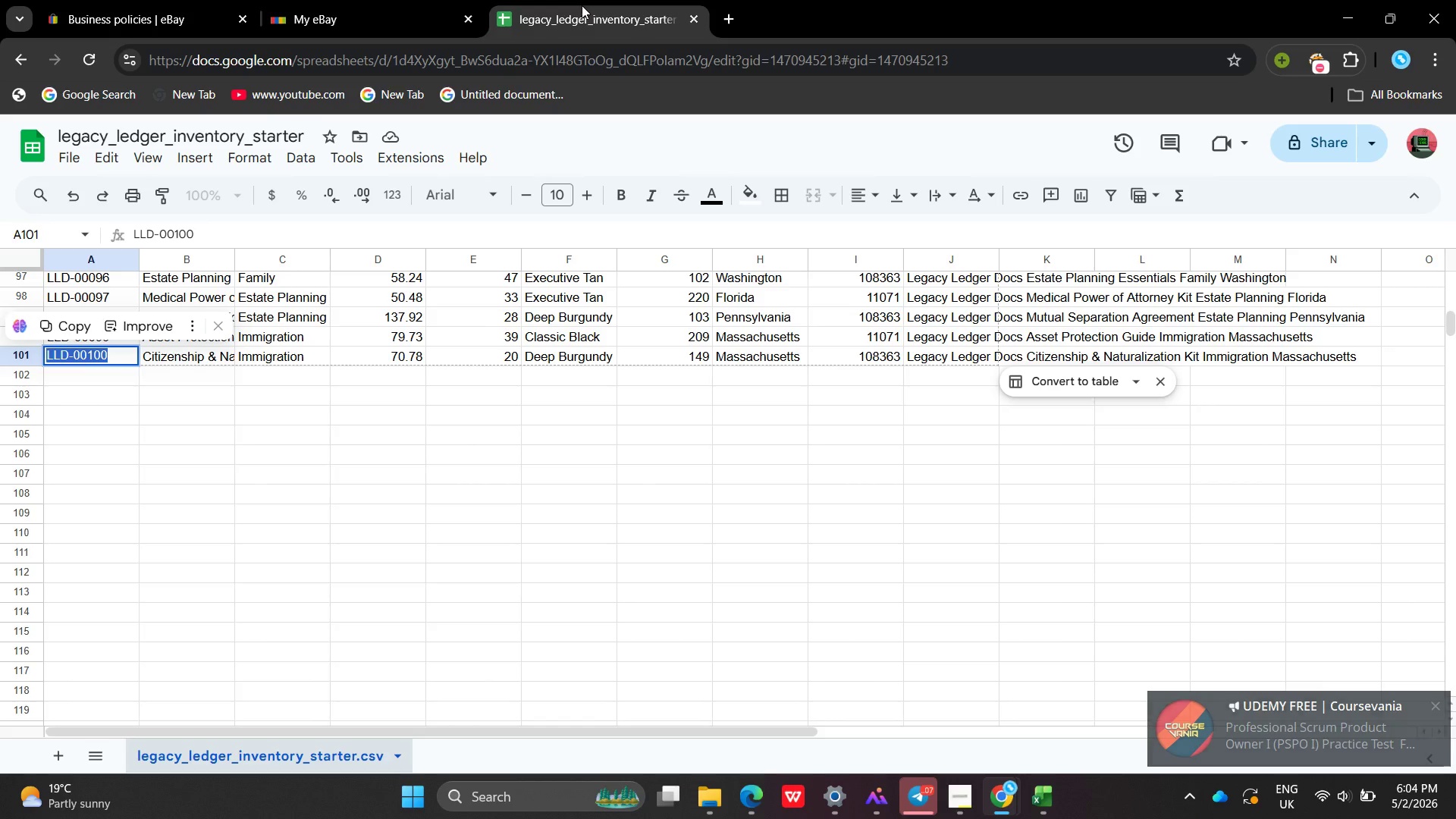 
left_click_drag(start_coordinate=[582, 5], to_coordinate=[618, 60])
 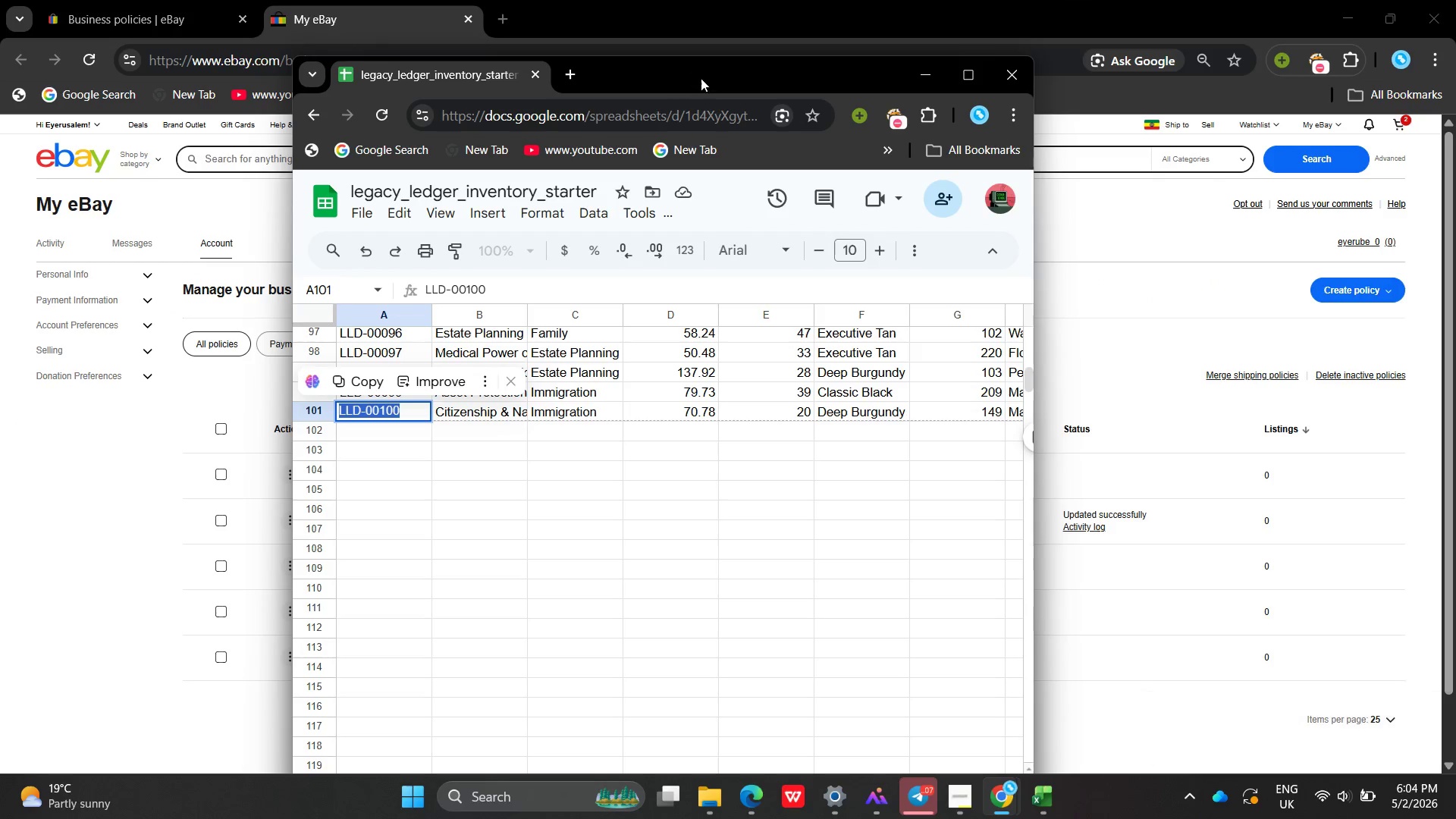 
left_click_drag(start_coordinate=[711, 86], to_coordinate=[847, 139])
 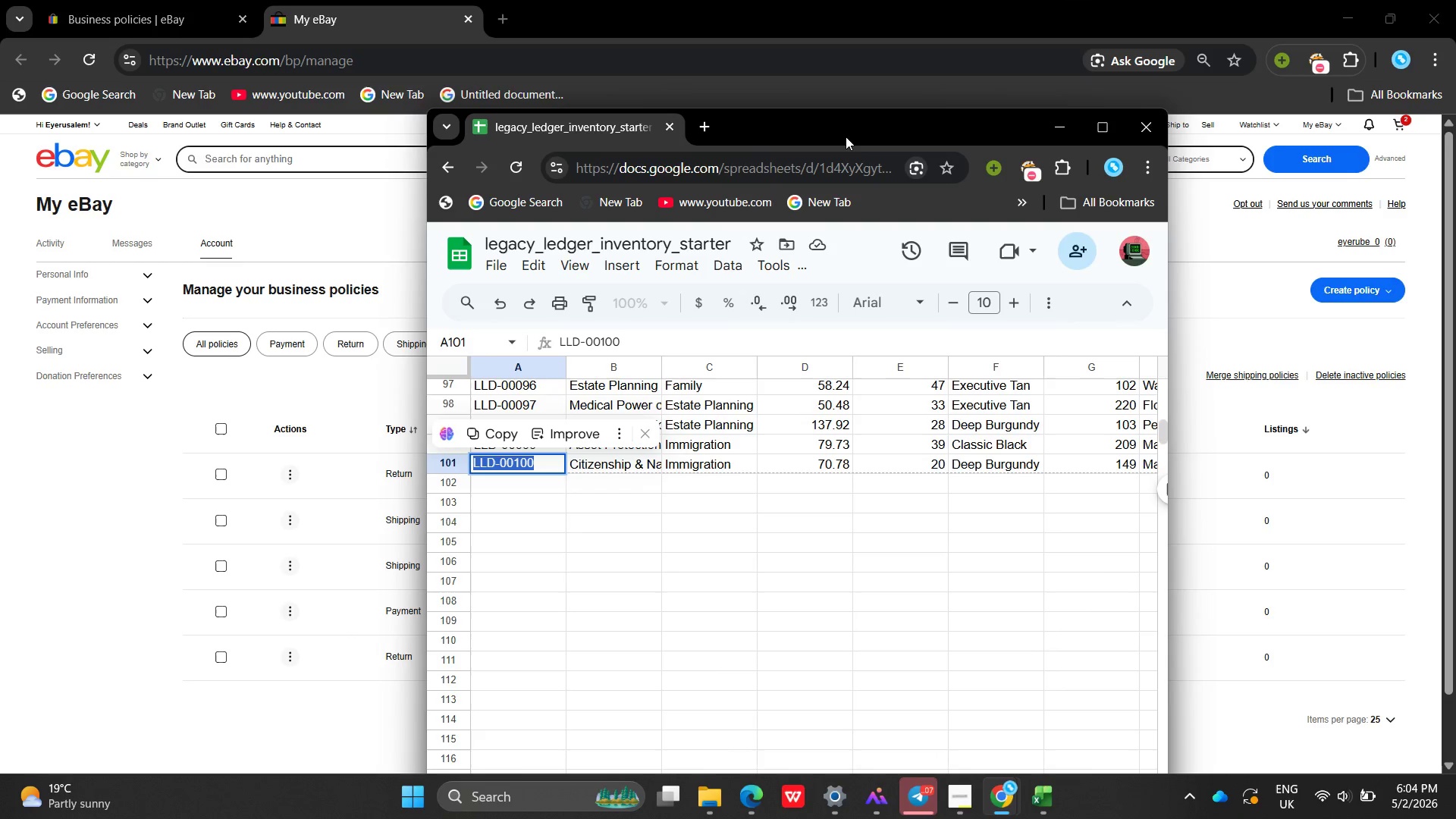 
key(Mute)
 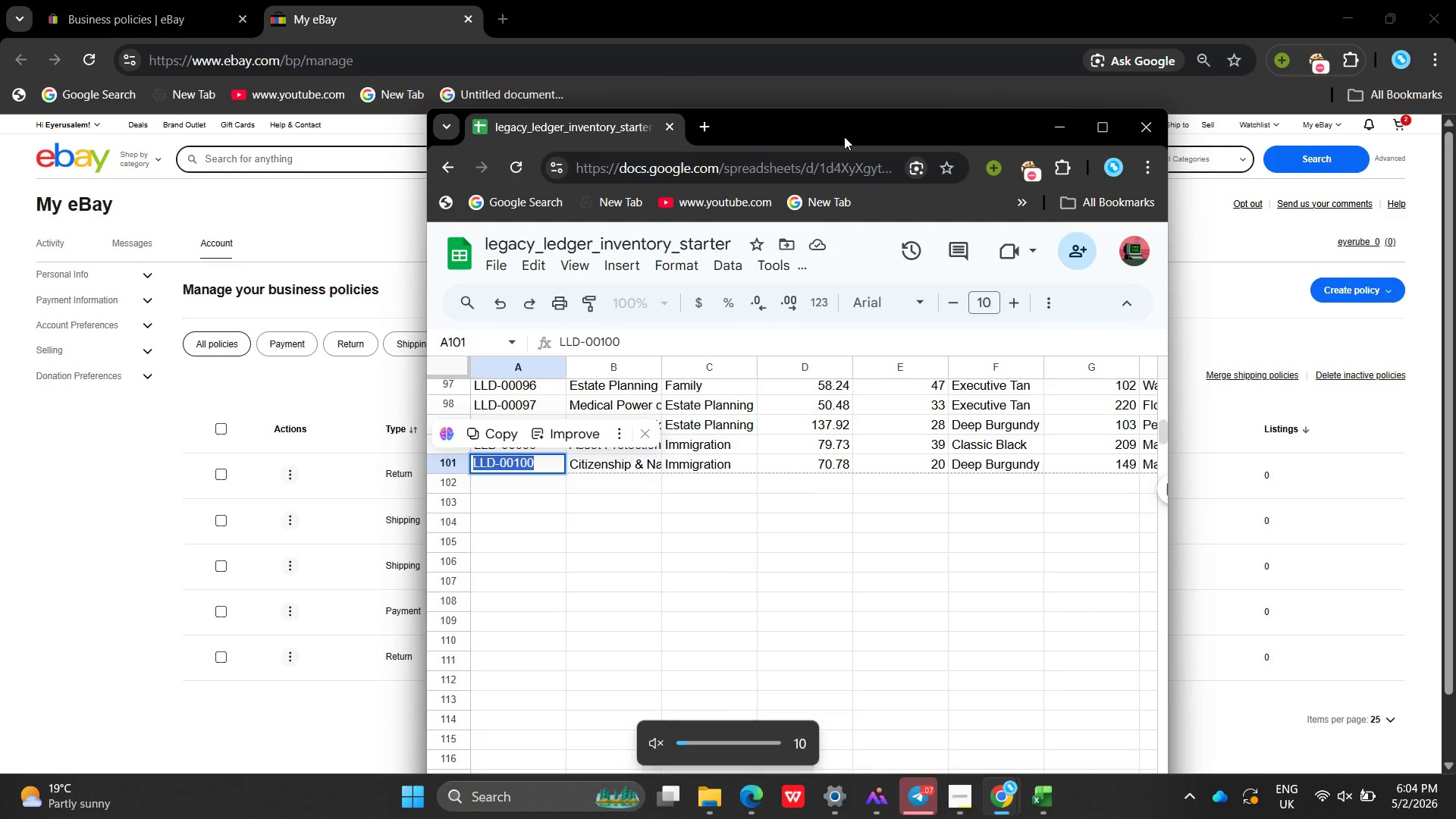 
key(Mute)
 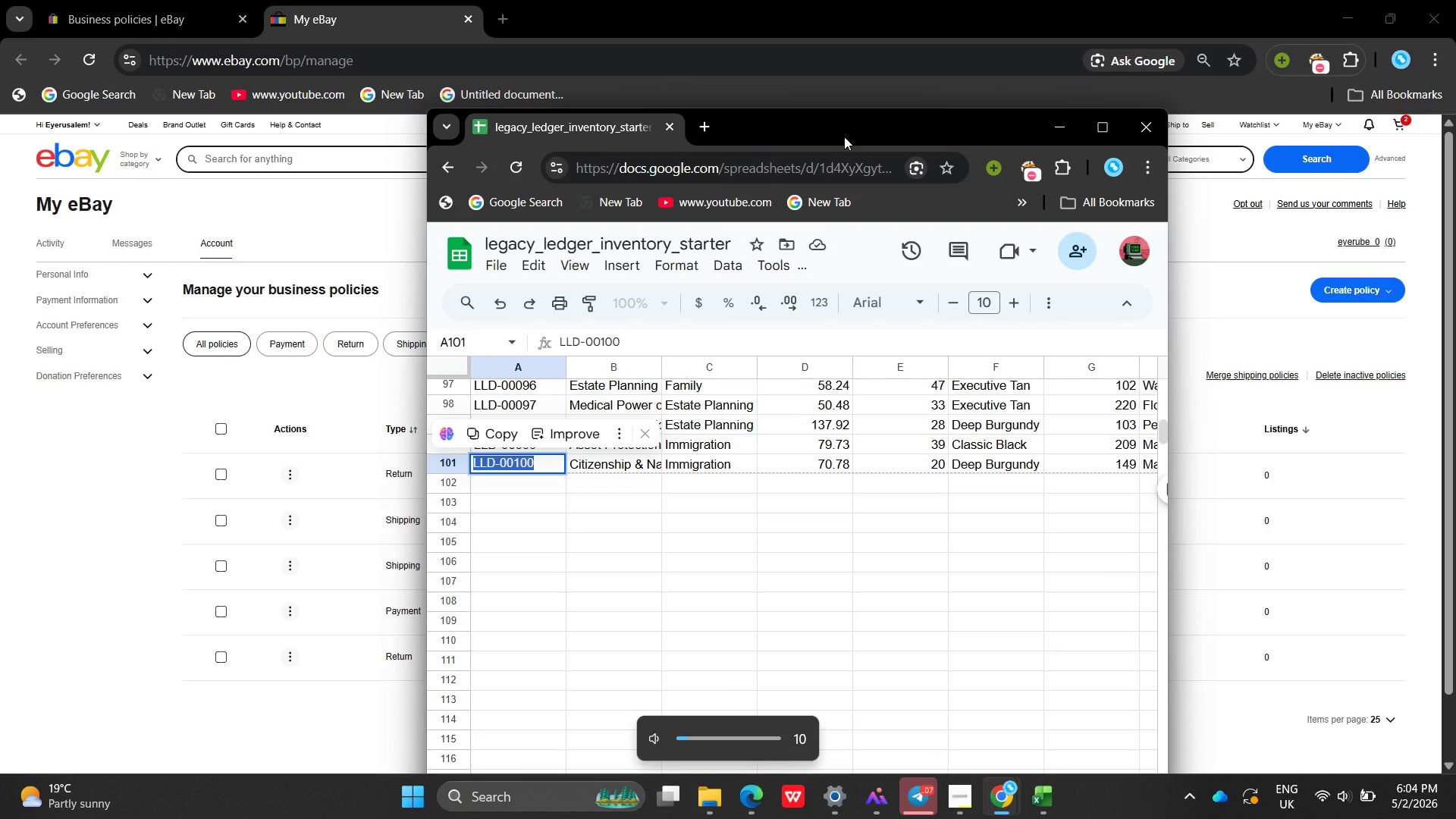 
key(Mute)
 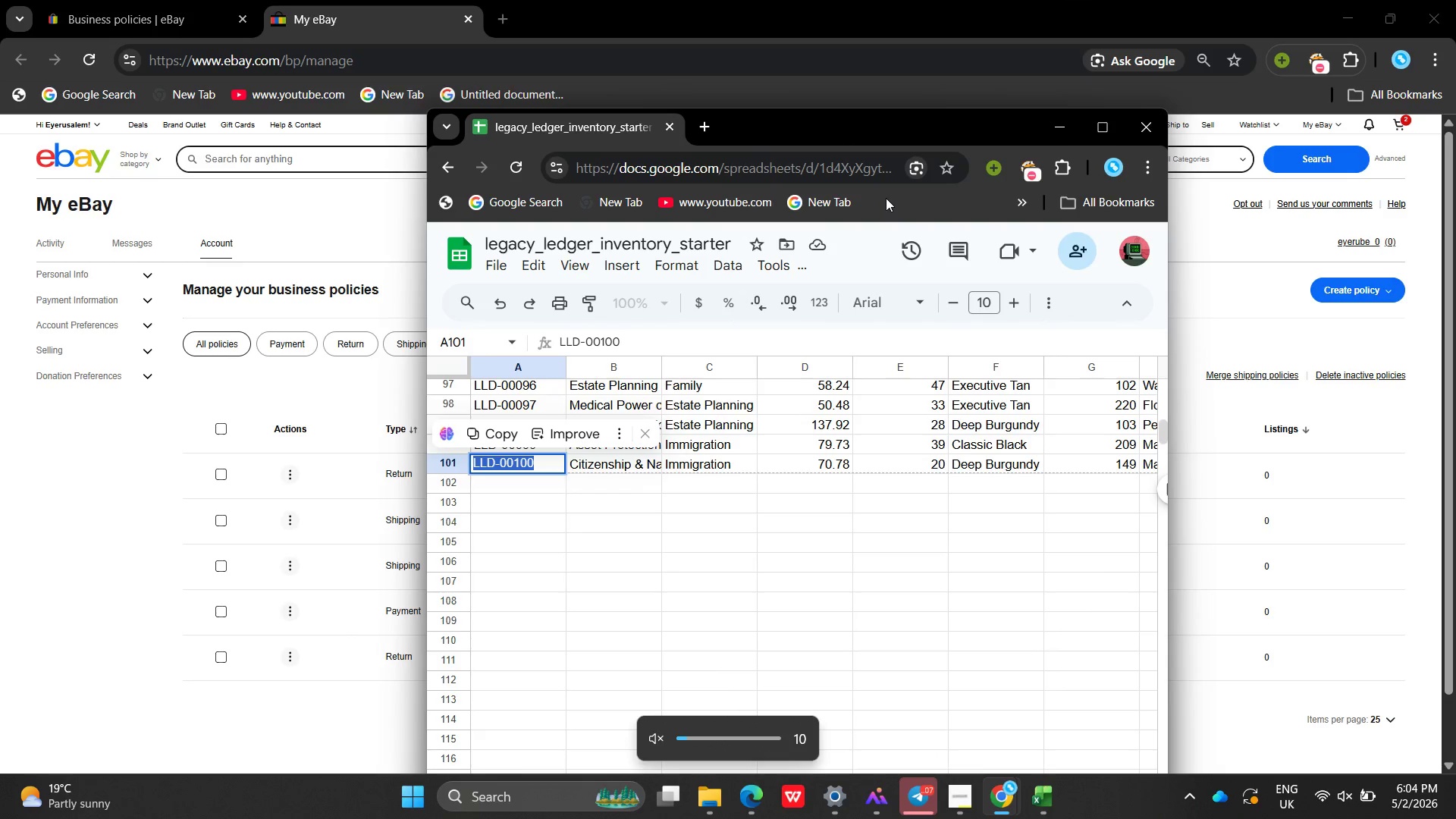 
key(Mute)
 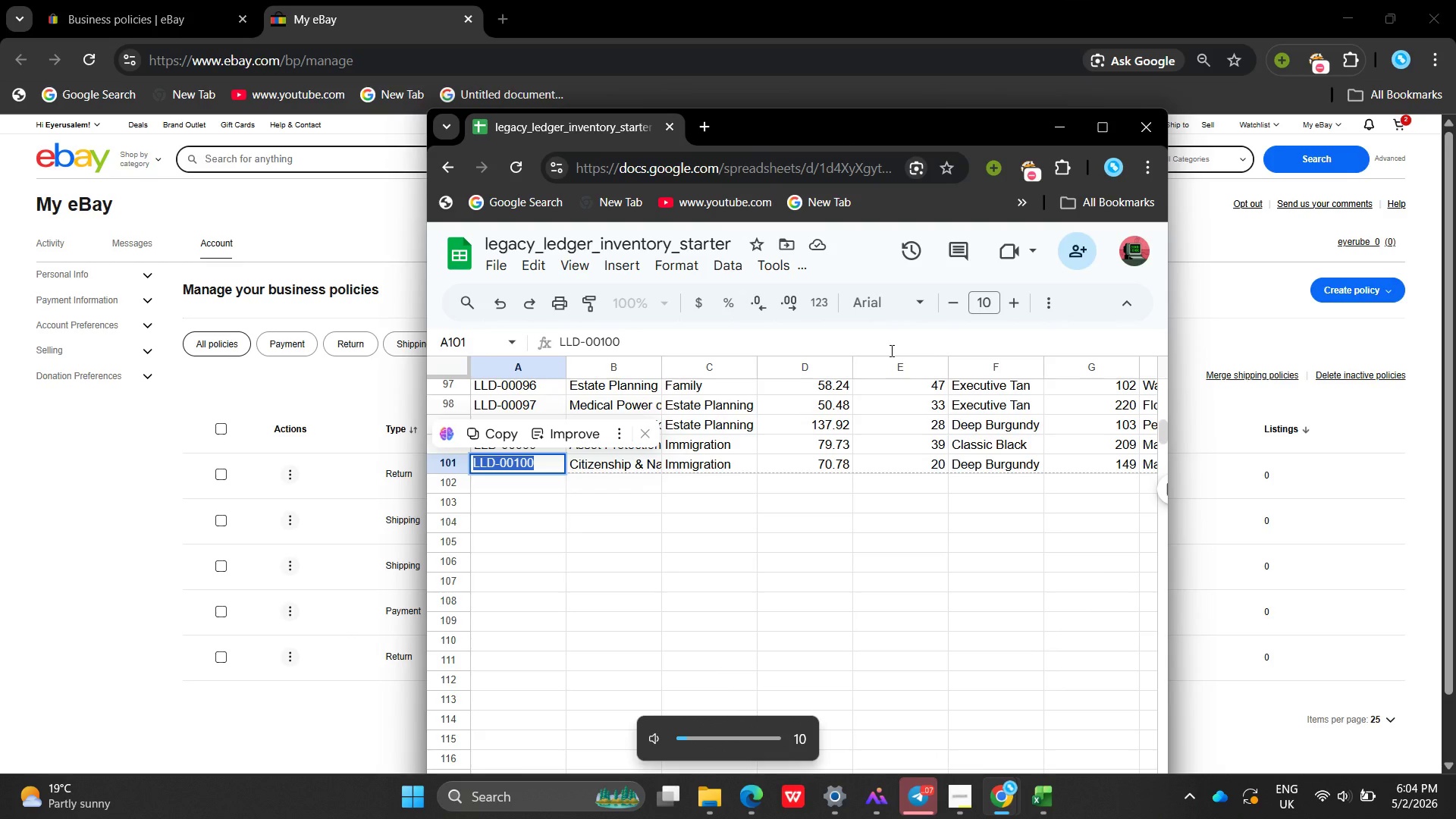 
key(VolumeUp)
 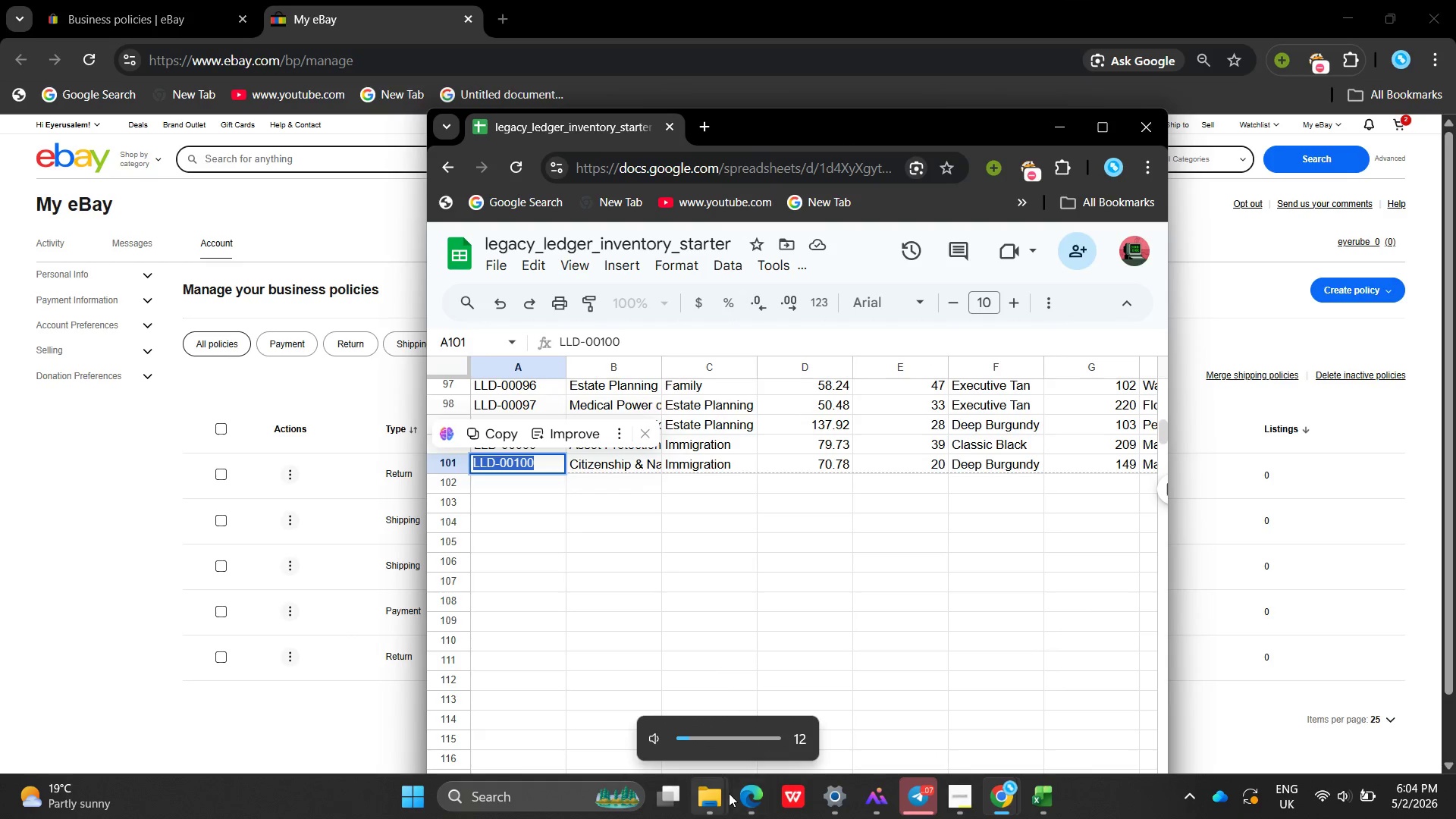 
left_click([752, 799])
 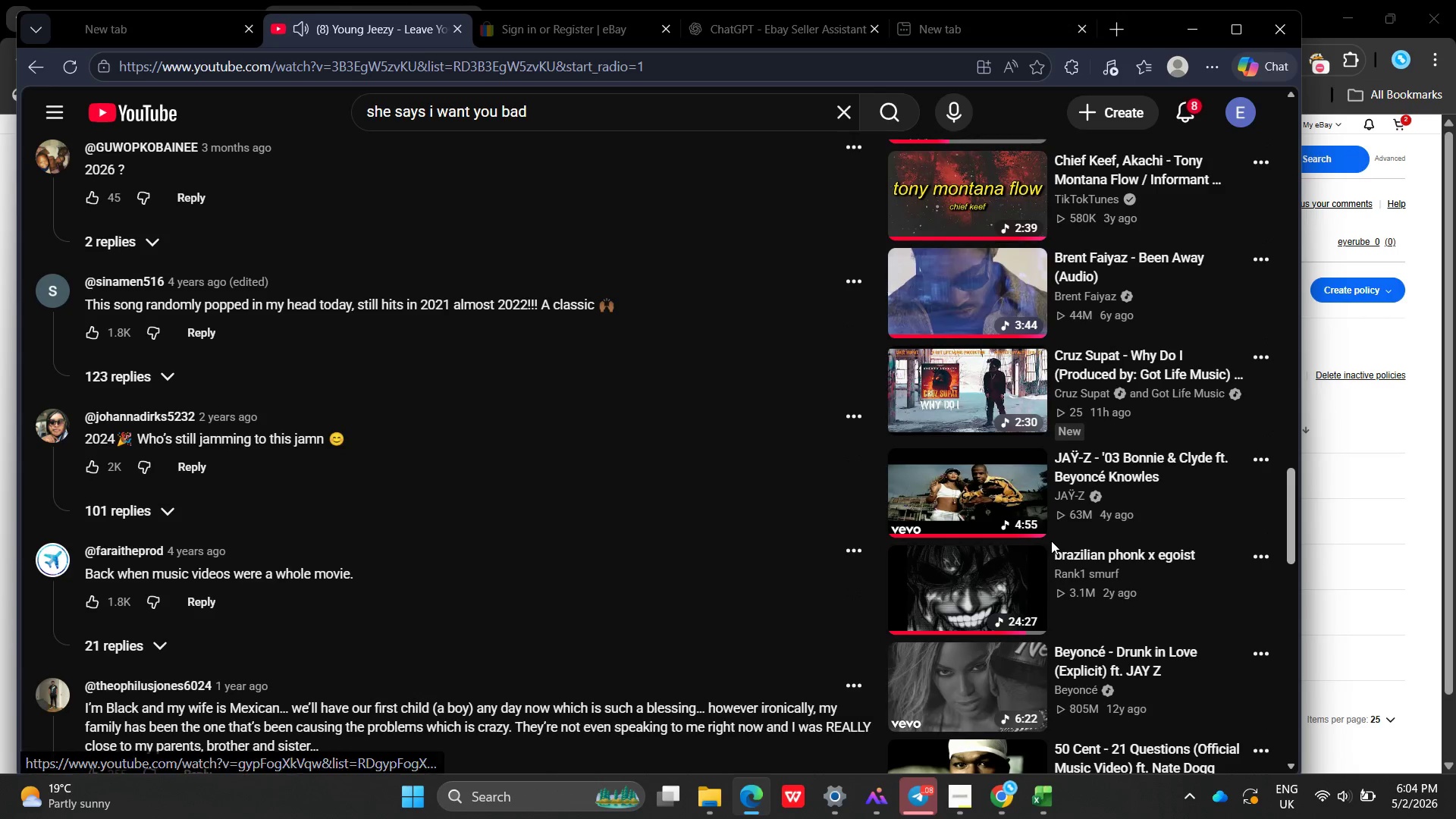 
wait(50.81)
 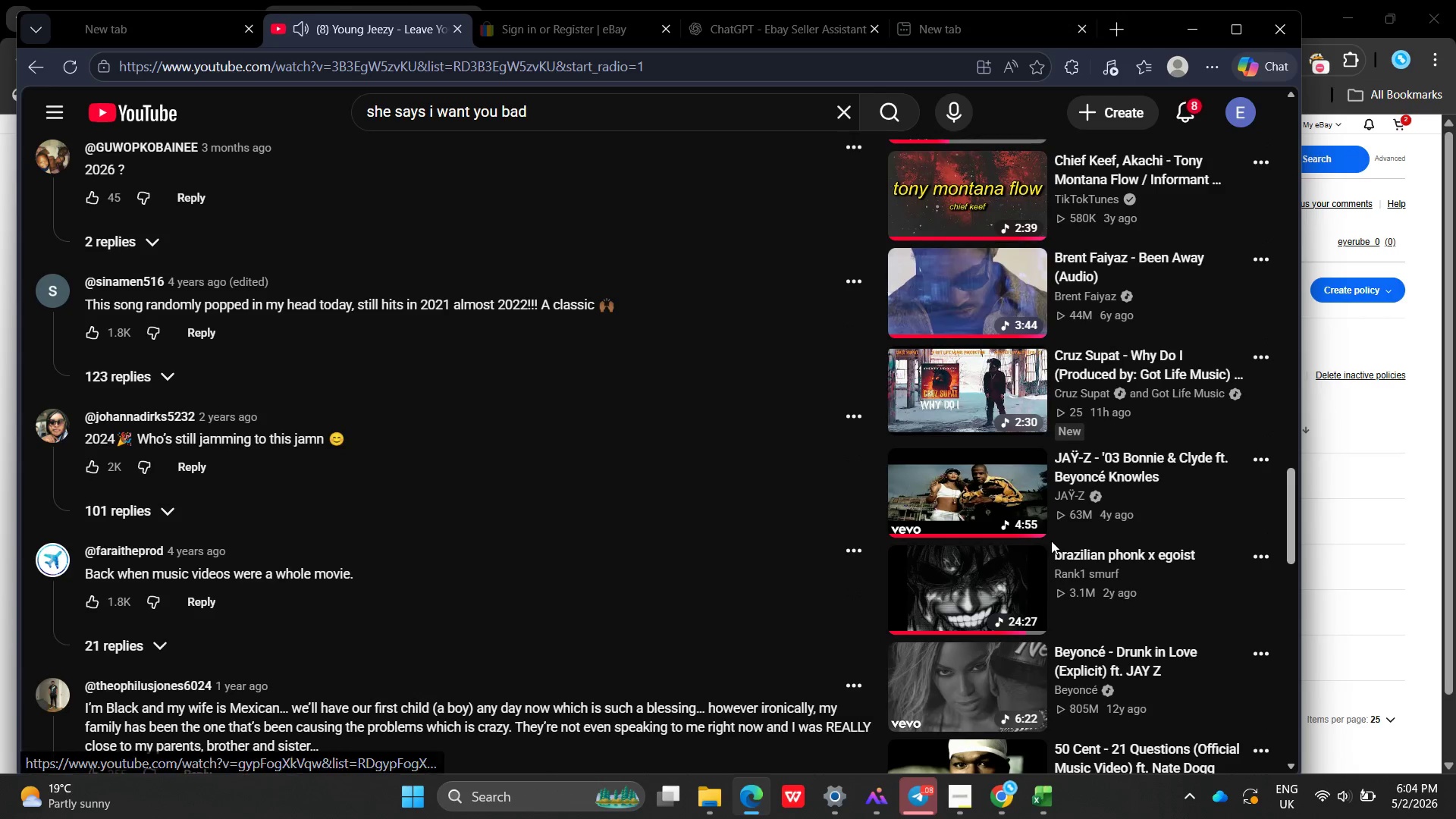 
left_click([992, 450])
 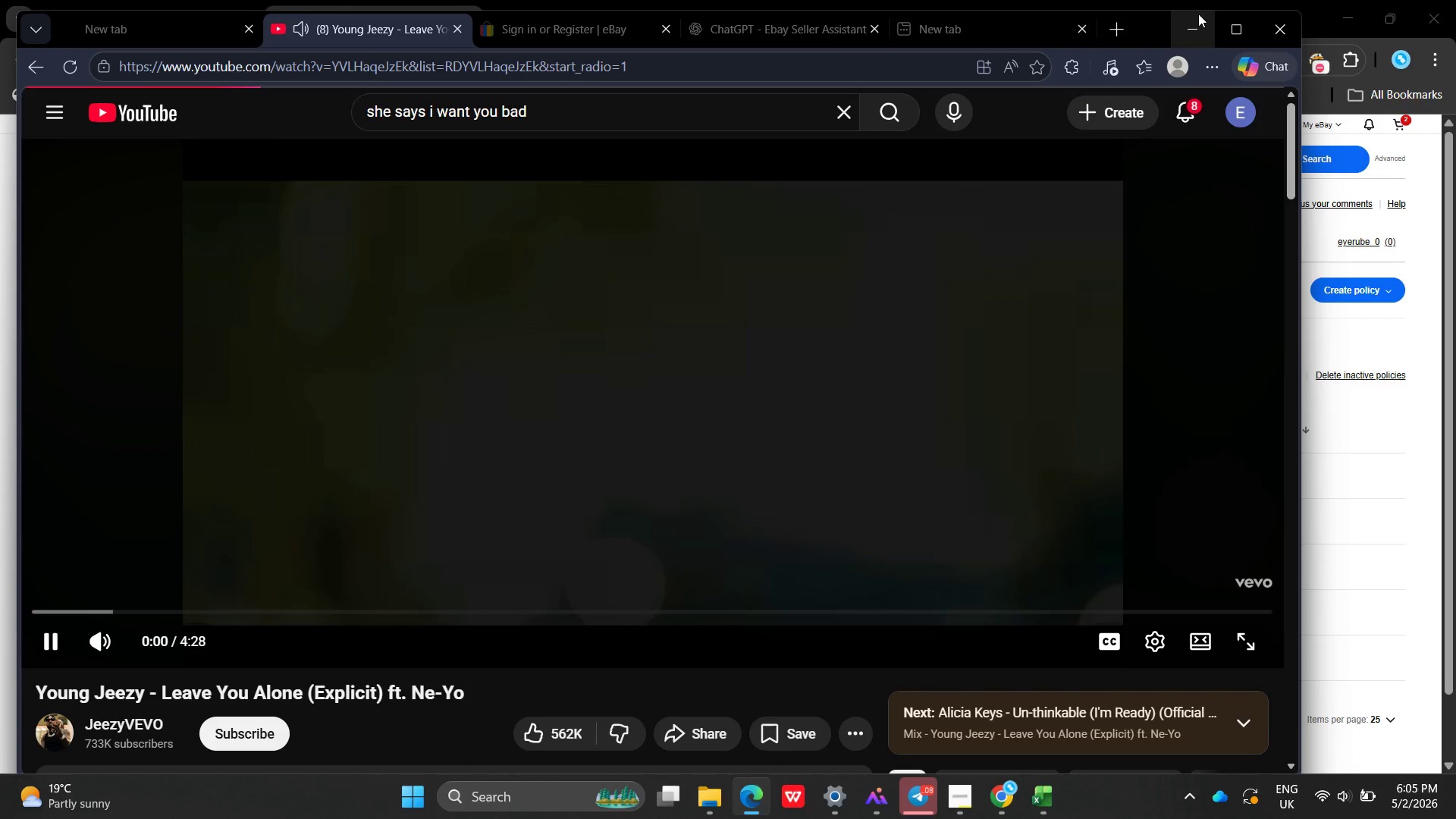 
left_click([1190, 36])
 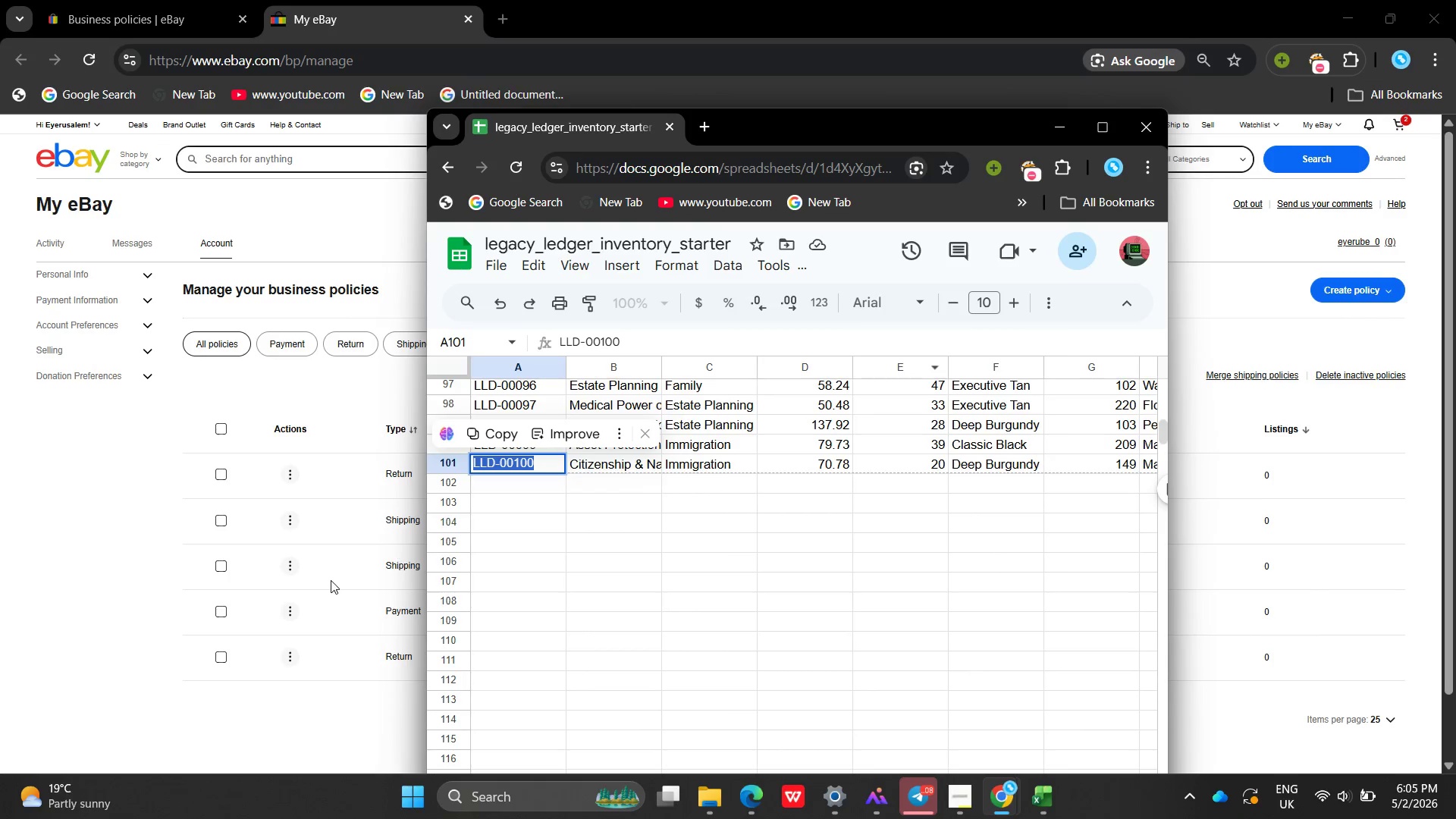 
left_click([106, 613])
 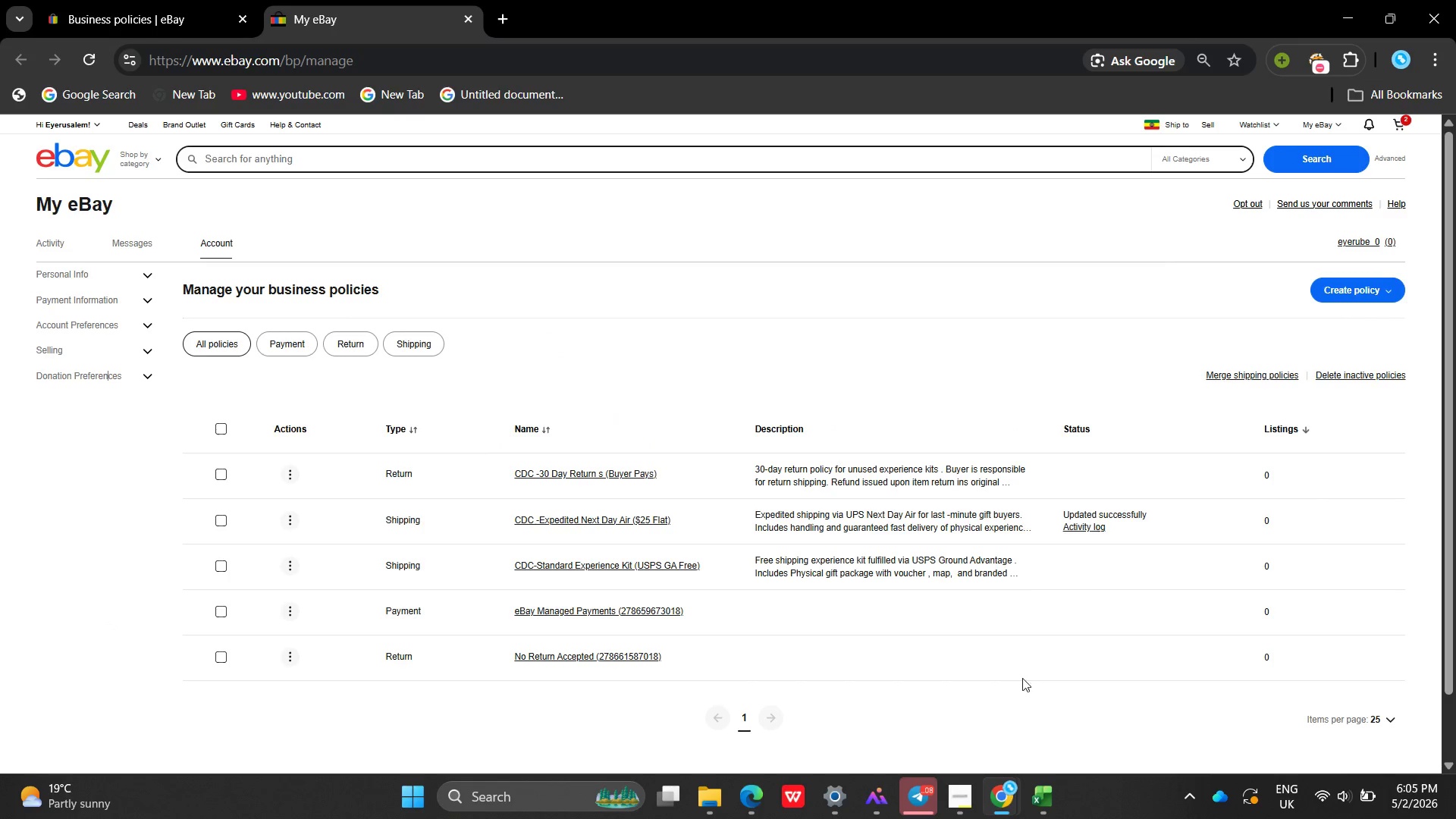 
left_click([996, 816])
 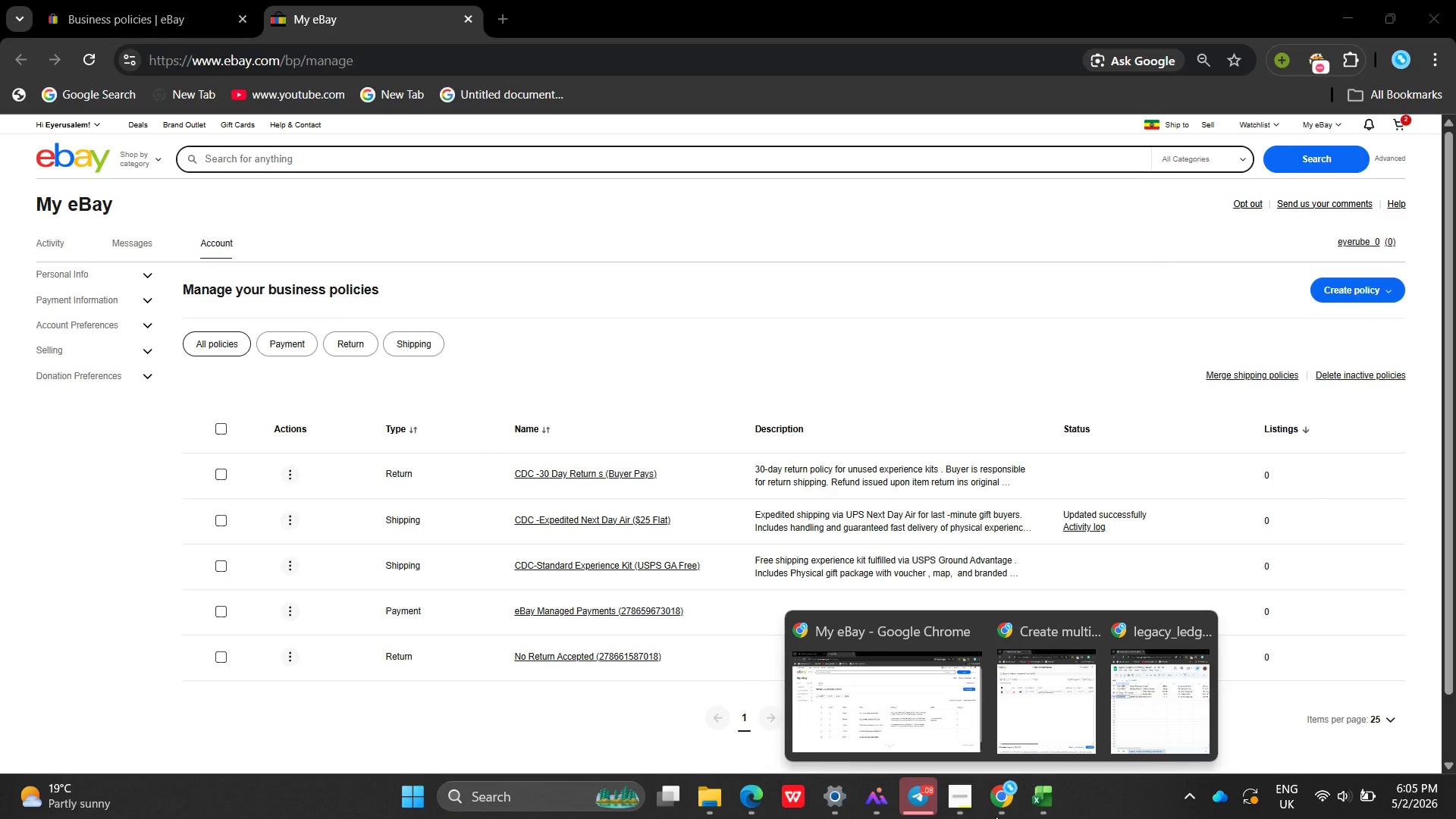 
left_click([1056, 714])
 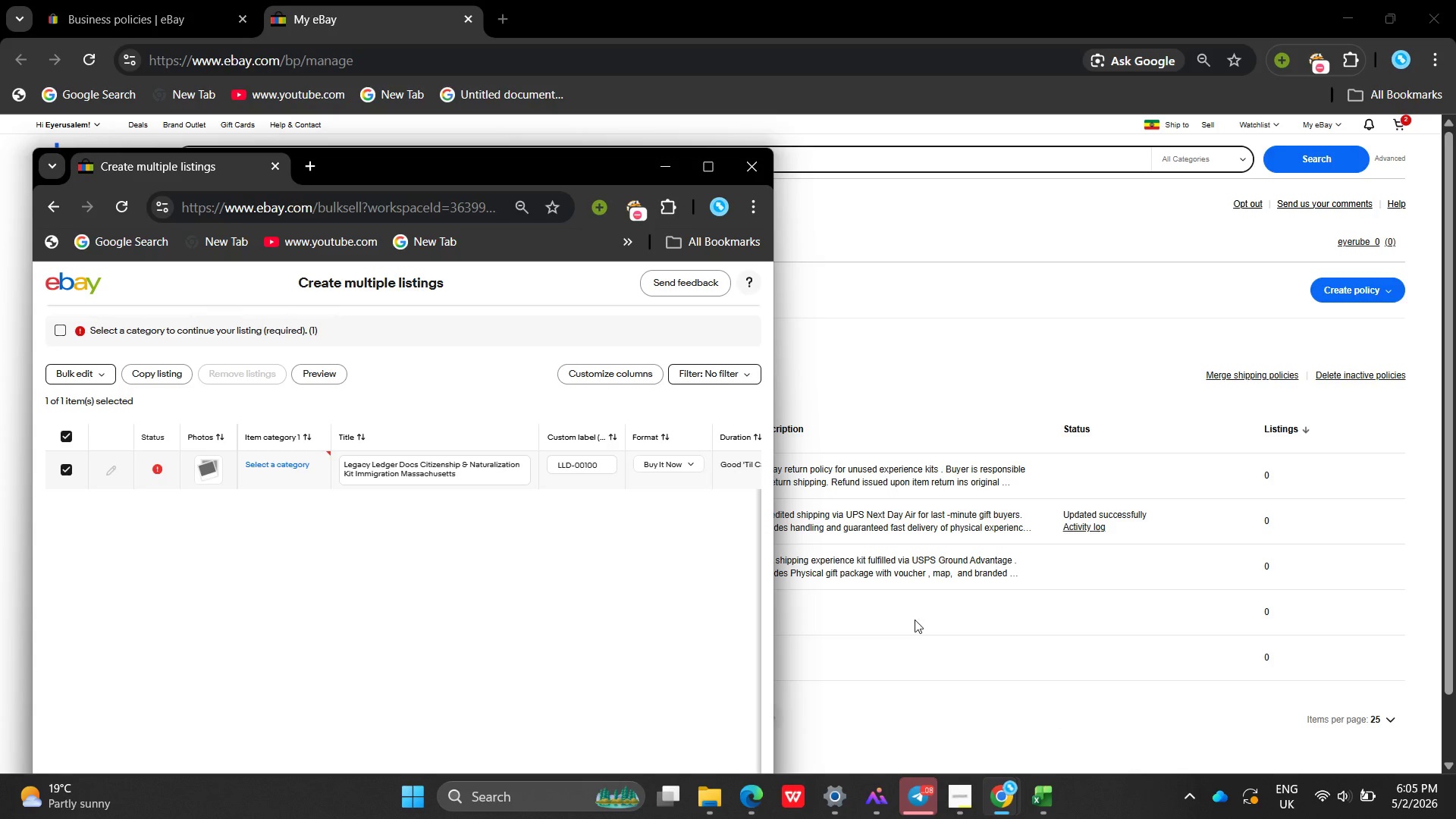 
left_click([1001, 812])
 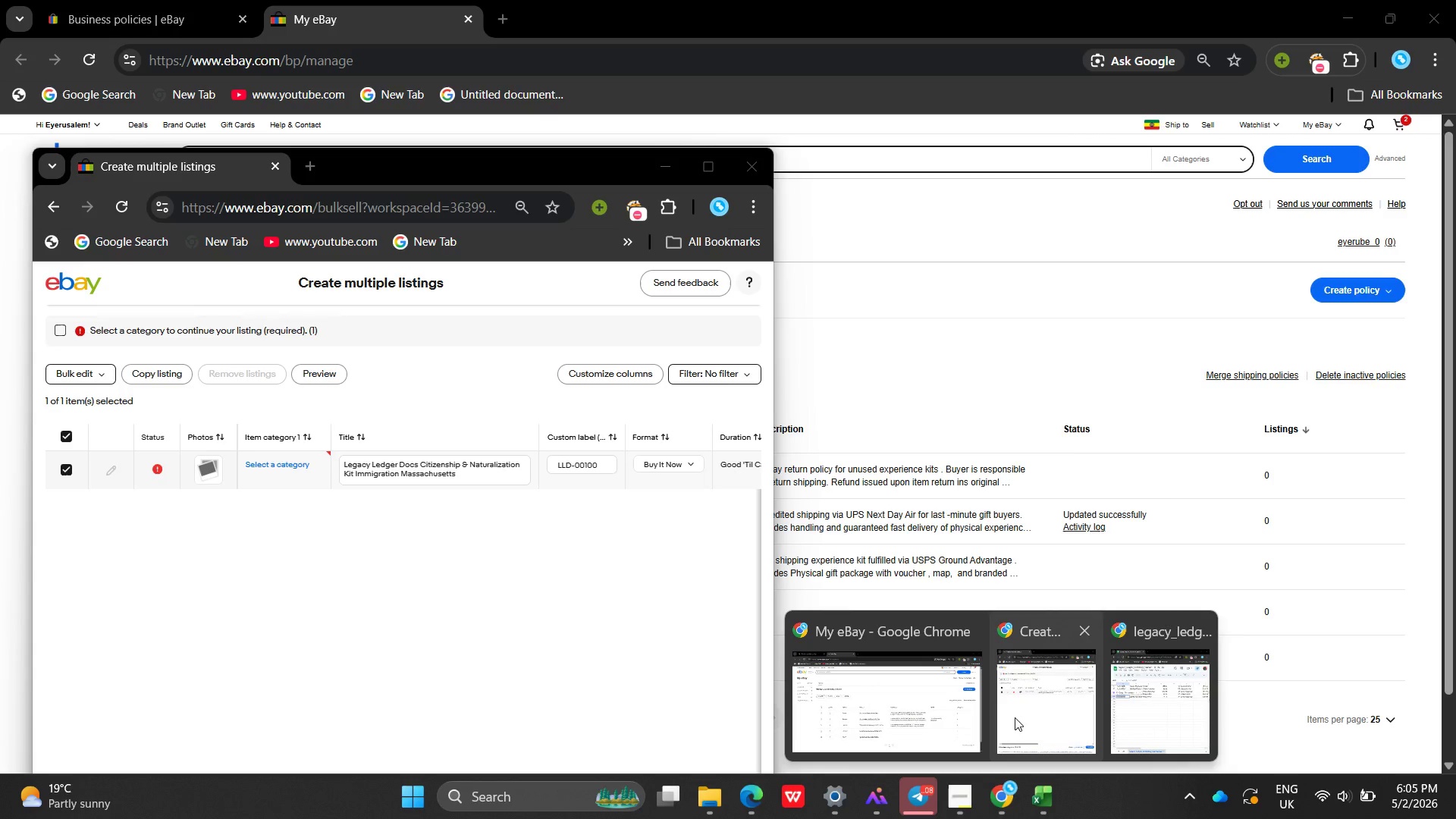 
left_click([1178, 685])
 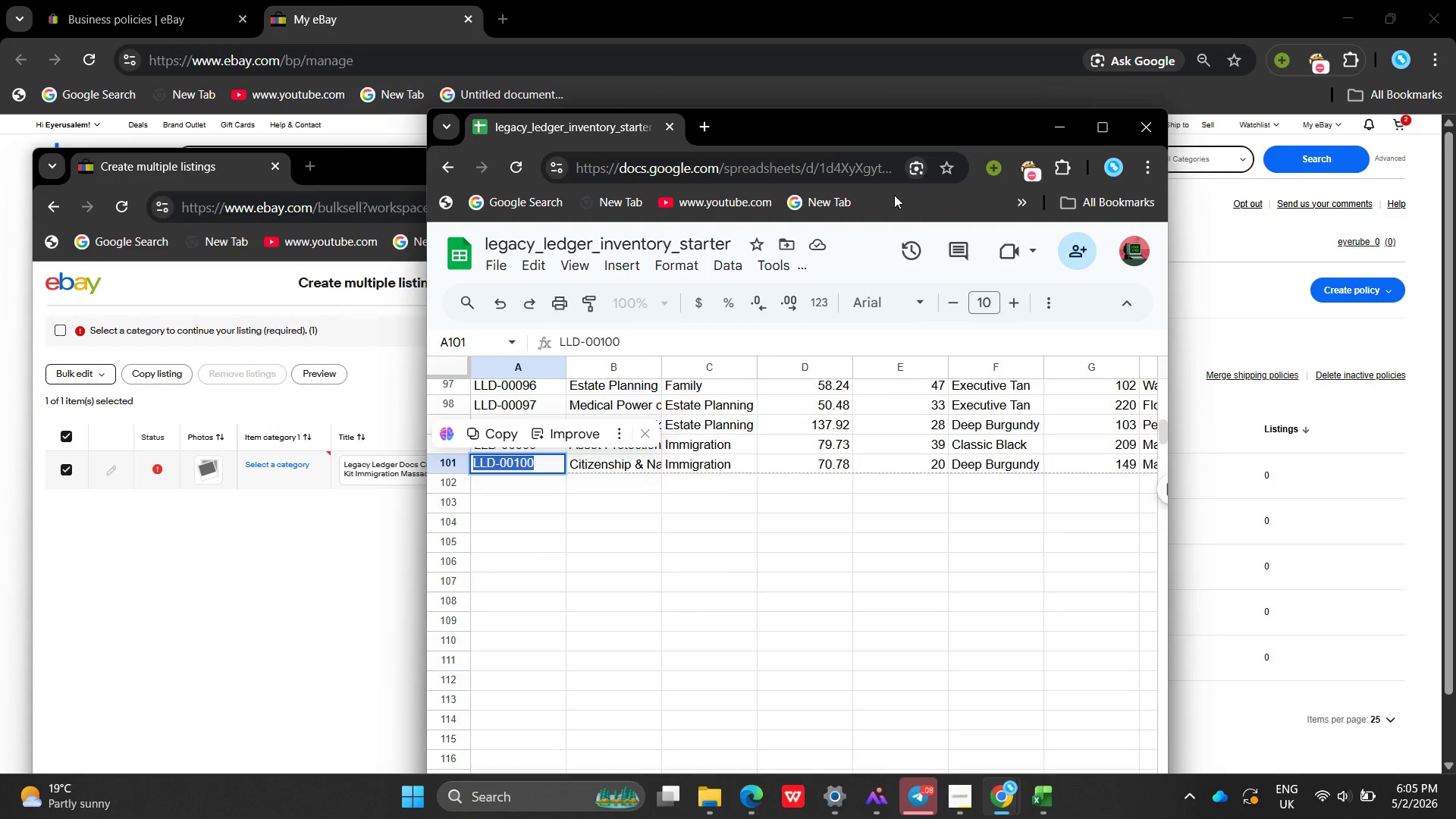 
left_click_drag(start_coordinate=[795, 132], to_coordinate=[1176, 110])
 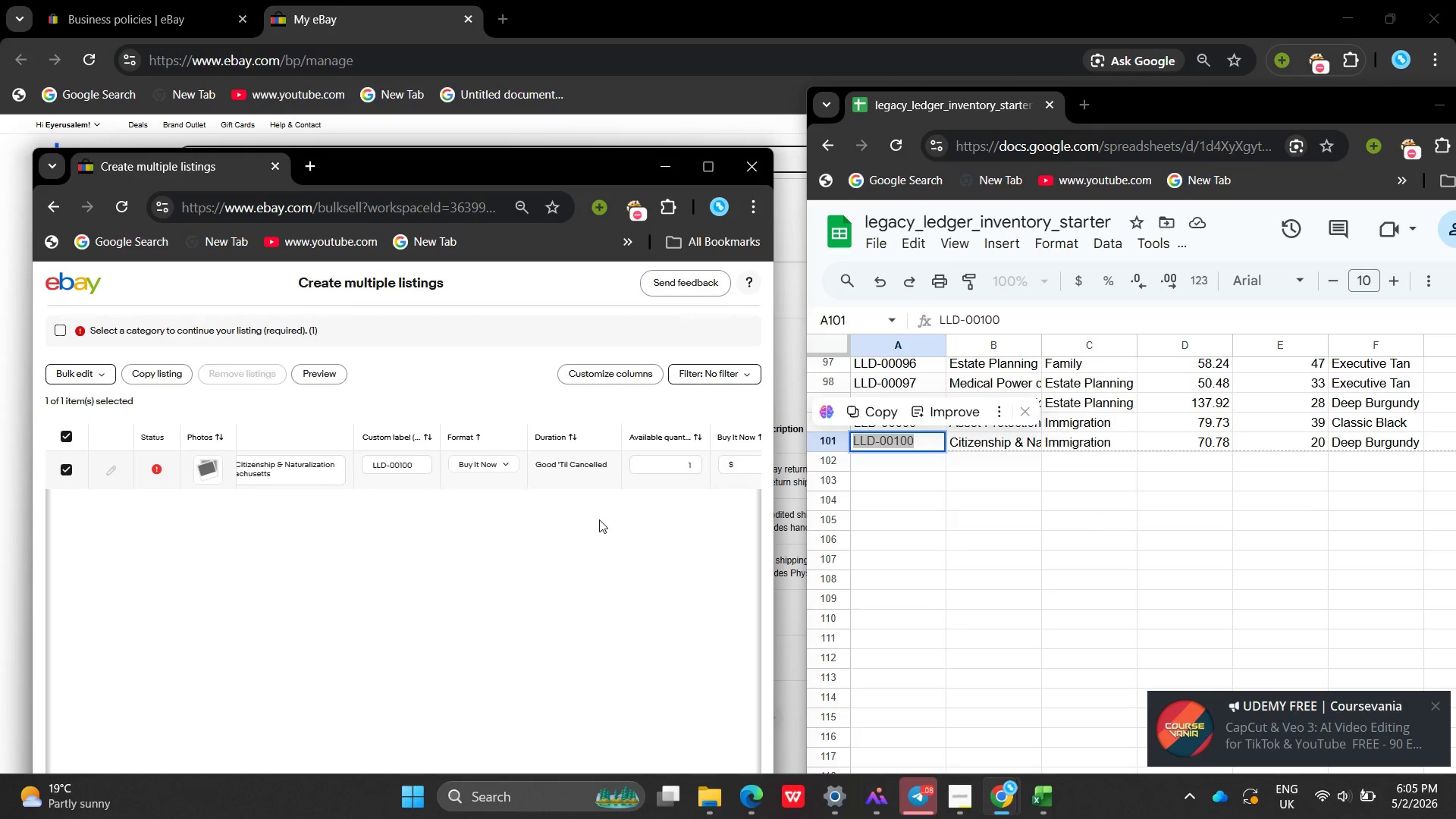 
wait(6.7)
 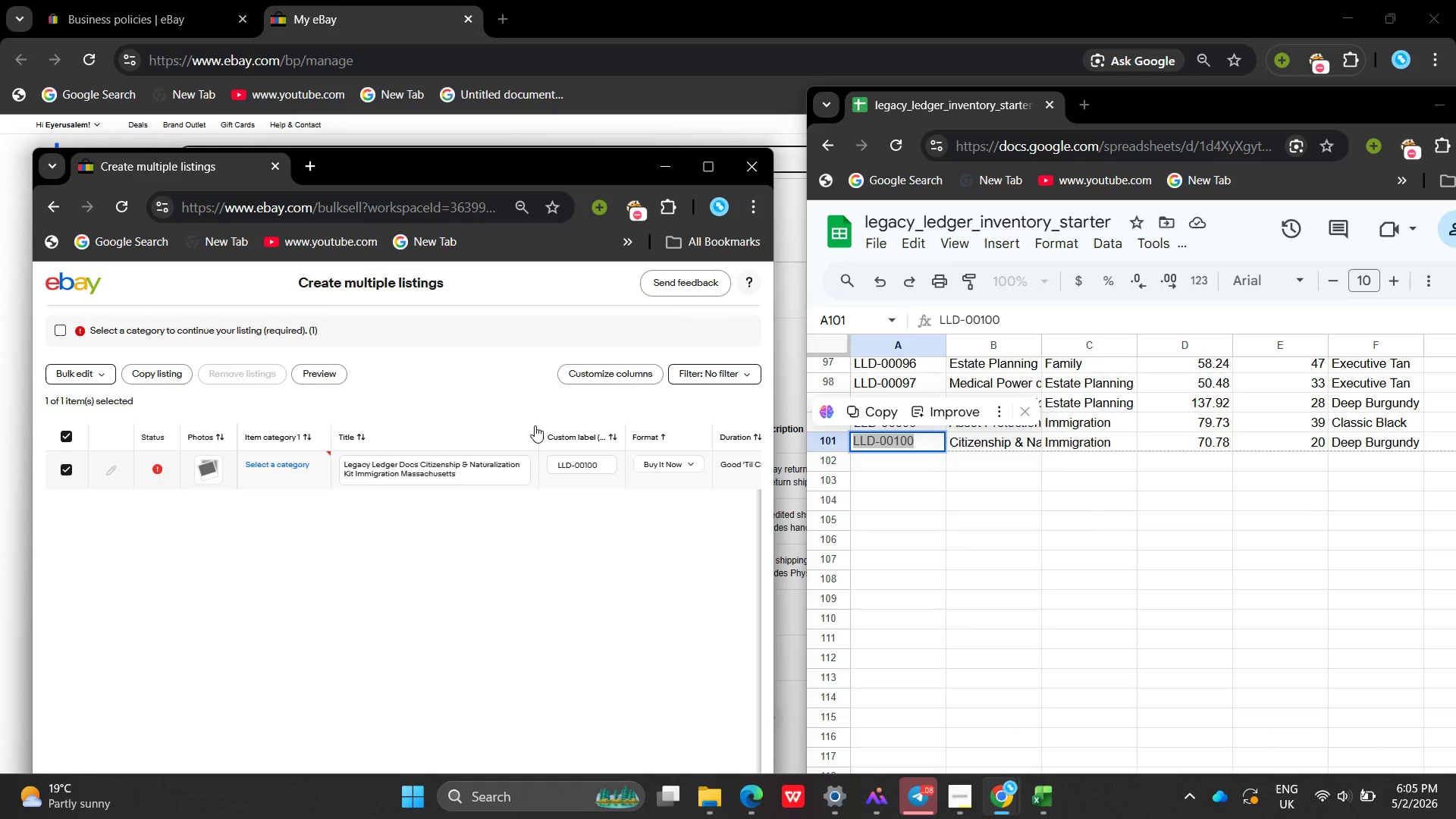 
left_click([604, 463])
 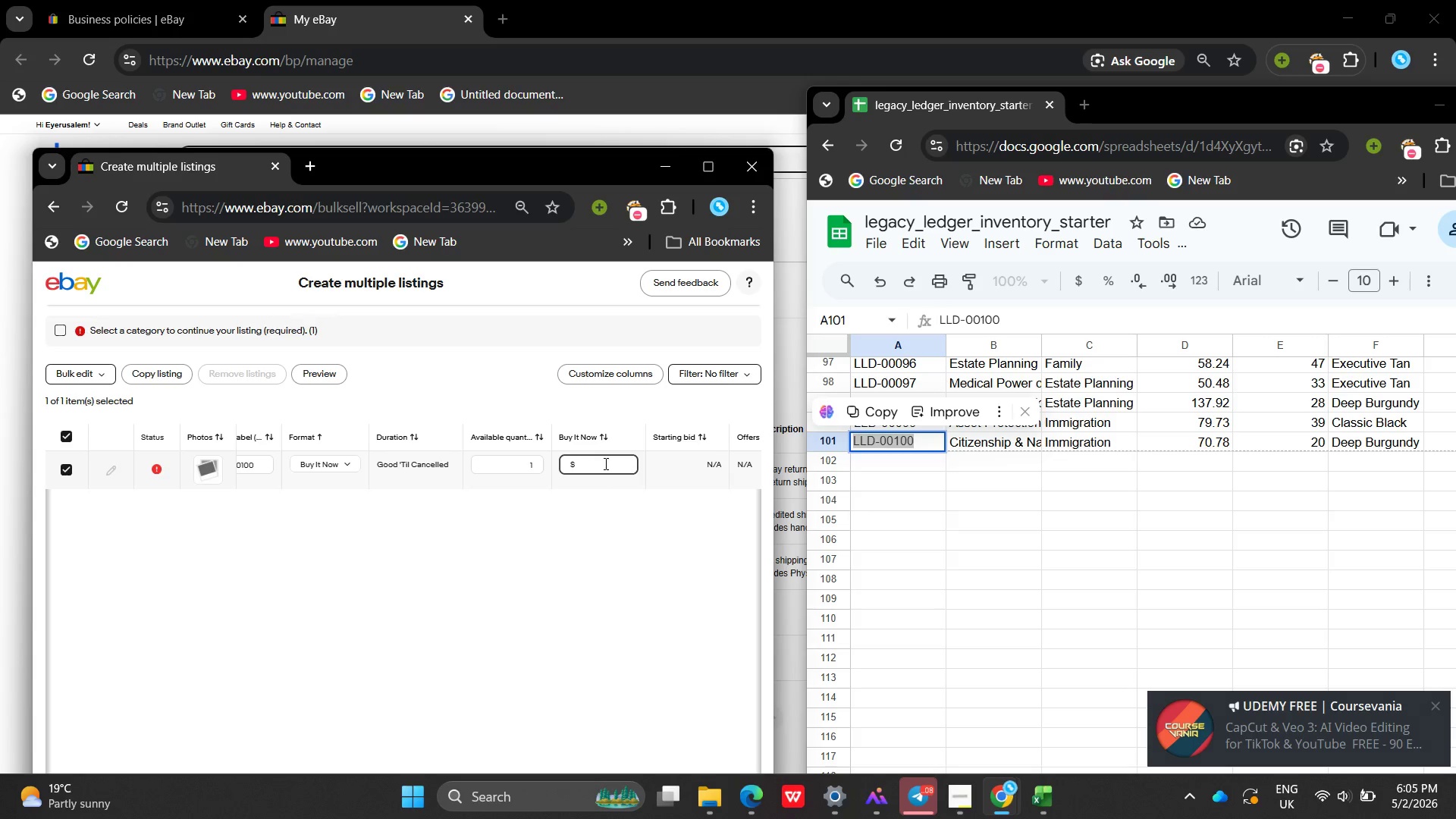 
type(70)
 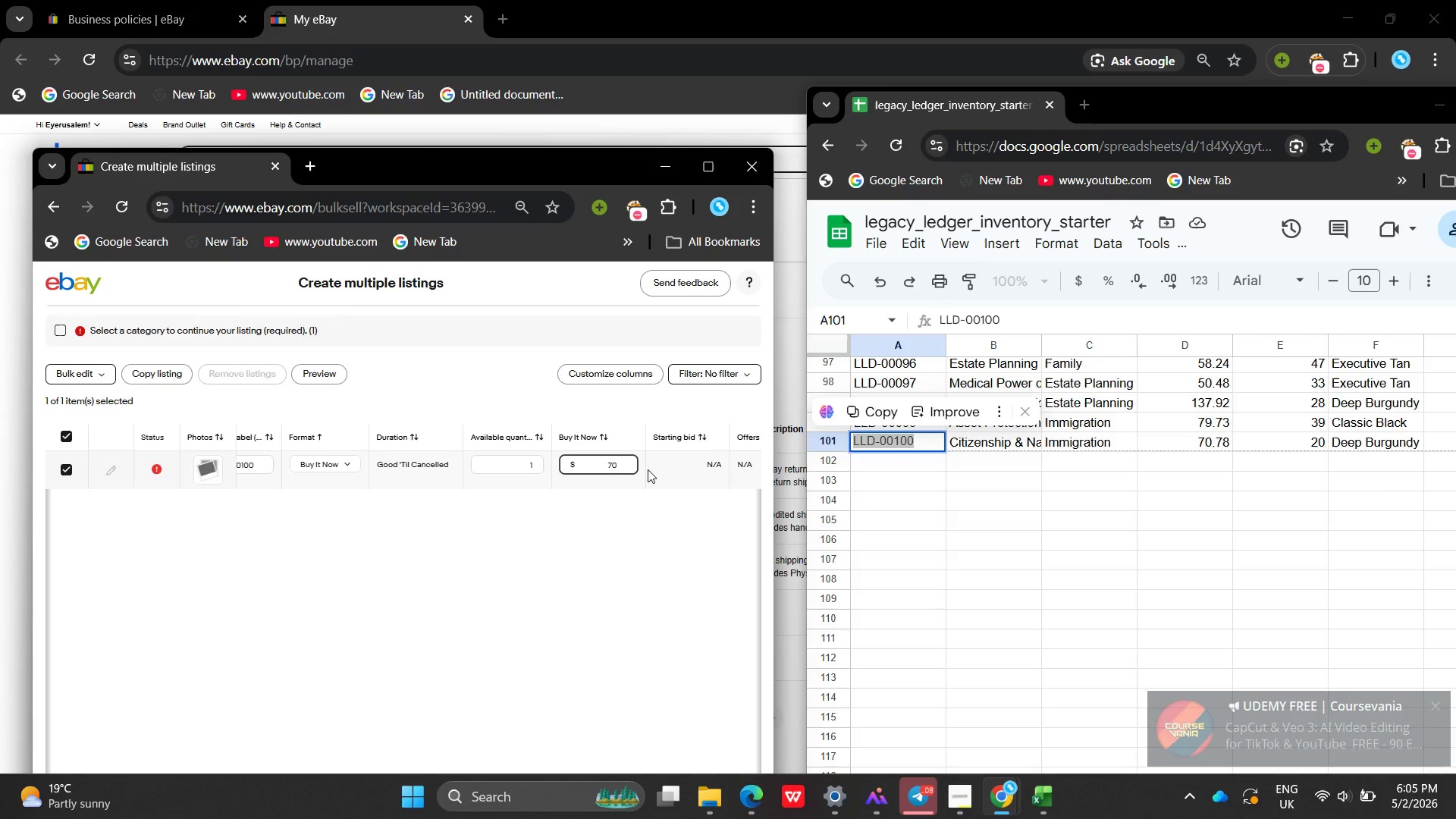 
type(.79)
key(Backspace)
type(8)
 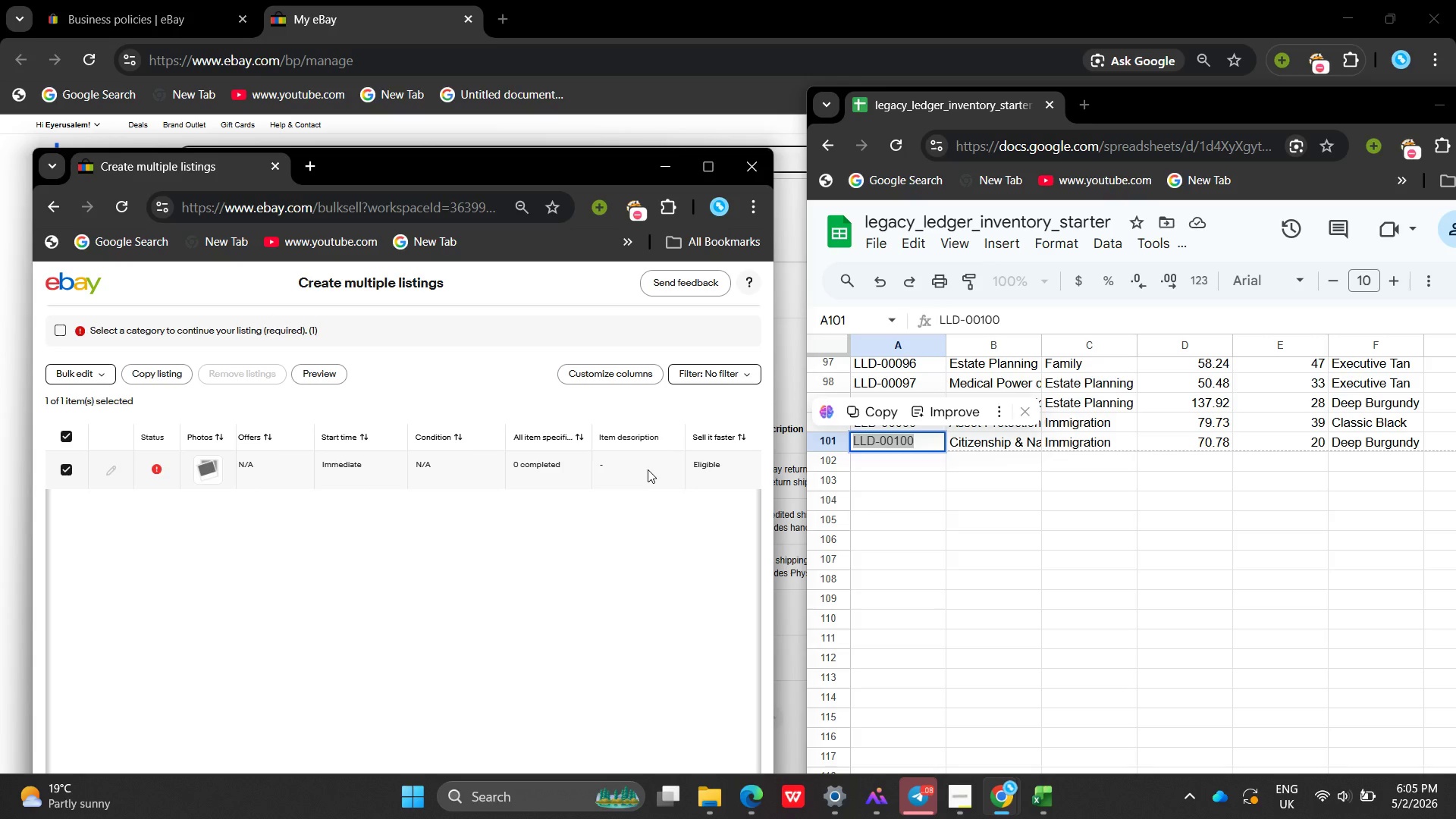 
left_click([621, 467])
 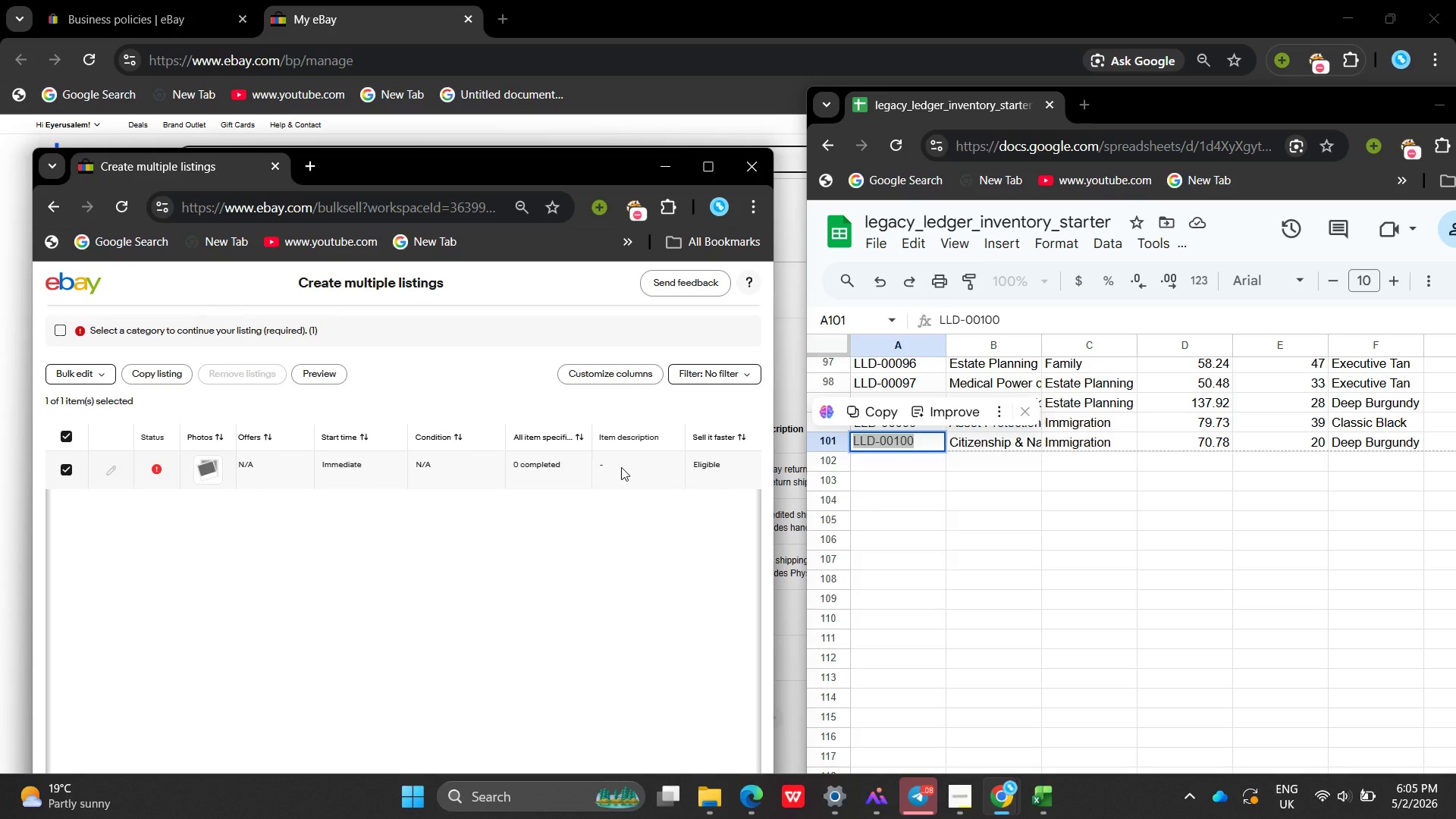 
left_click([596, 467])
 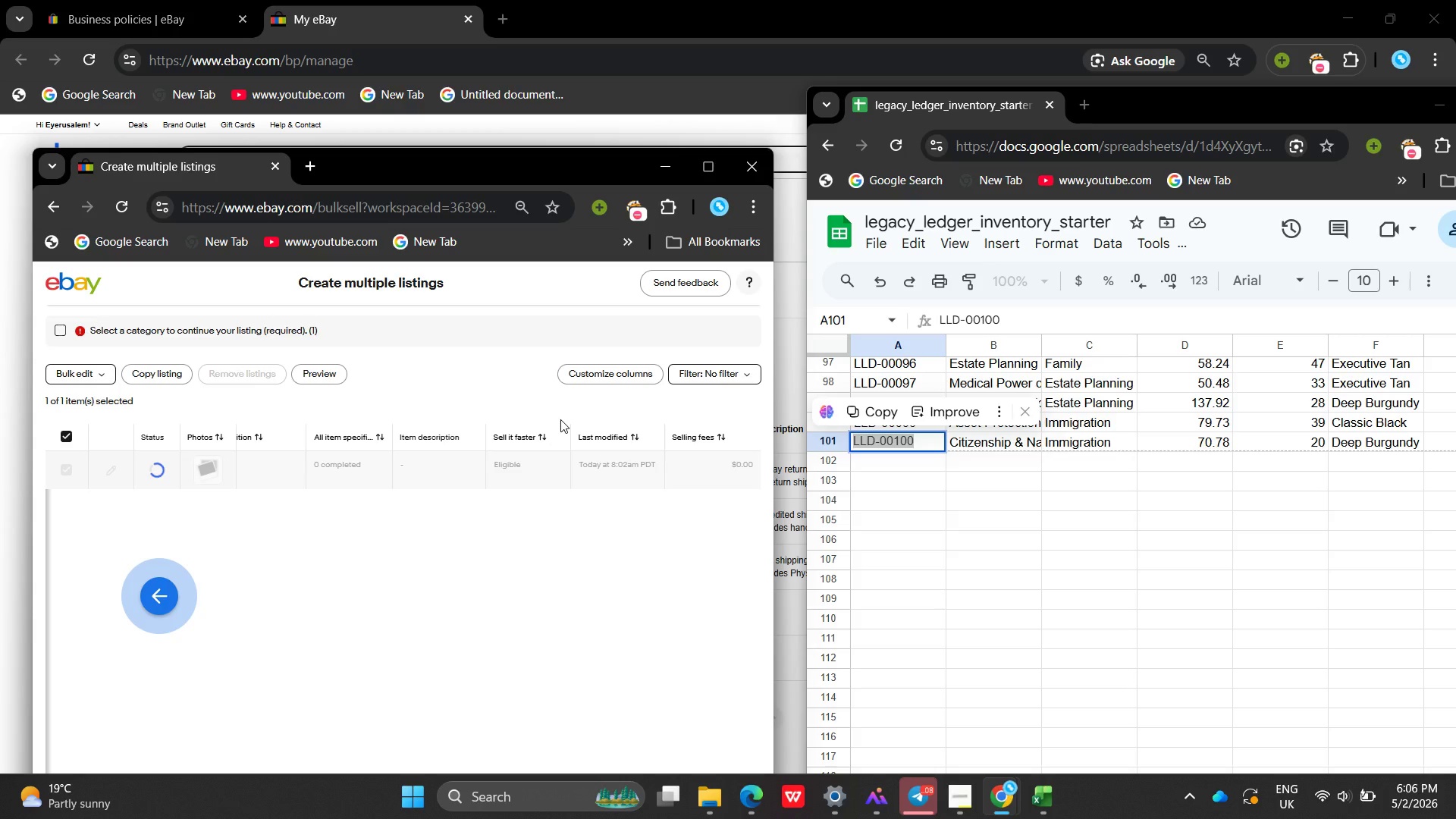 
wait(23.06)
 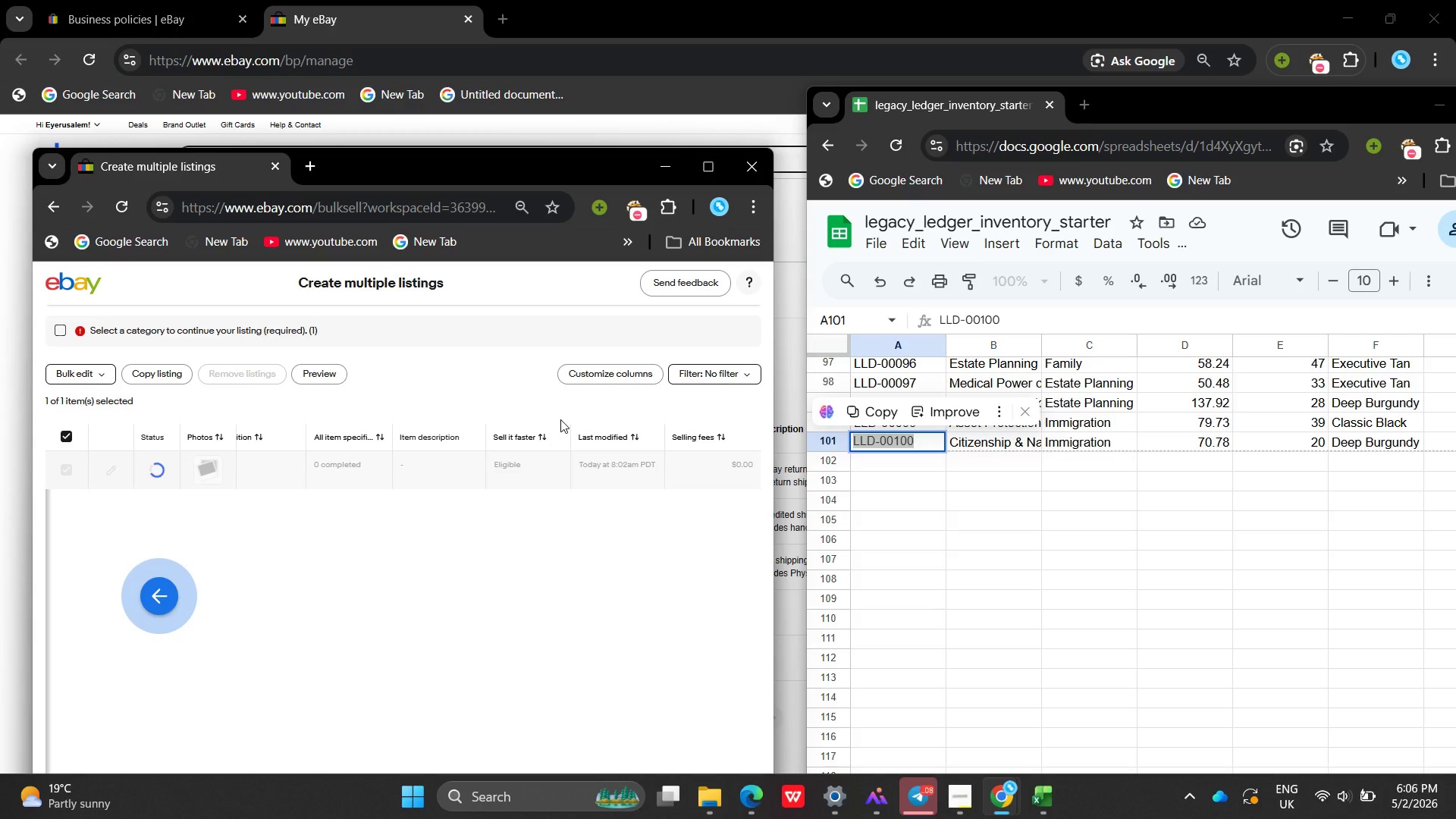 
left_click_drag(start_coordinate=[537, 403], to_coordinate=[533, 393])
 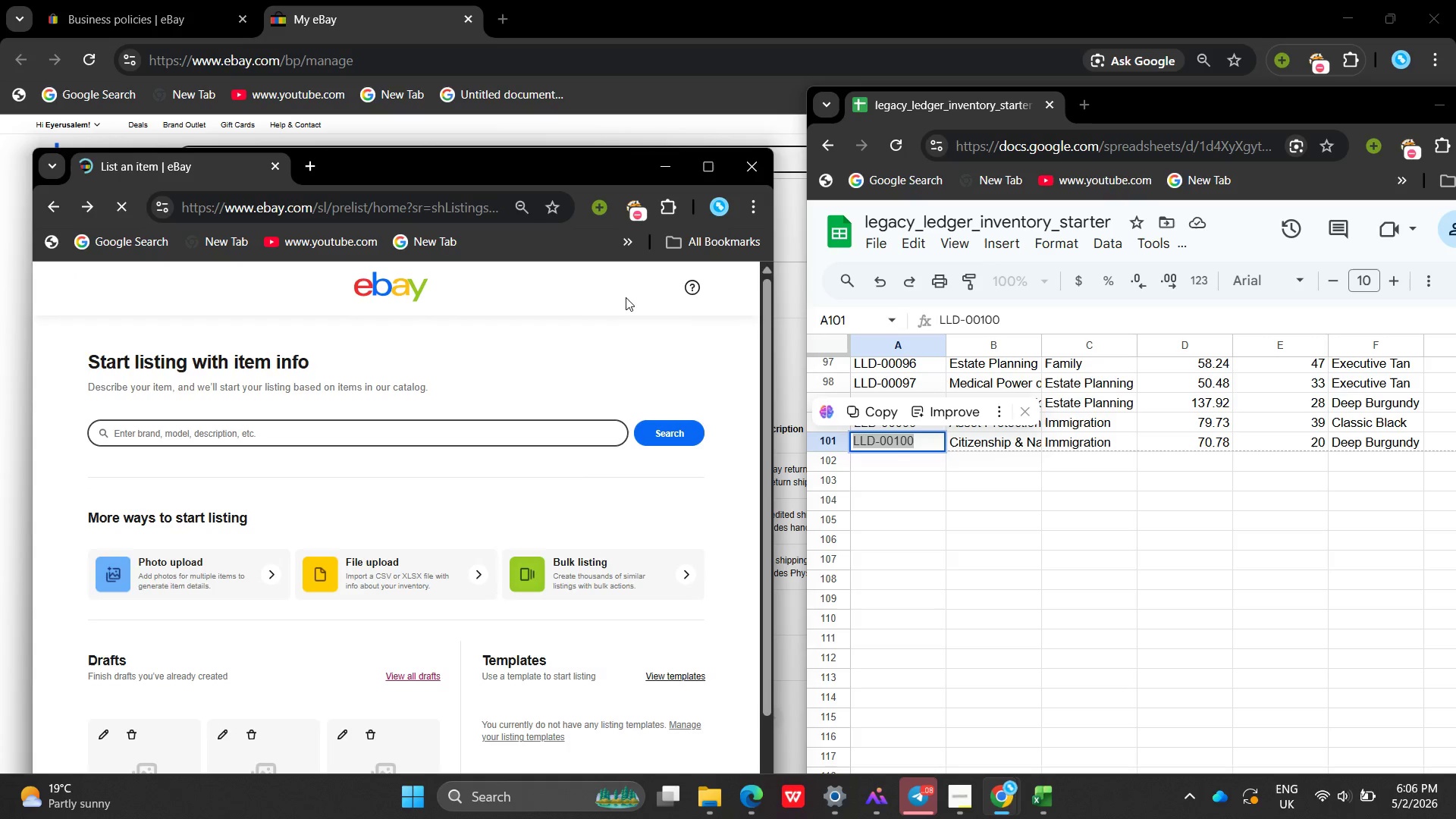 
mouse_move([636, 584])
 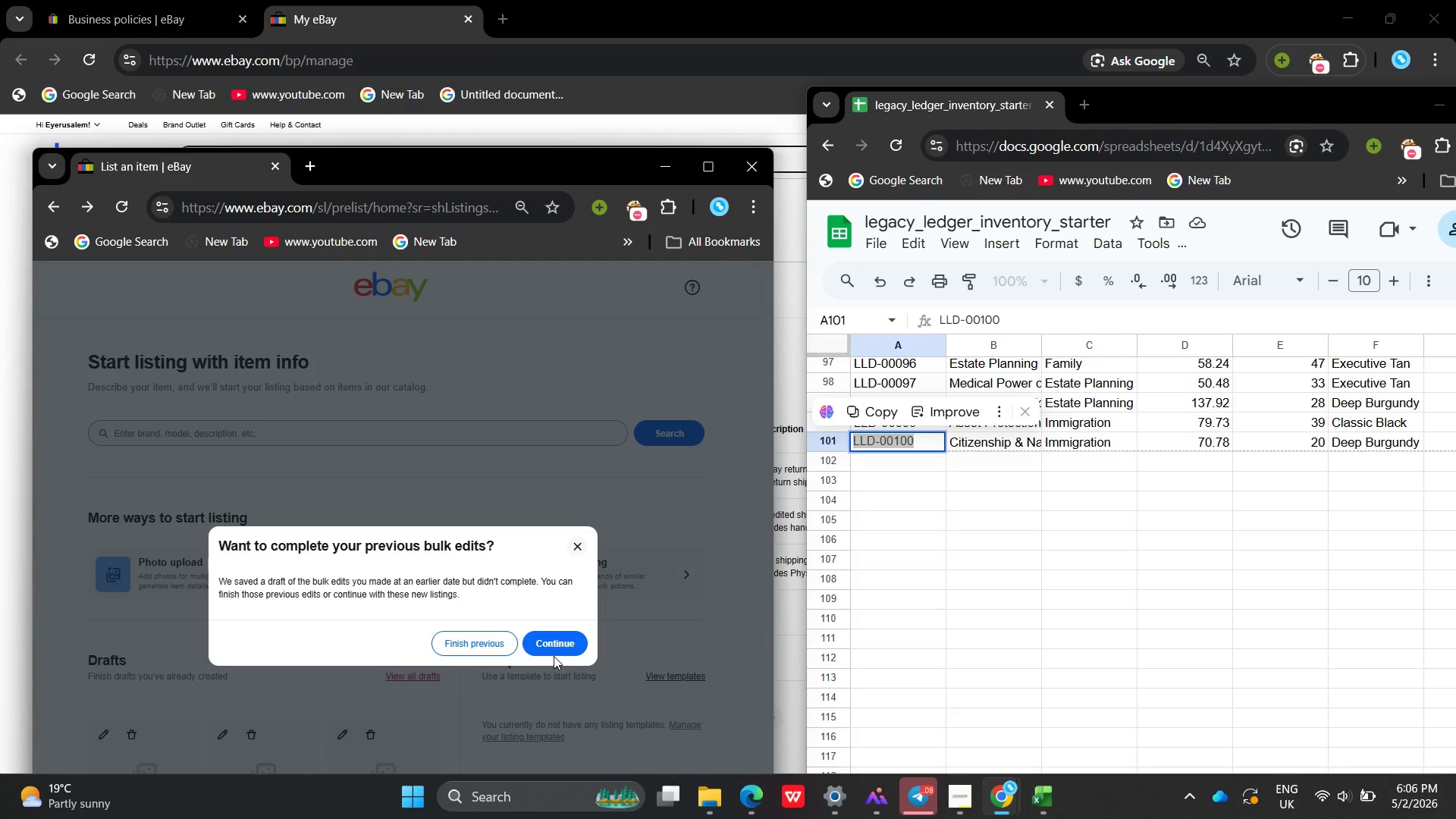 
left_click([549, 650])
 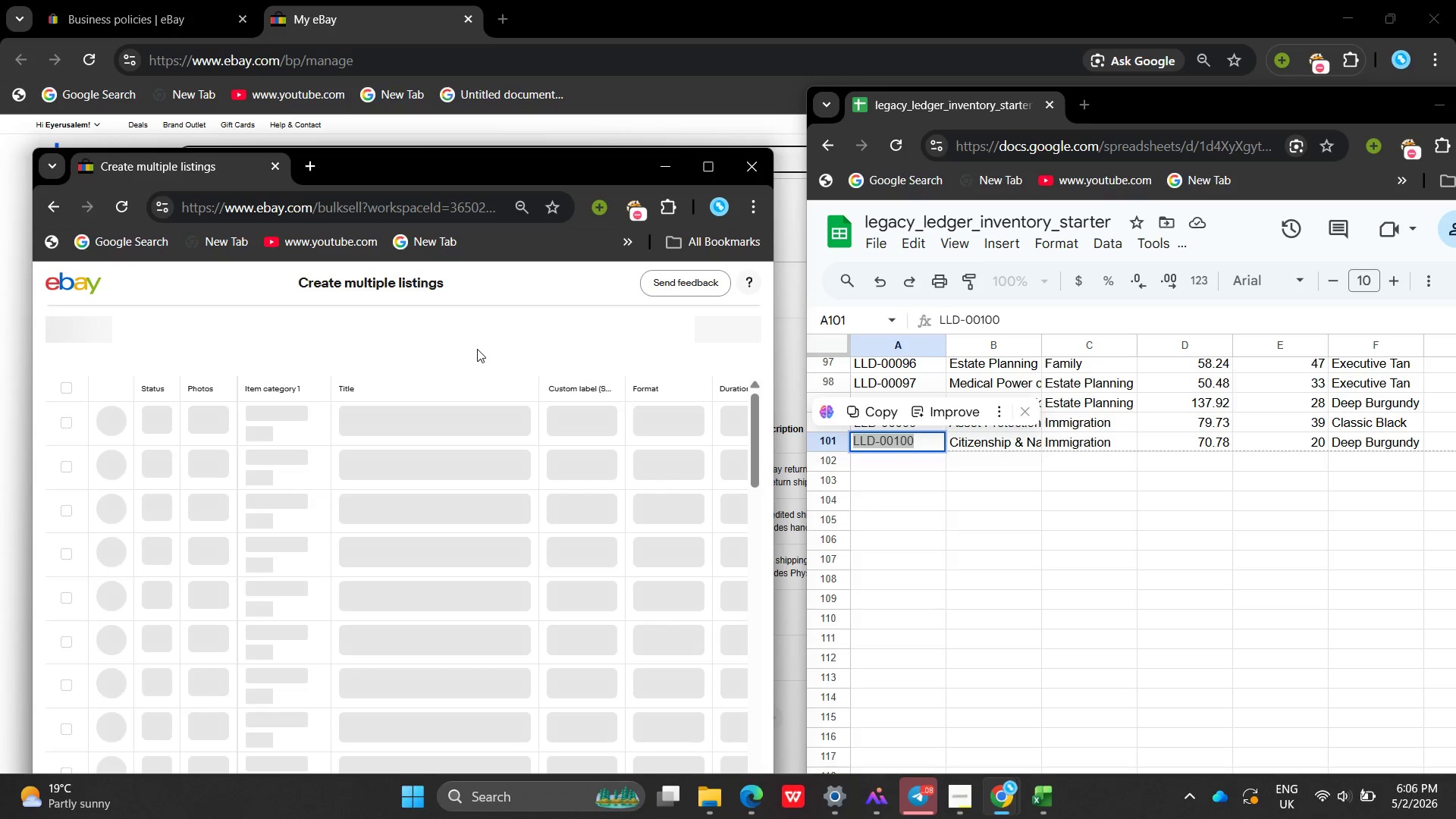 
wait(6.48)
 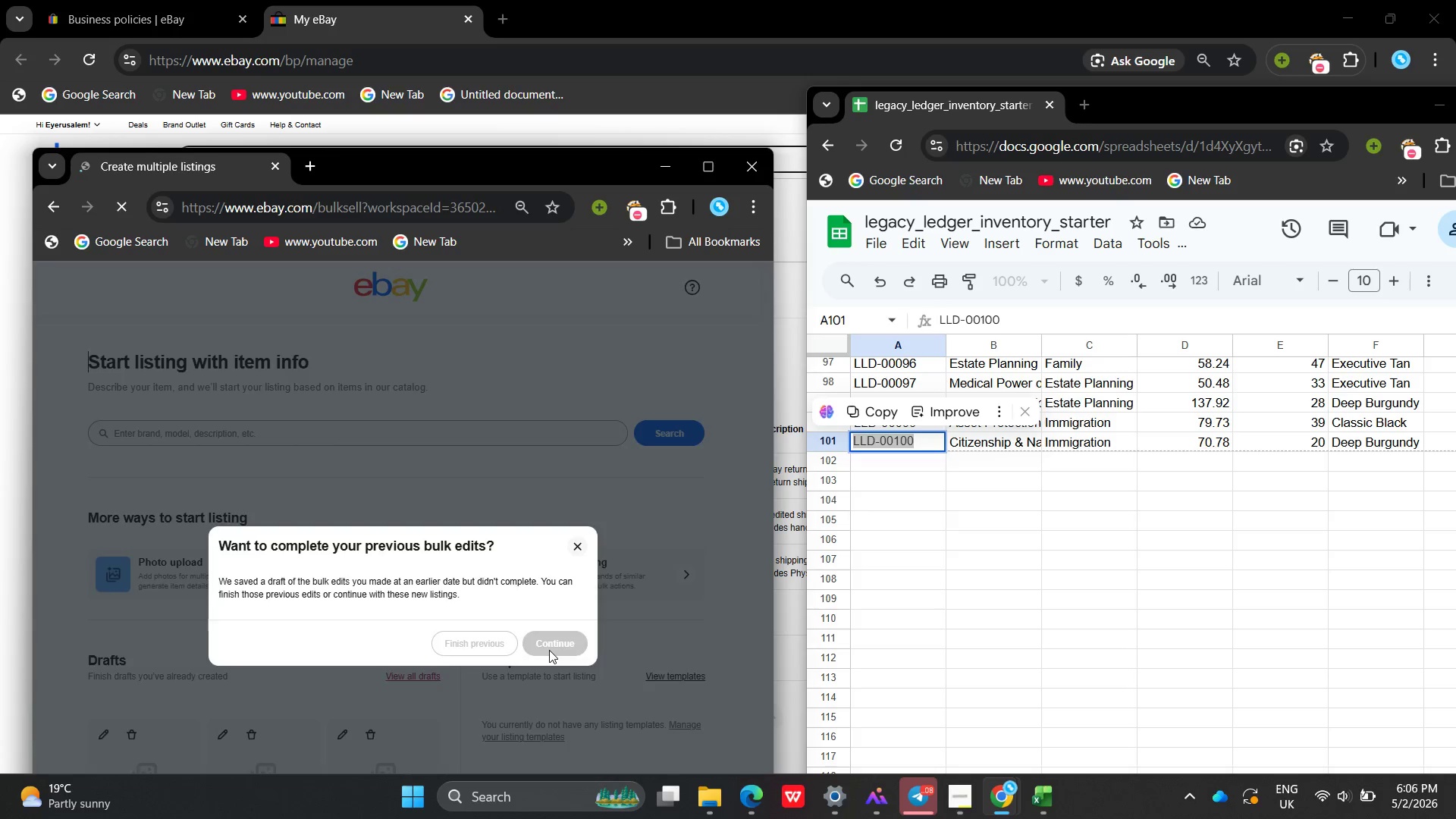 
left_click([406, 460])
 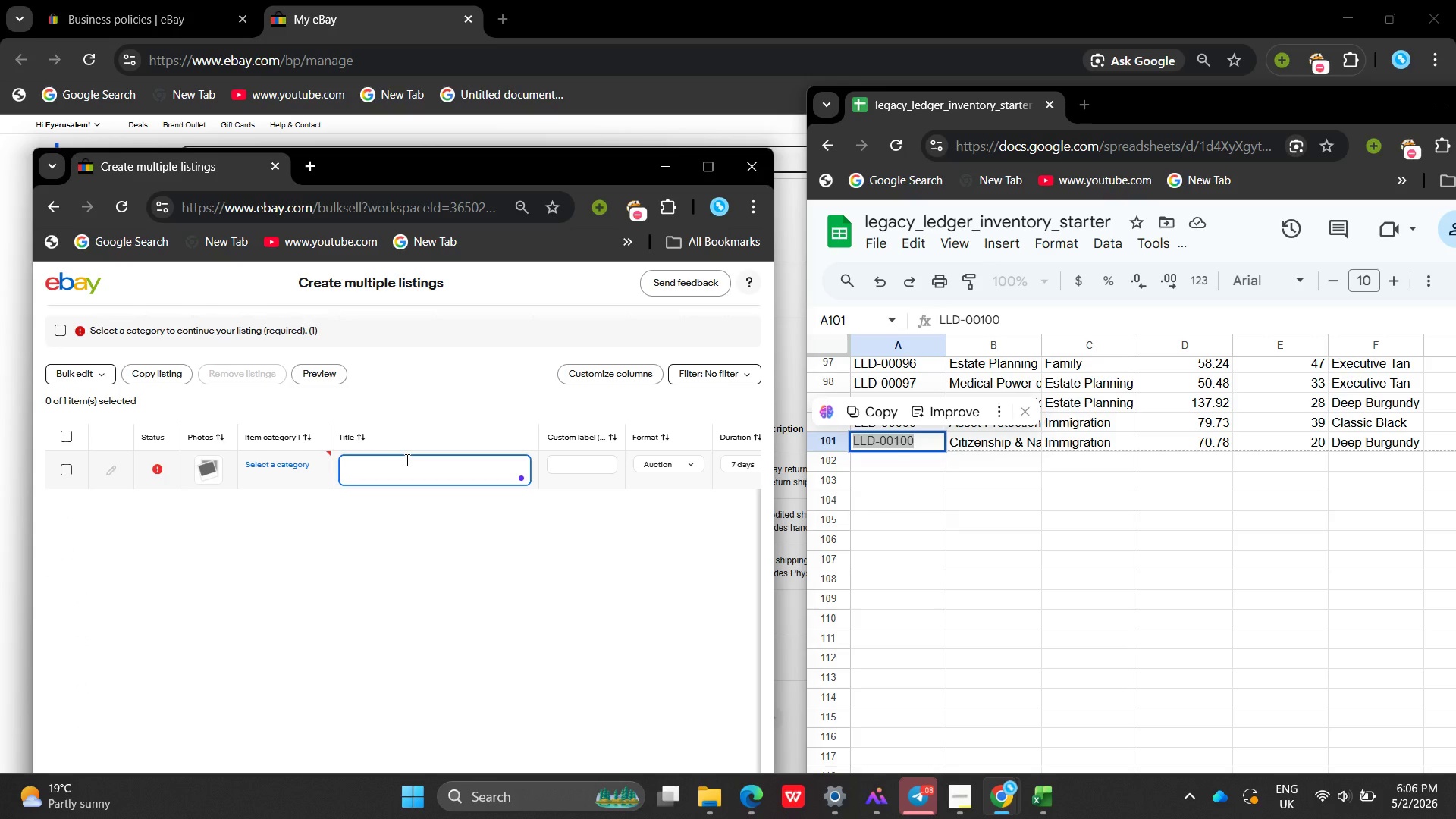 
double_click([406, 460])
 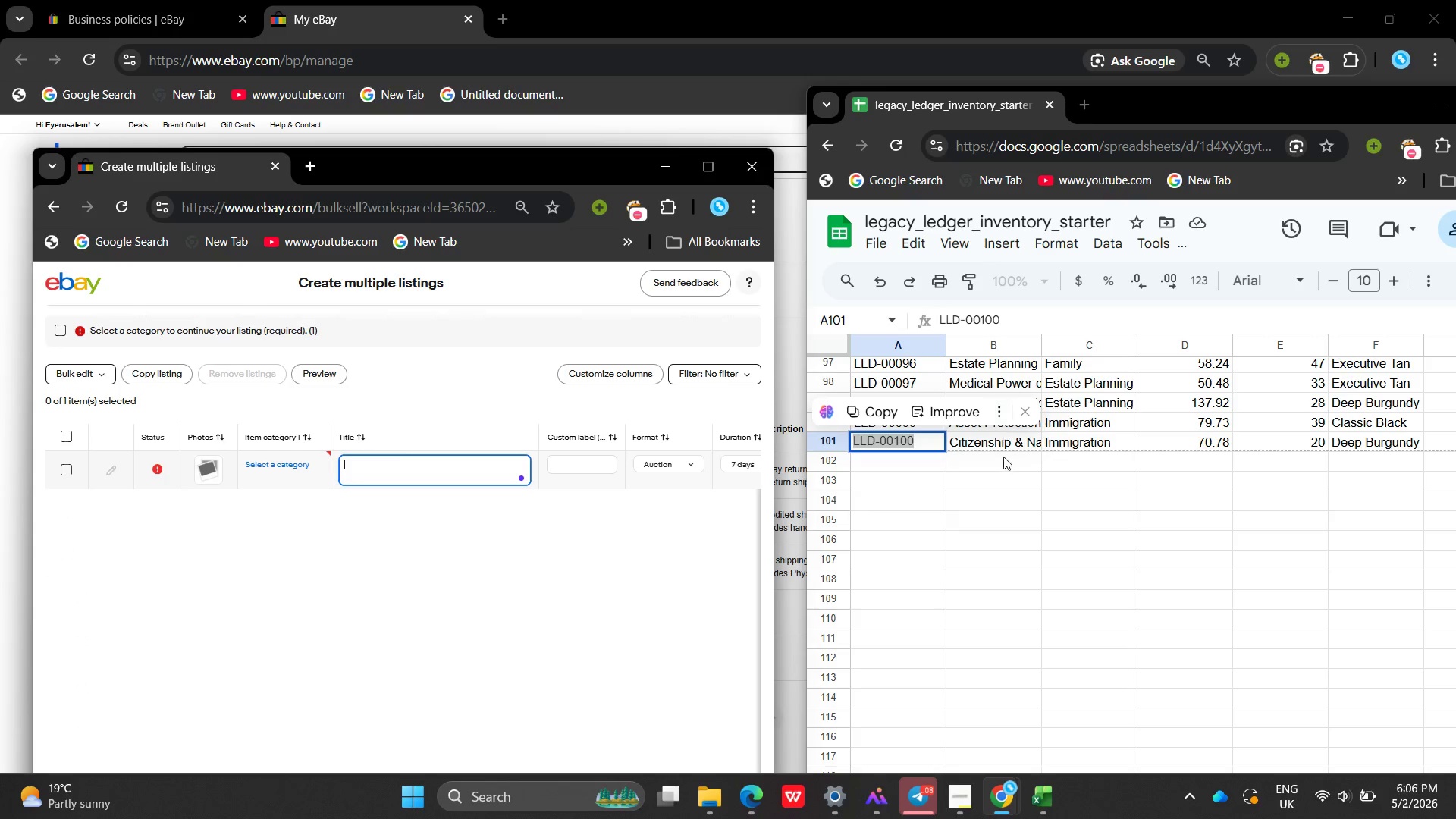 
left_click([992, 444])
 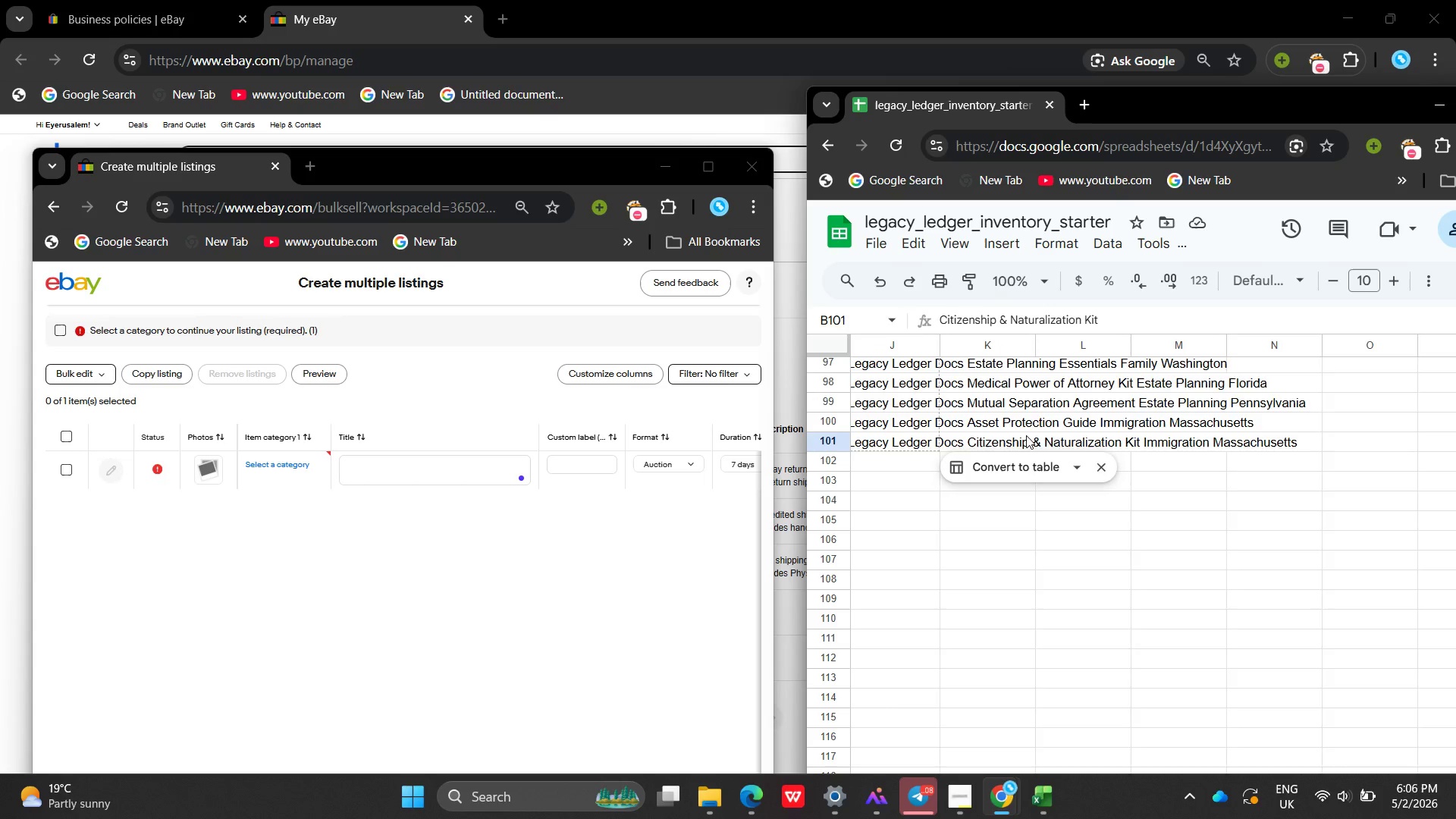 
double_click([1025, 439])
 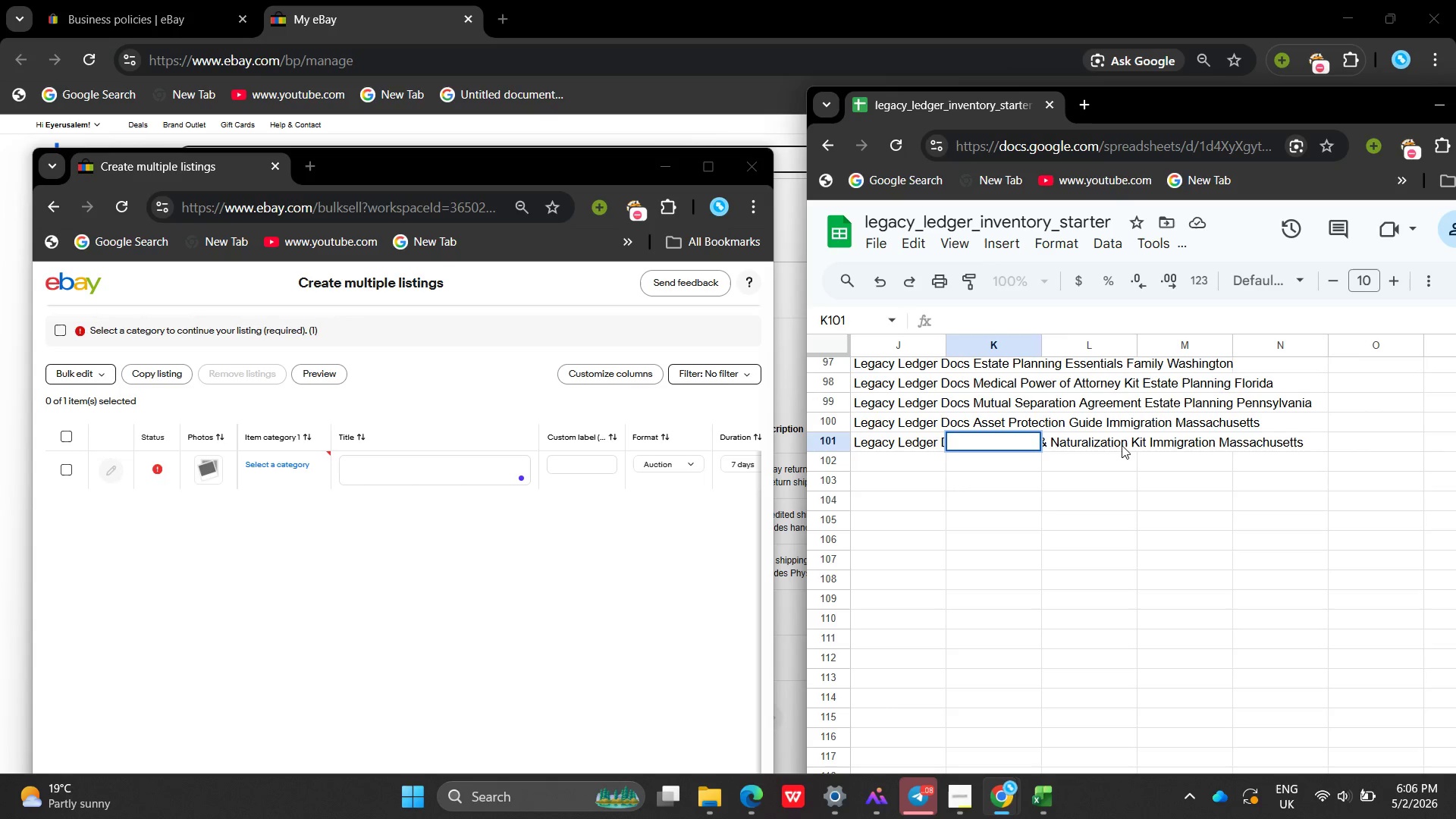 
double_click([1122, 445])
 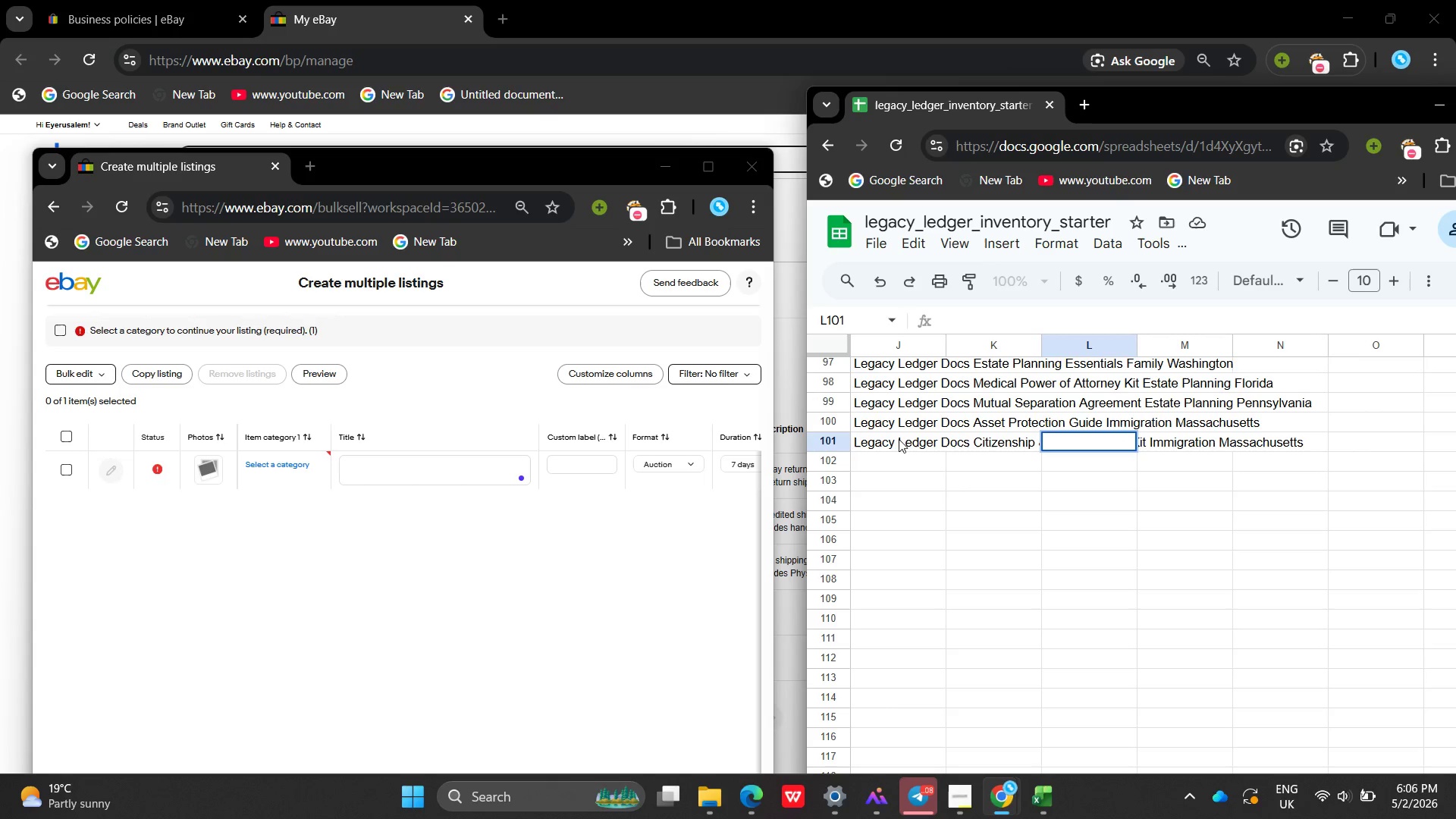 
left_click([890, 439])
 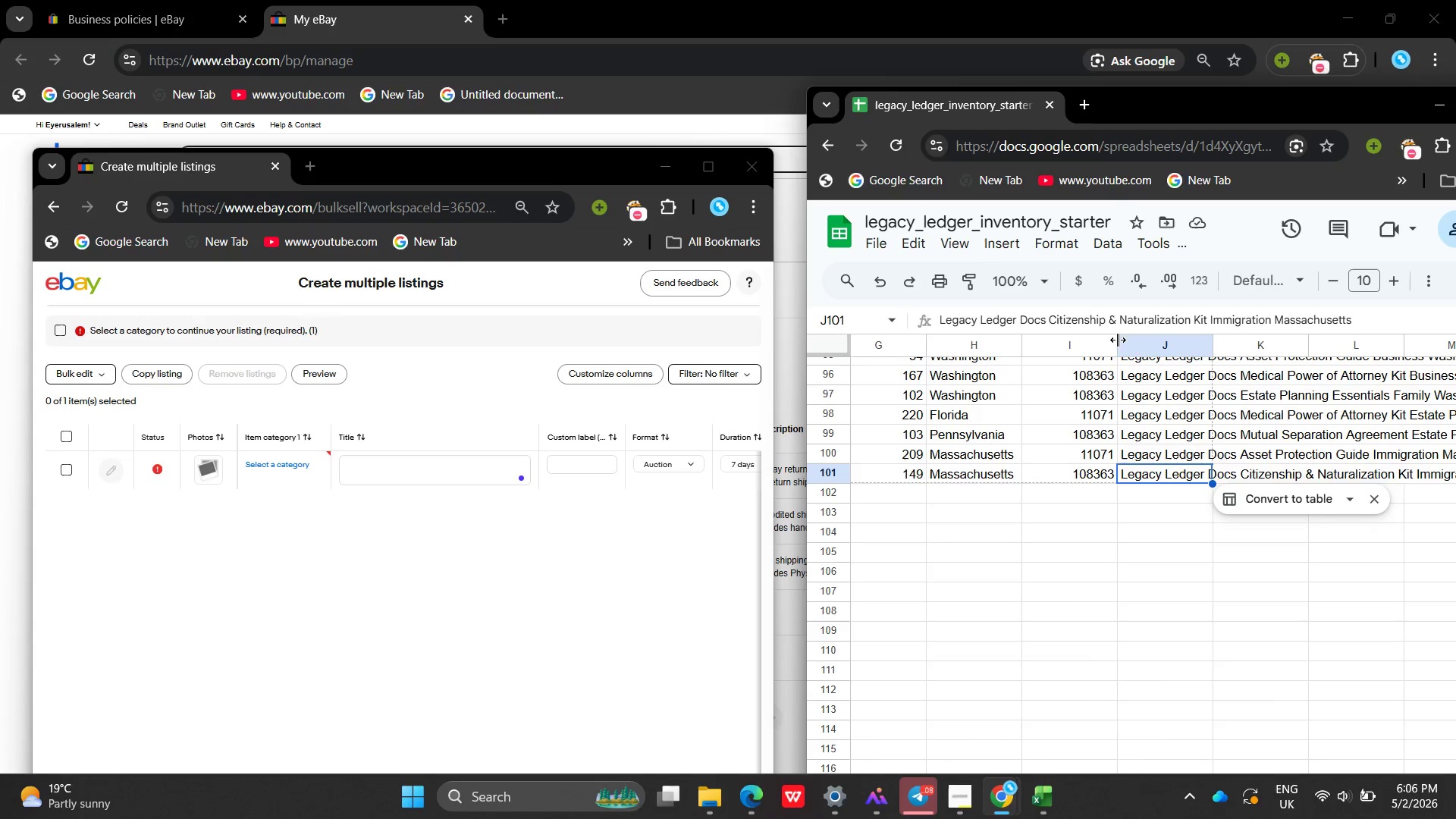 
double_click([1118, 325])
 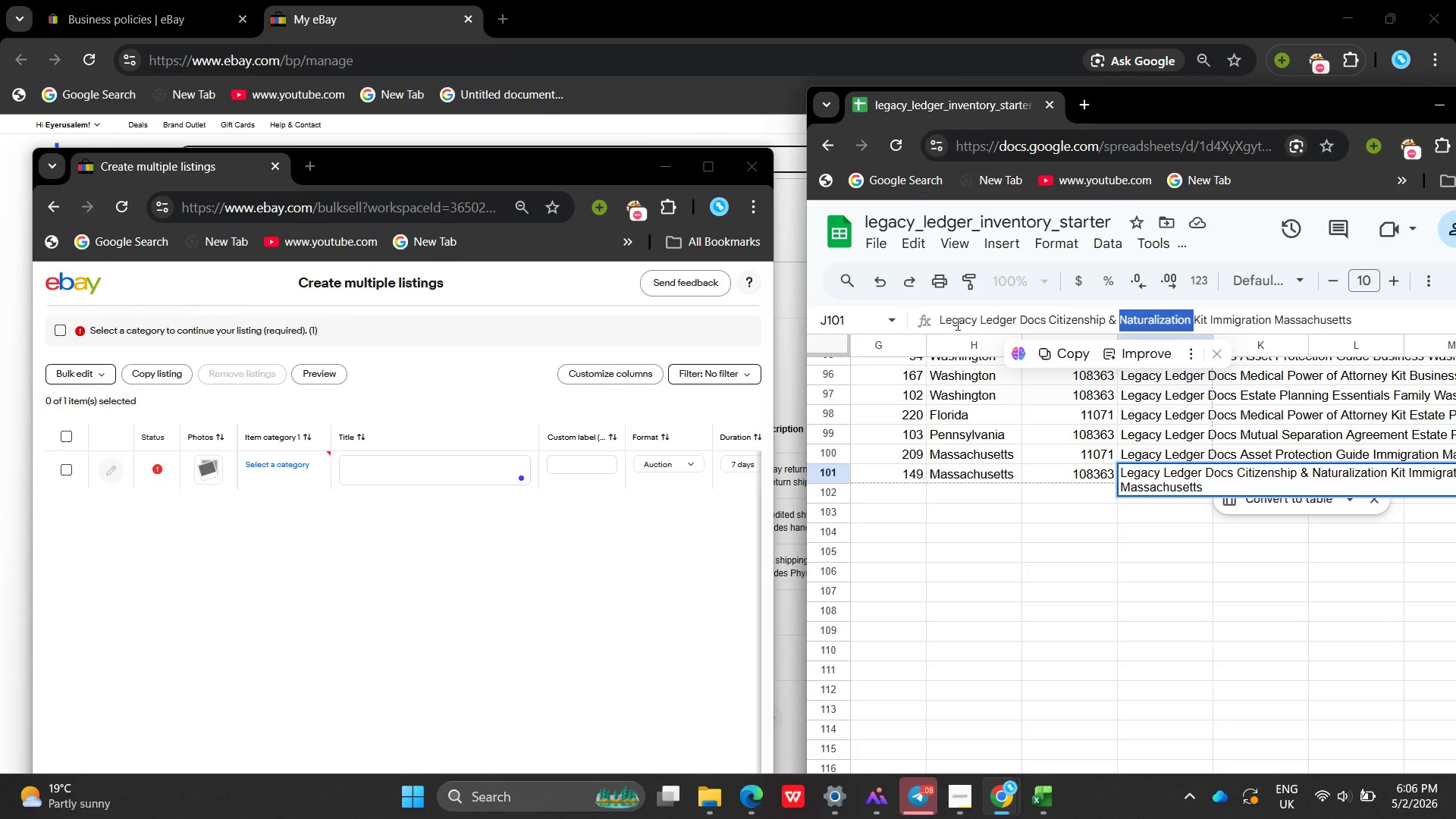 
left_click_drag(start_coordinate=[940, 320], to_coordinate=[1351, 293])
 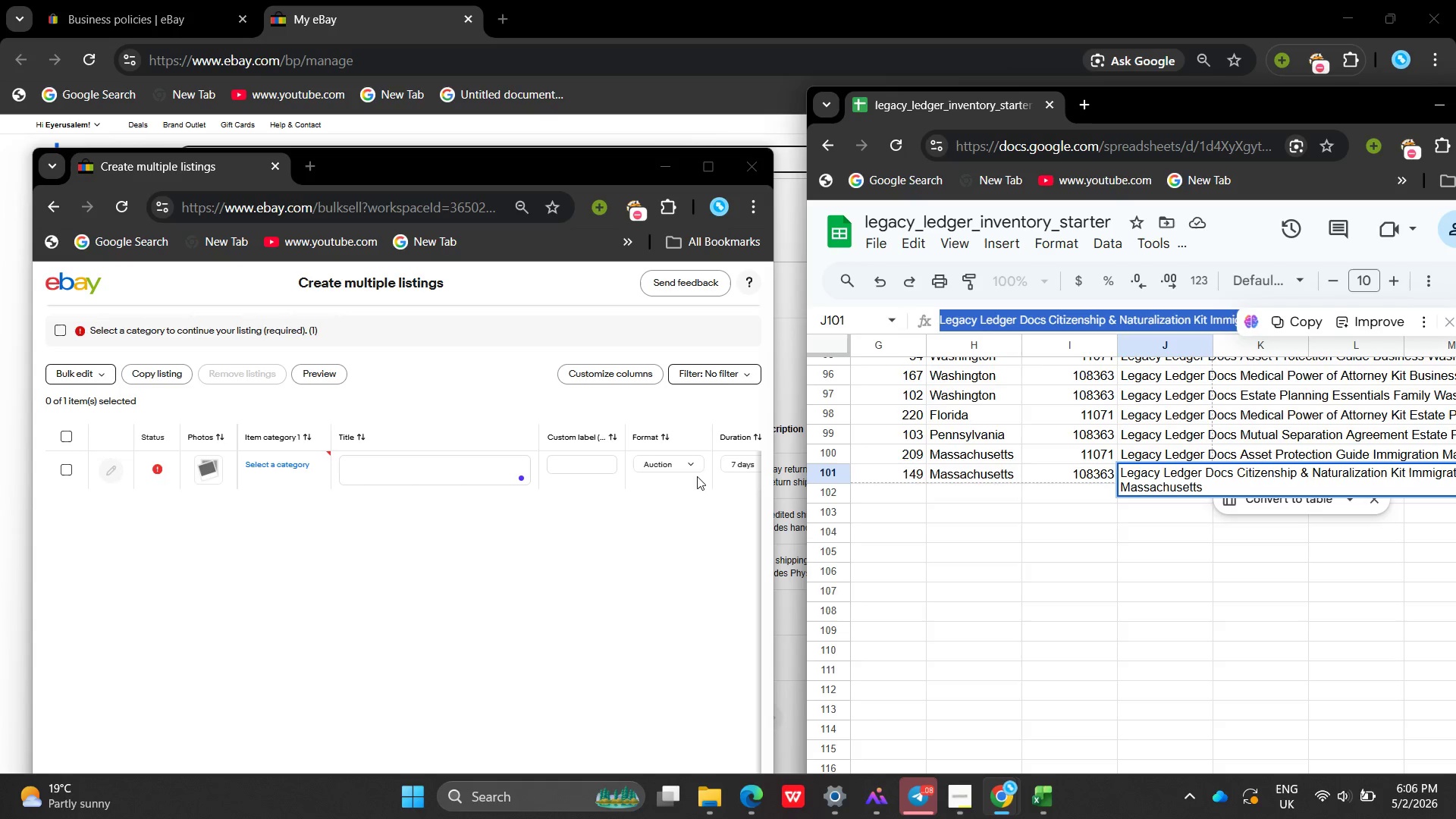 
key(Control+C)
 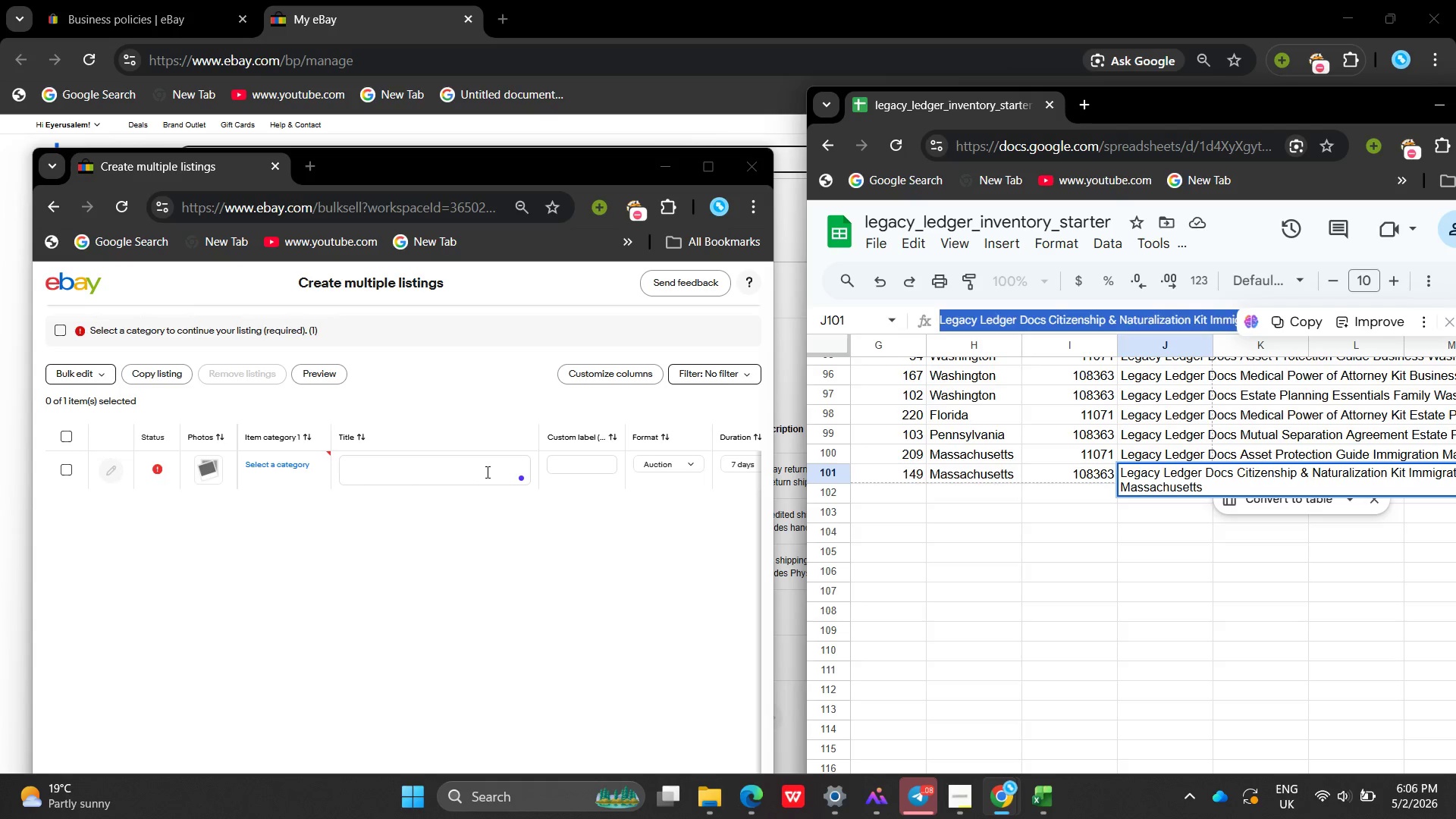 
key(Control+V)
 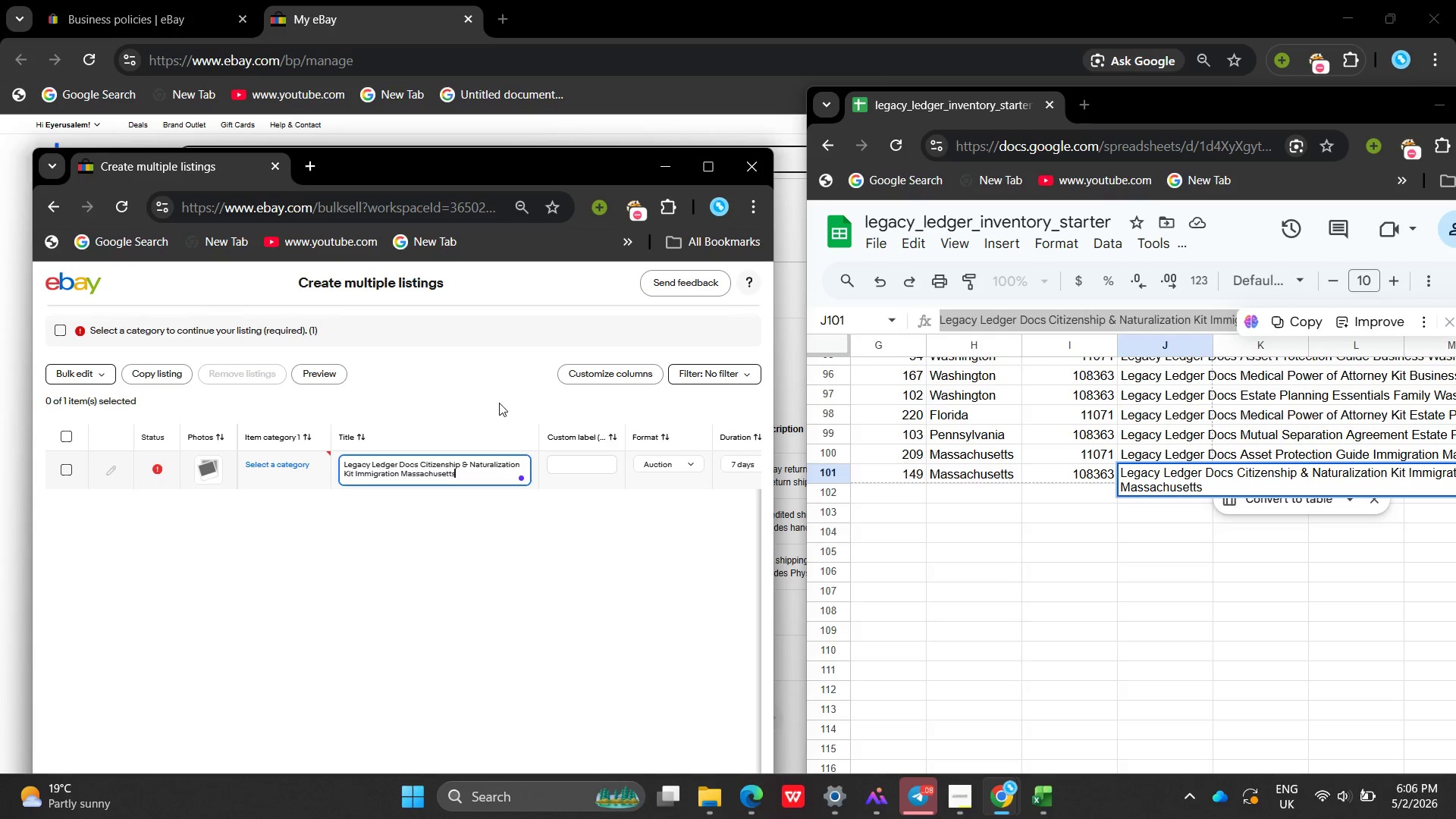 
left_click([499, 403])
 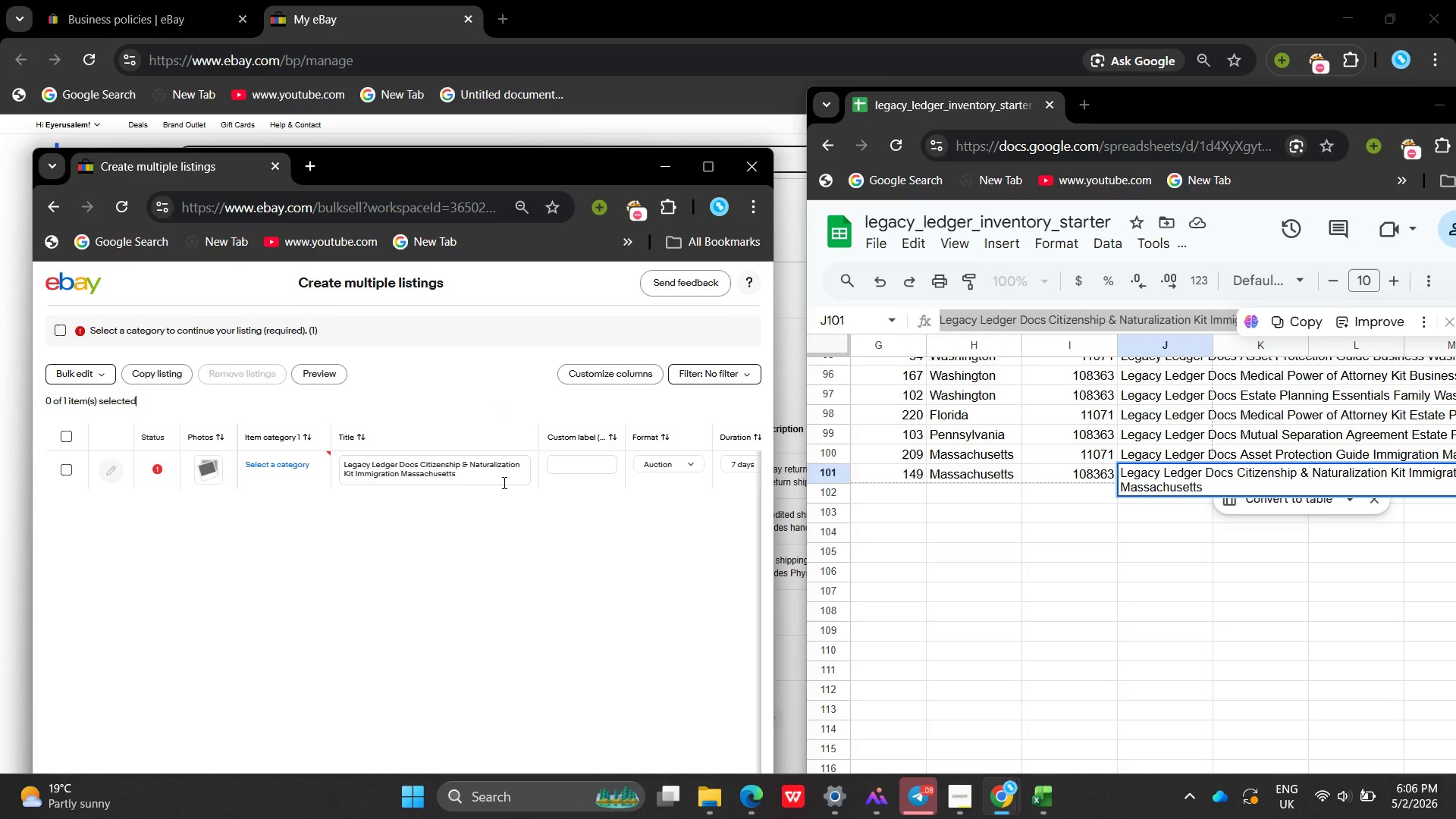 
left_click([595, 468])
 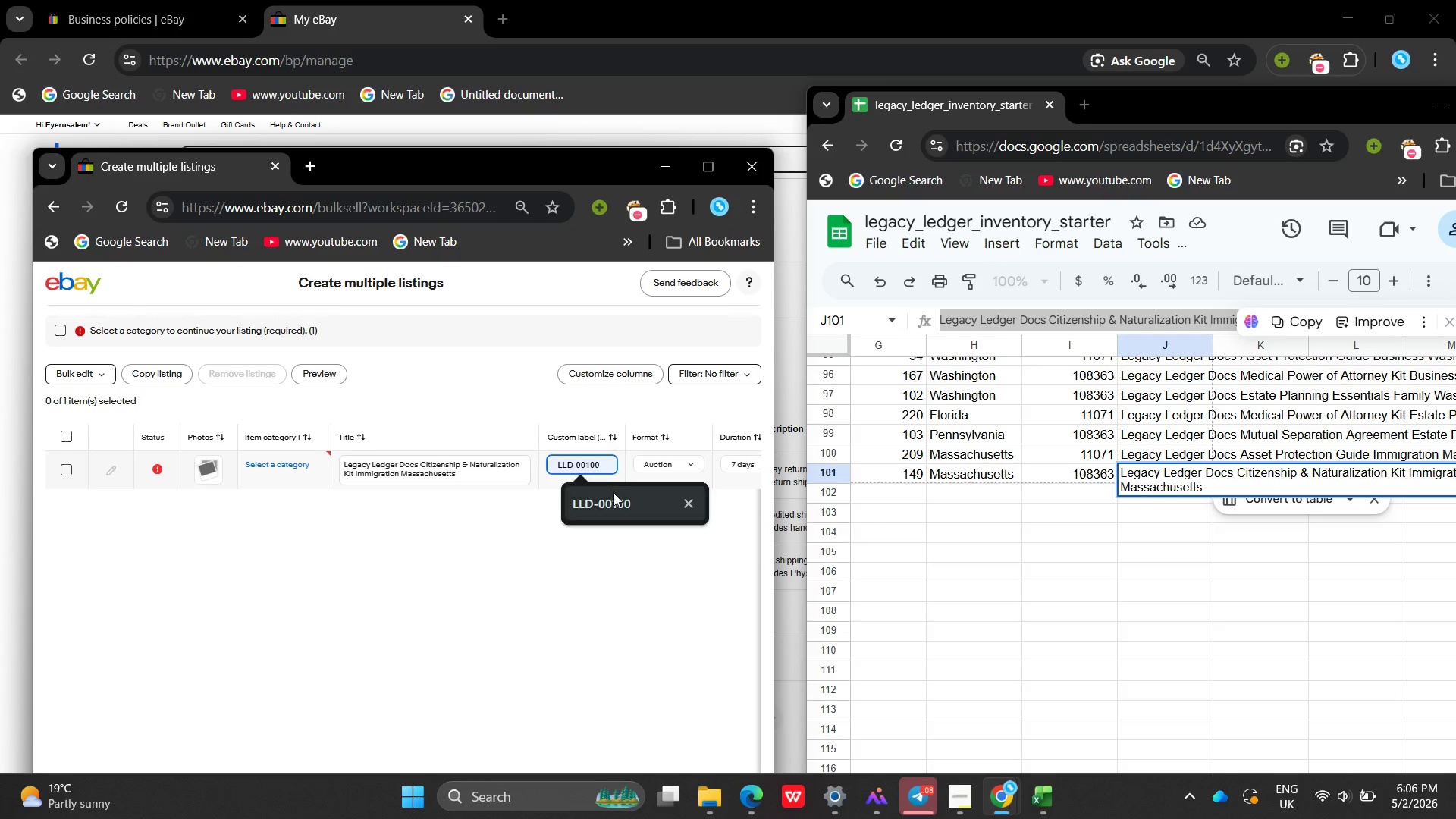 
left_click([613, 495])
 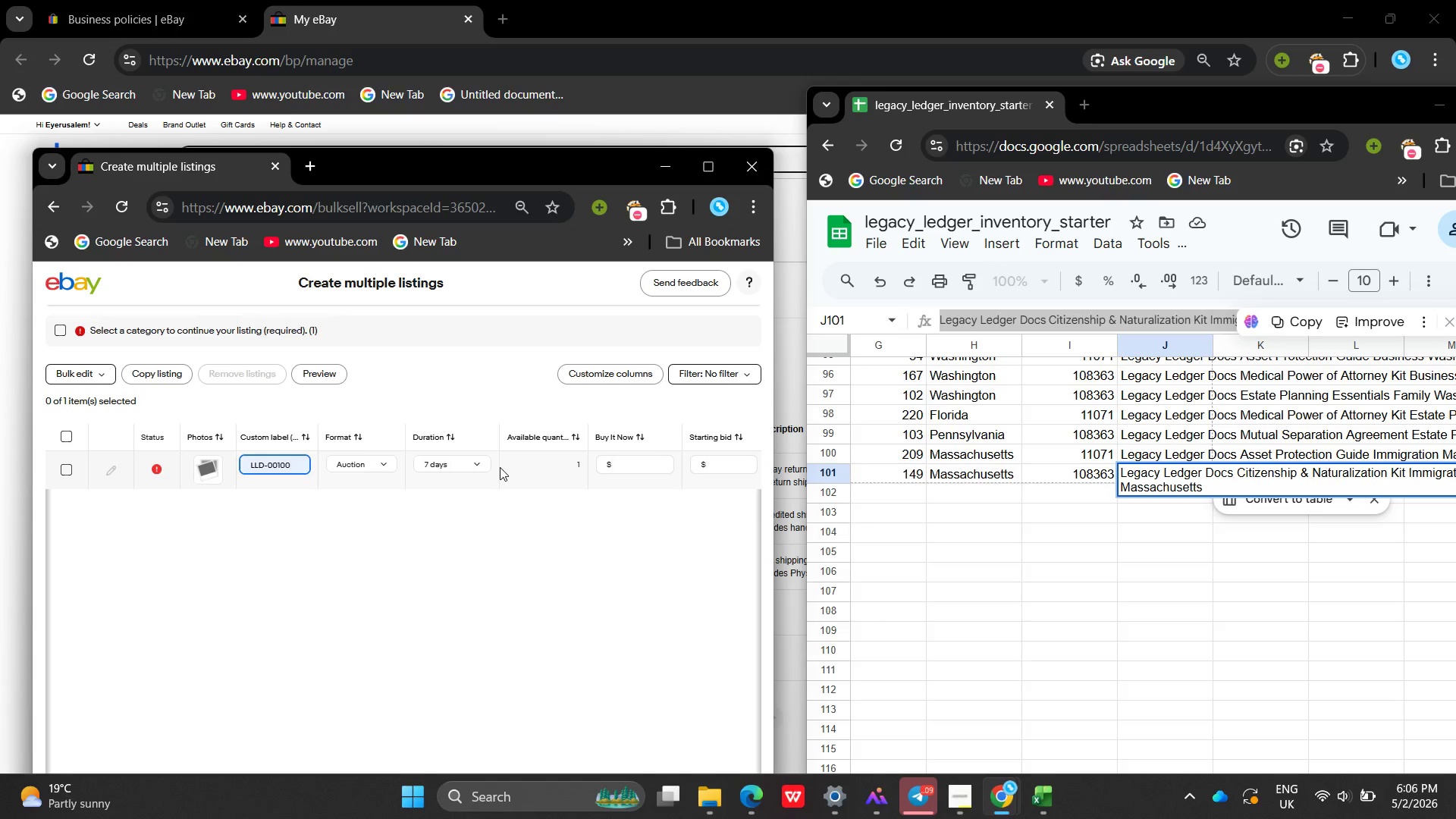 
wait(6.56)
 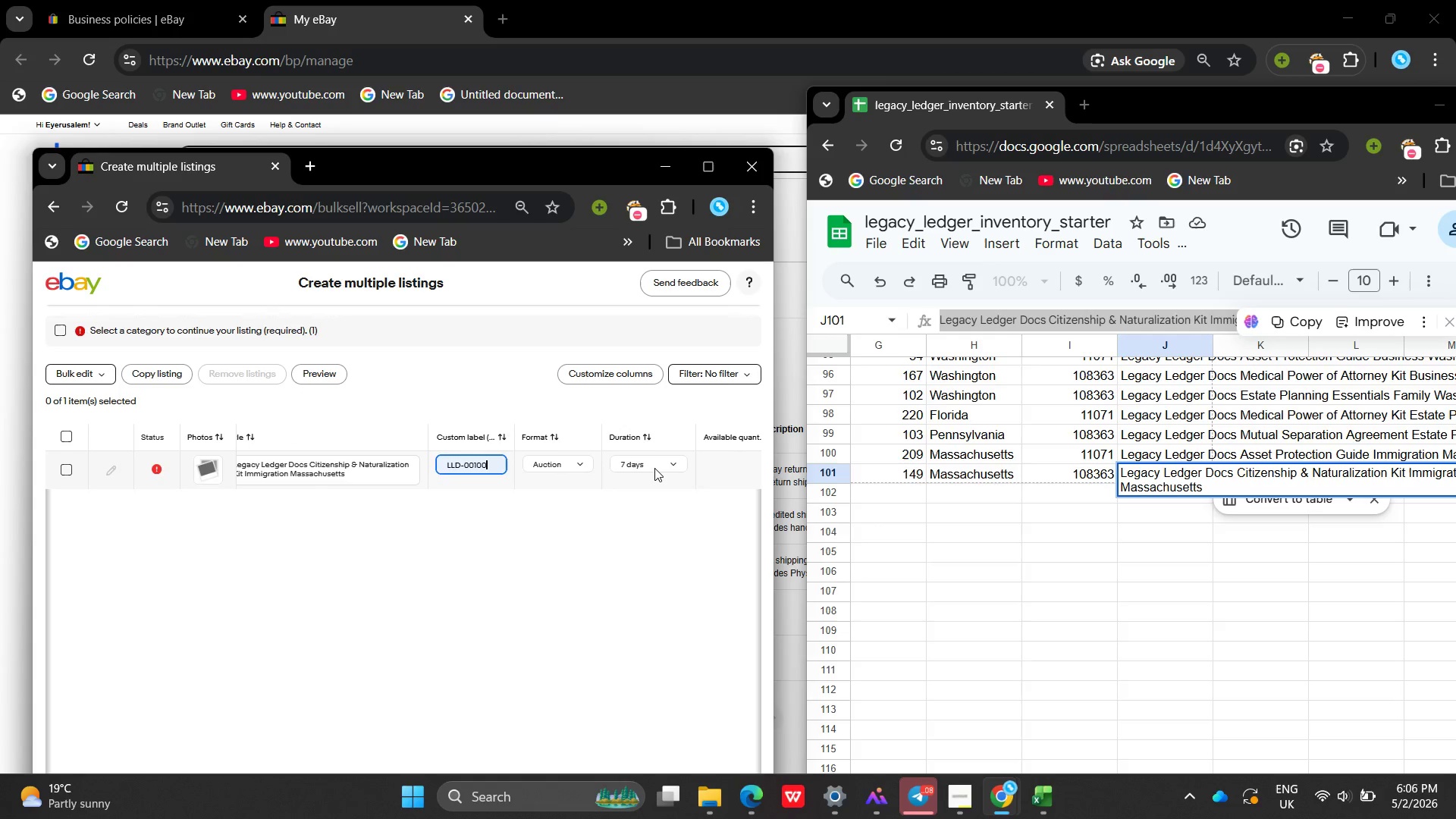 
left_click([572, 469])
 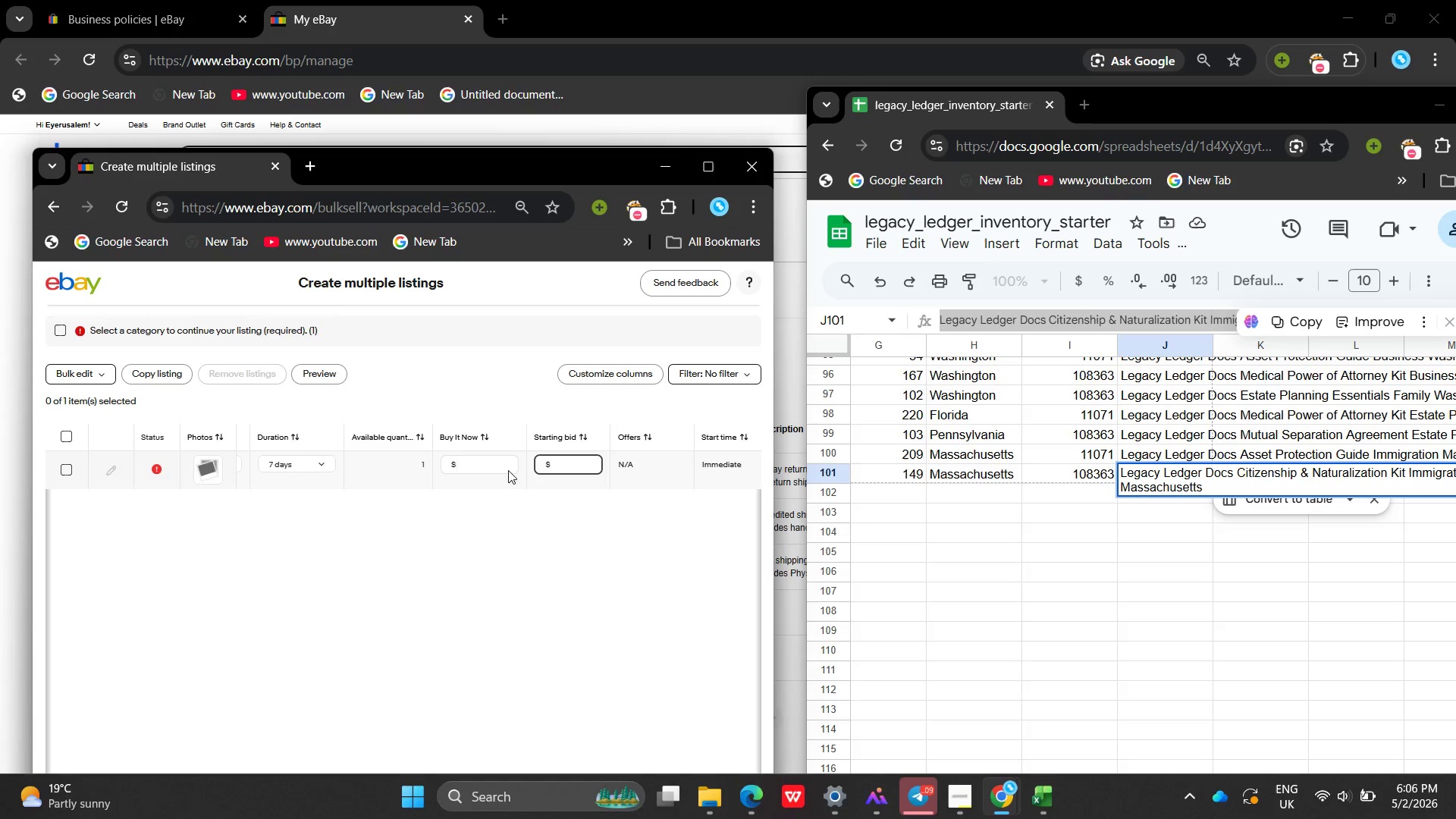 
left_click([500, 466])
 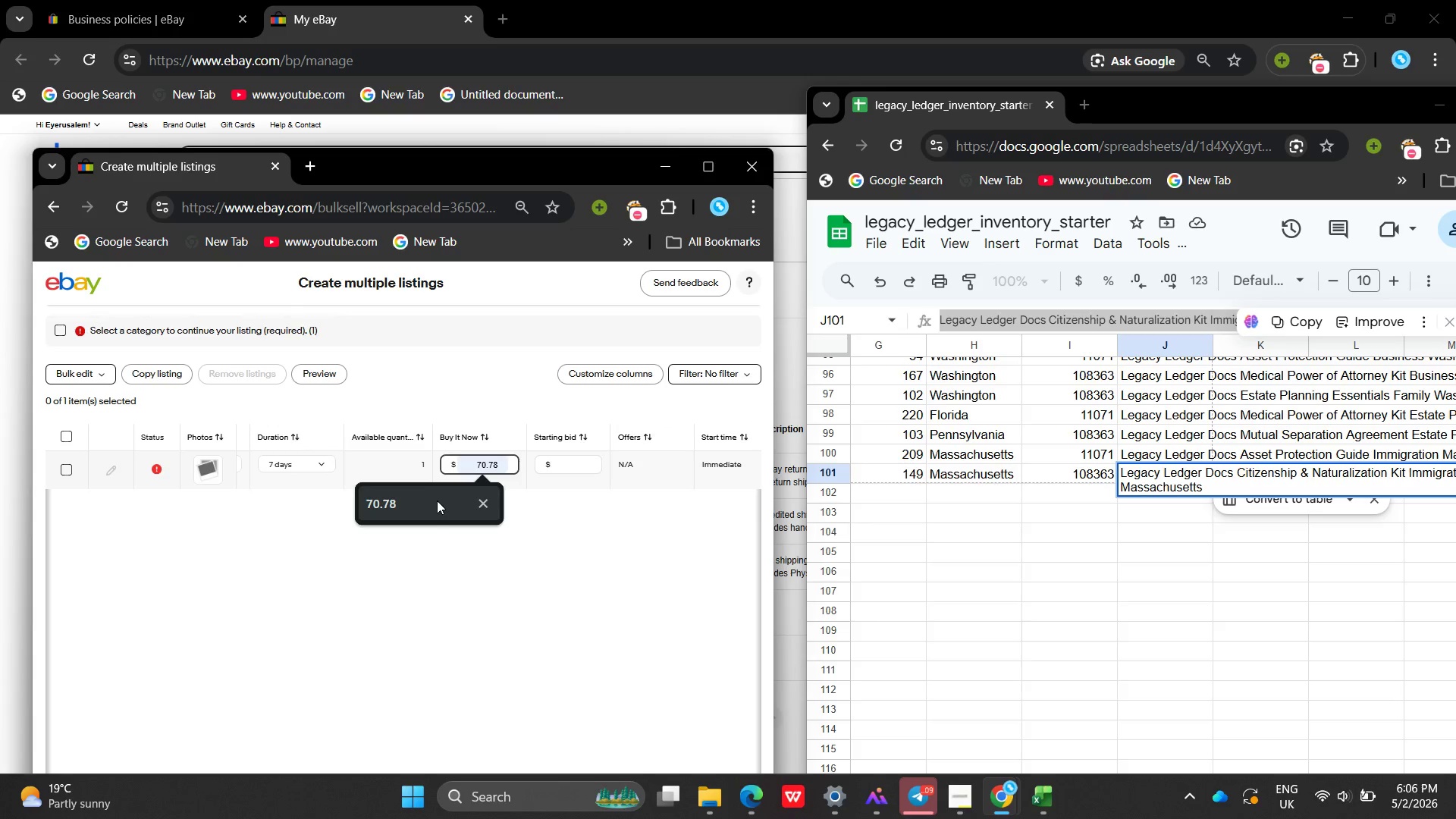 
left_click([434, 498])
 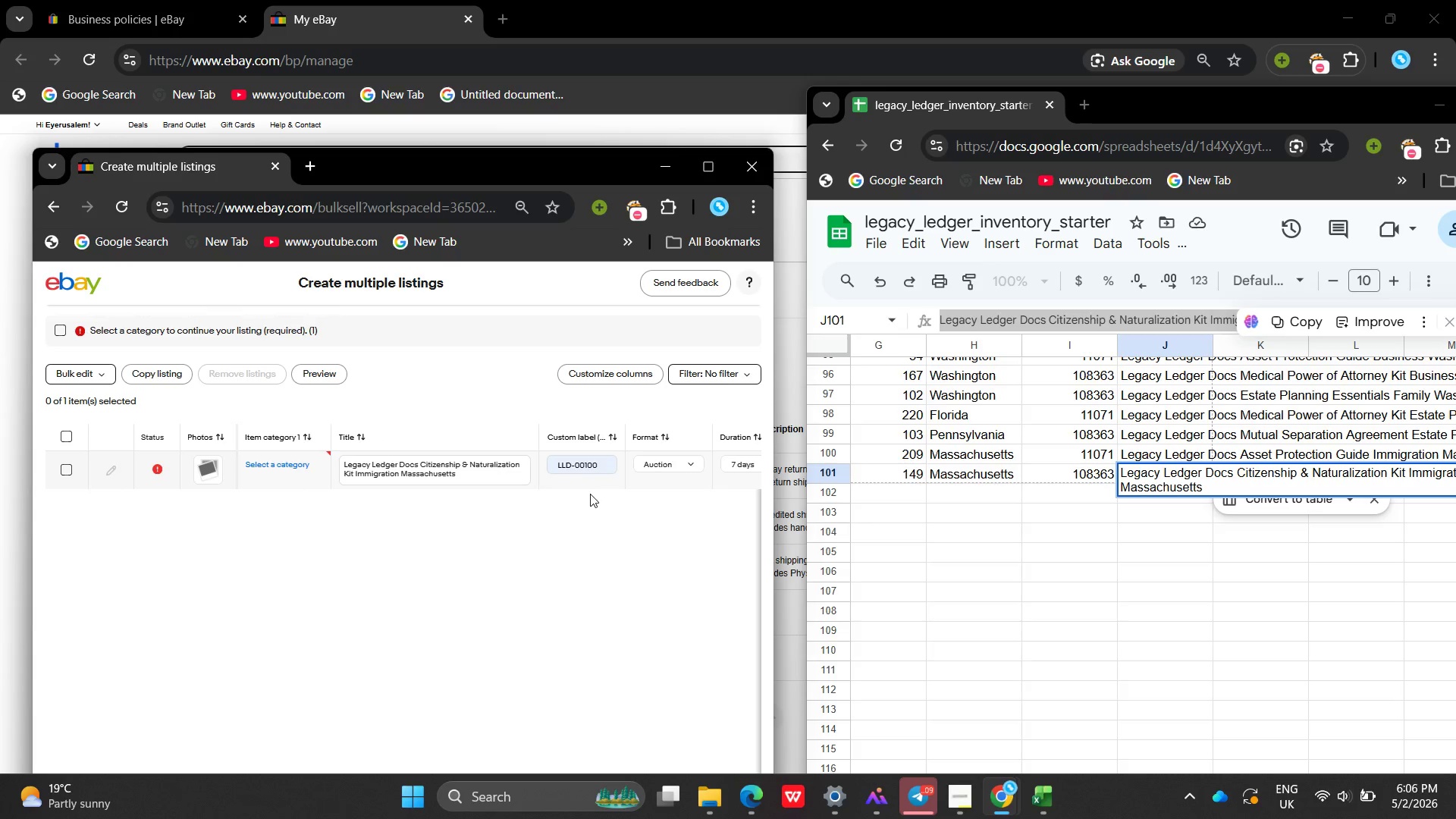 
left_click([64, 472])
 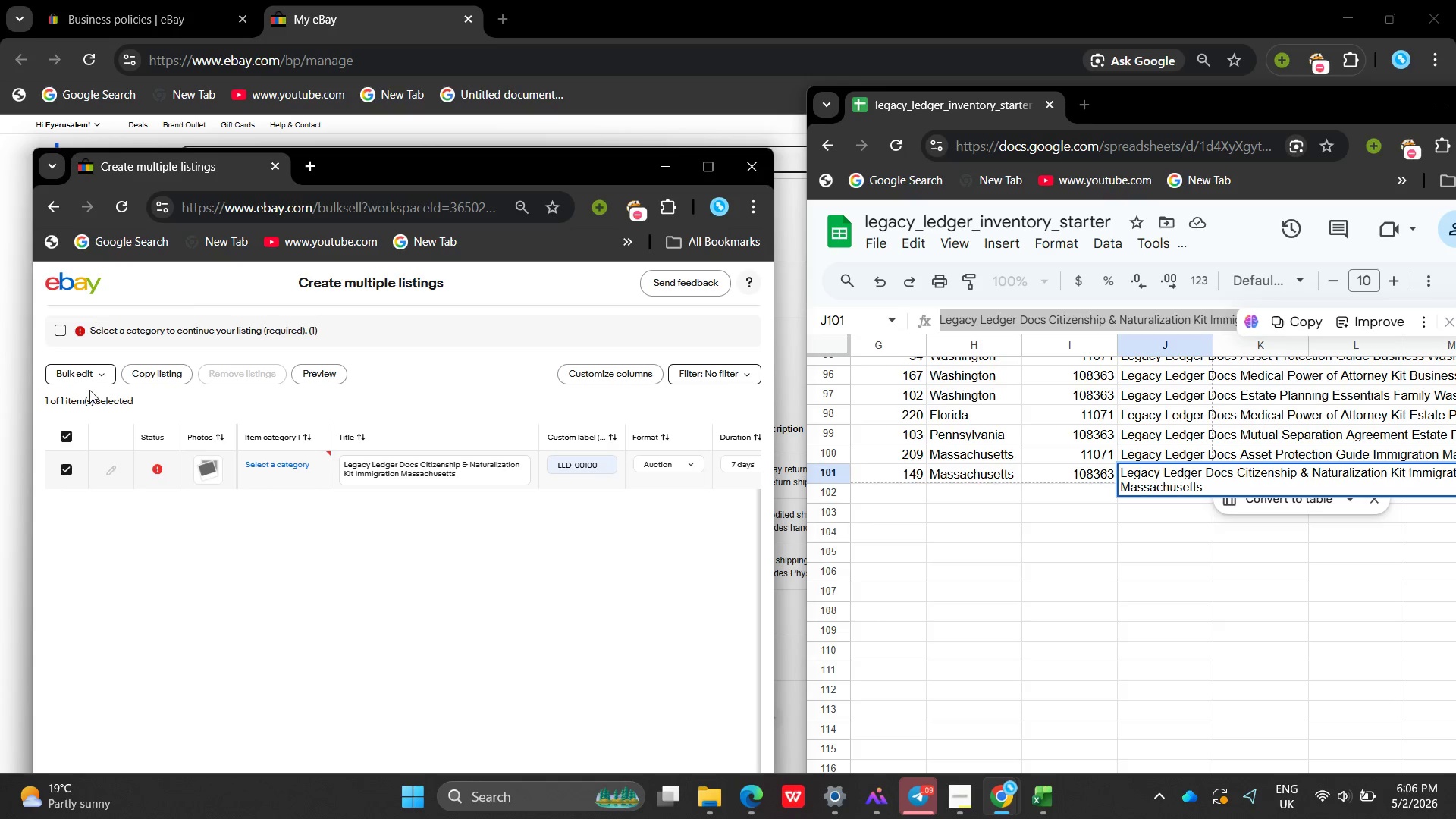 
left_click([95, 378])
 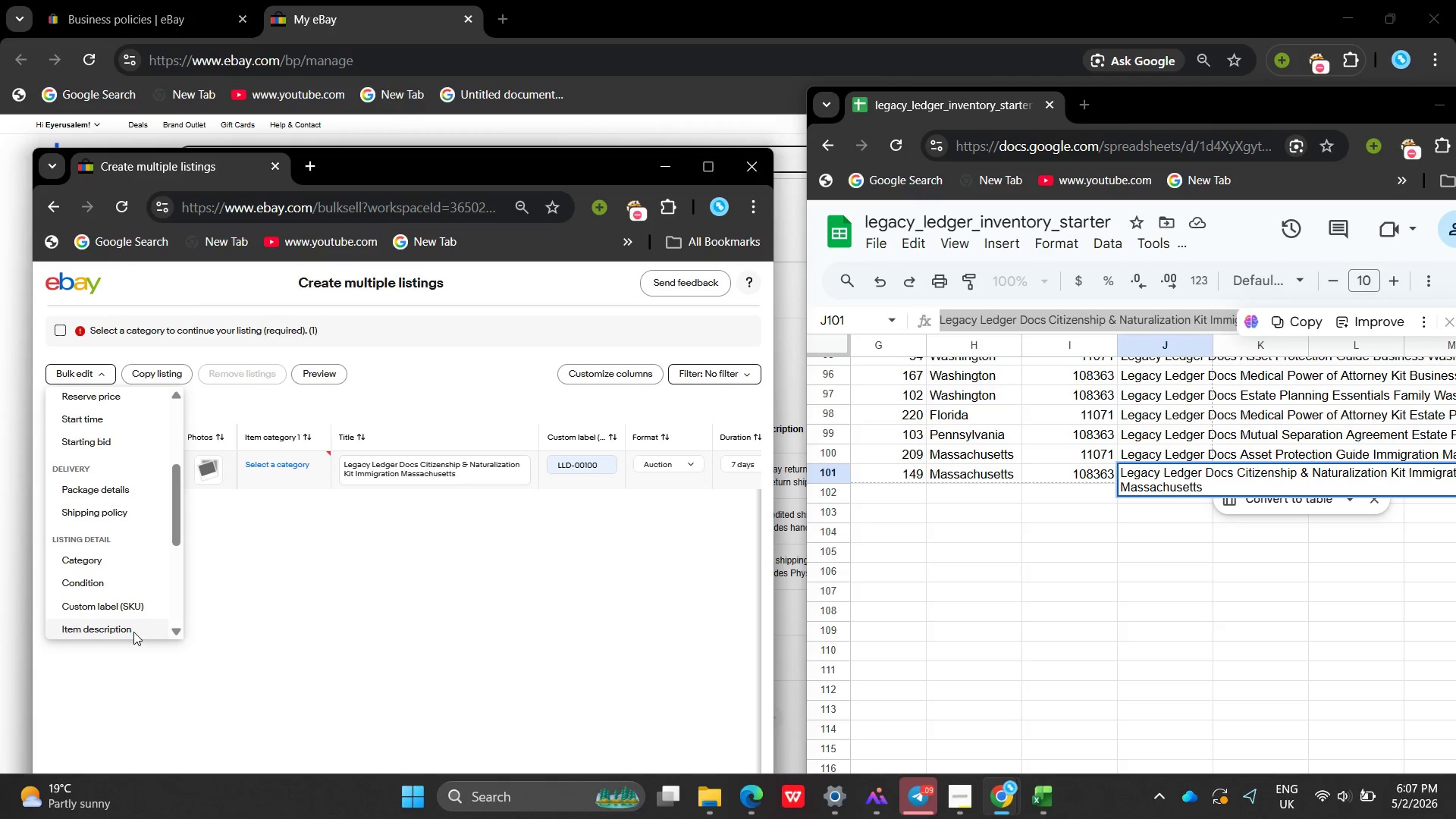 
wait(15.67)
 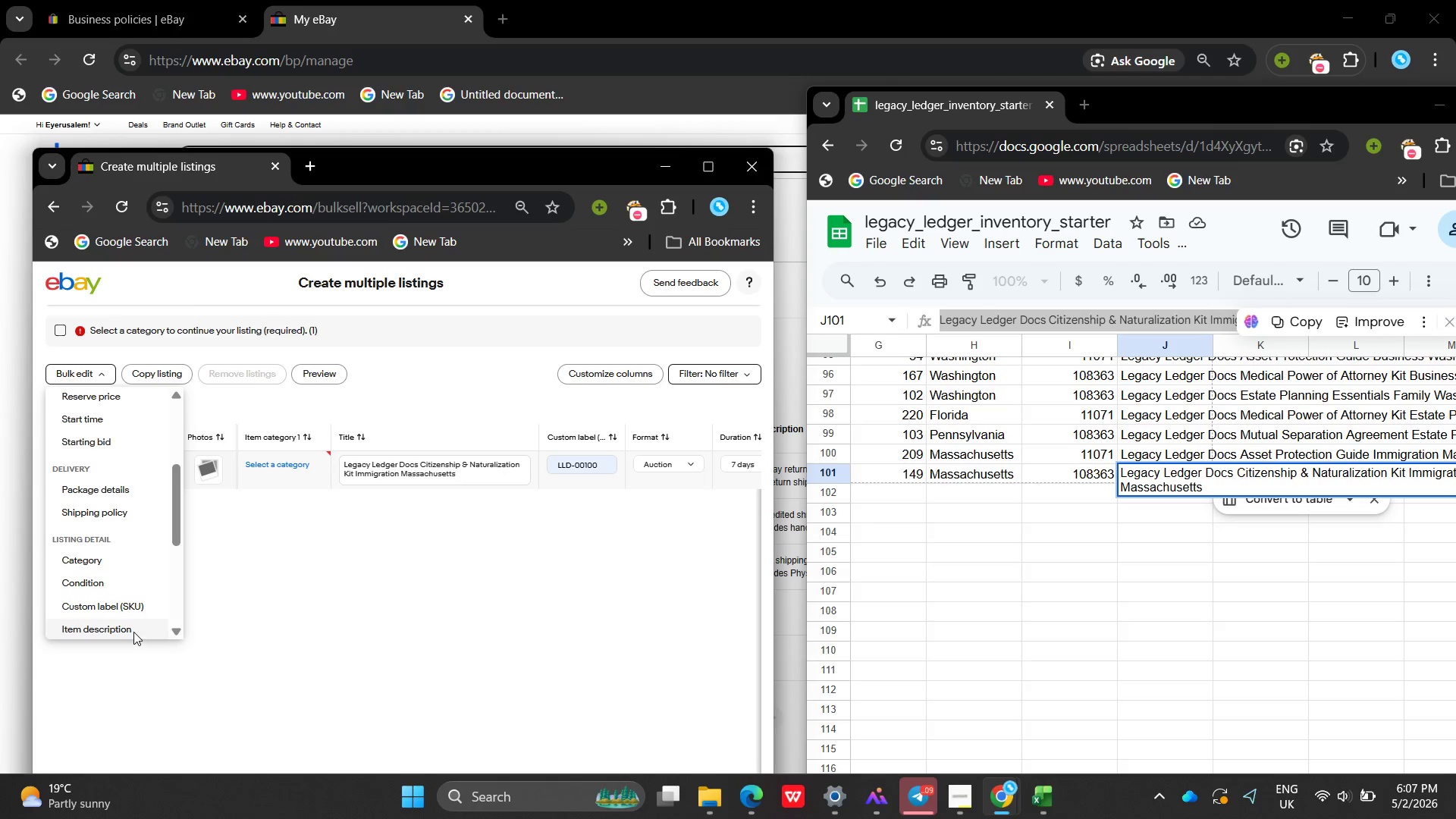 
left_click([115, 499])
 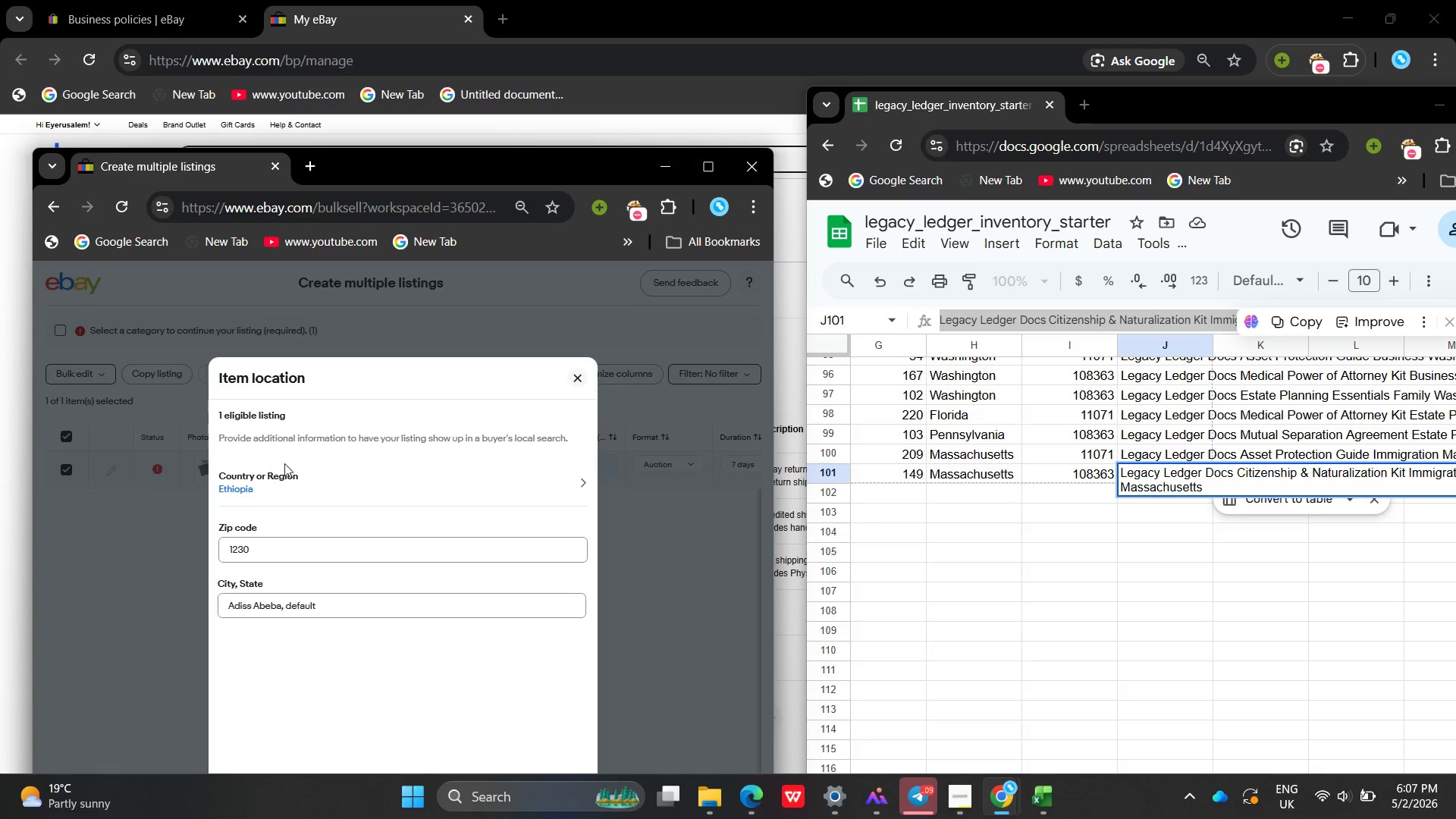 
left_click([326, 546])
 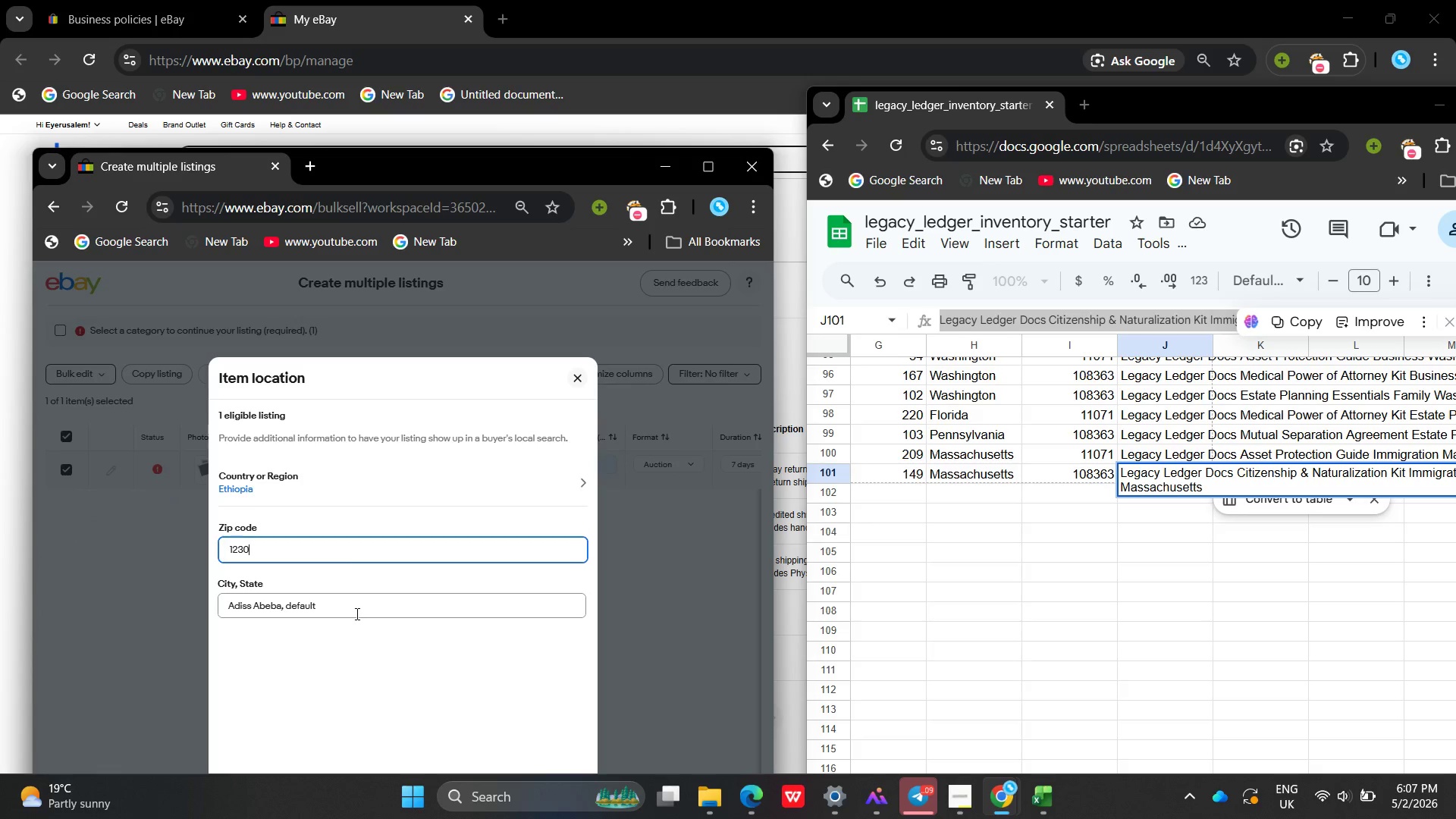 
left_click([356, 613])
 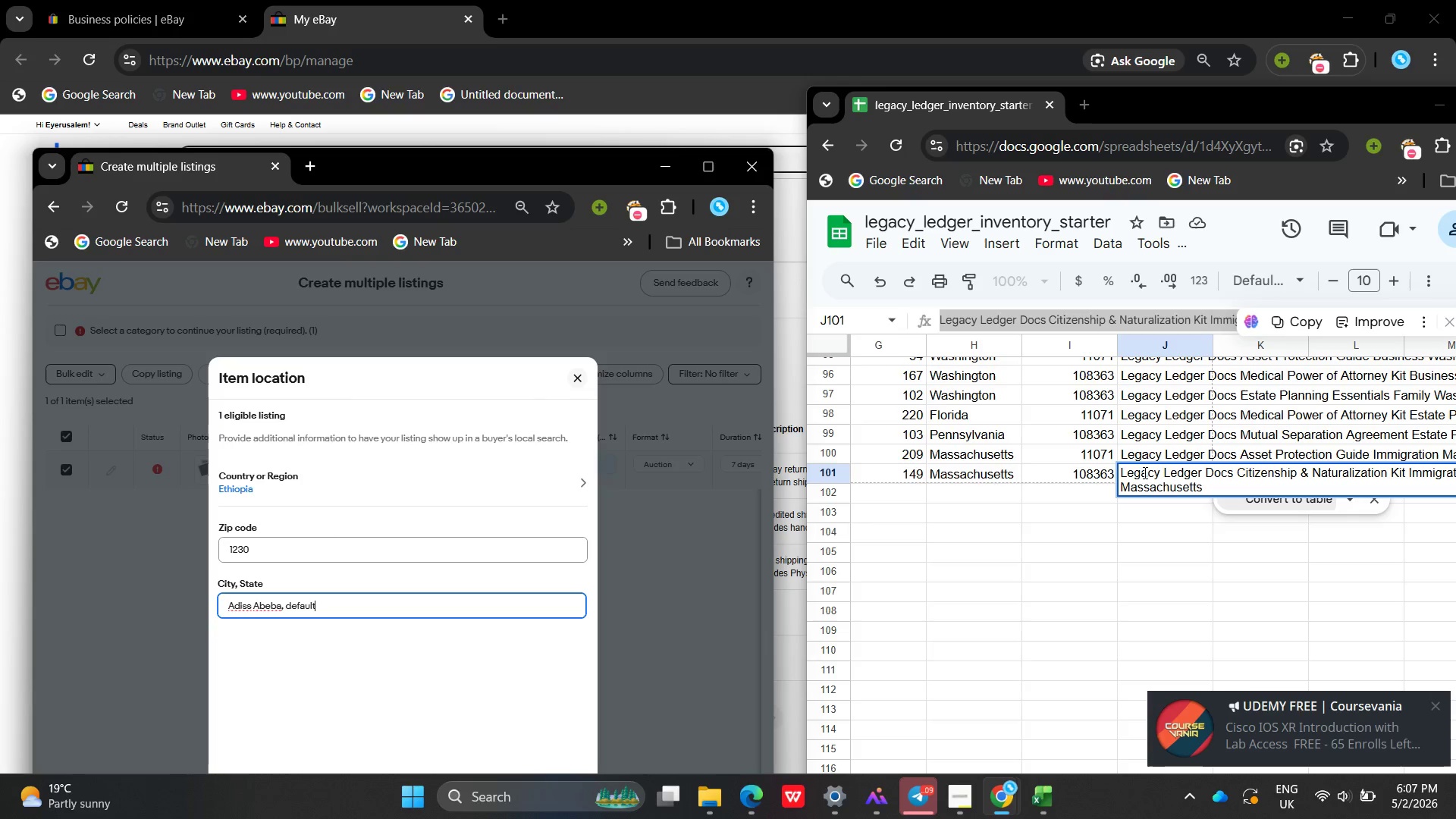 
wait(6.34)
 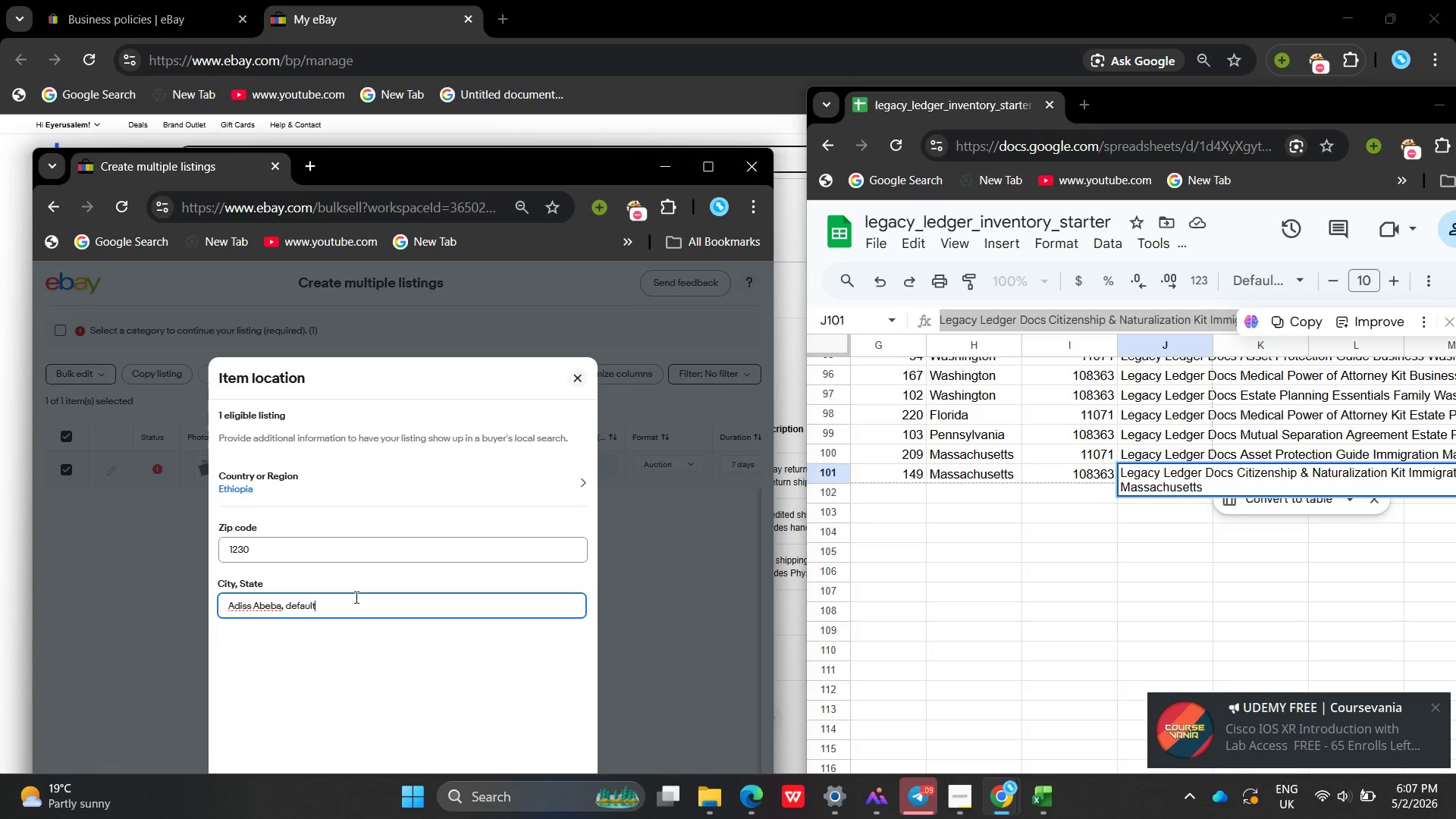 
left_click_drag(start_coordinate=[395, 595], to_coordinate=[216, 630])
 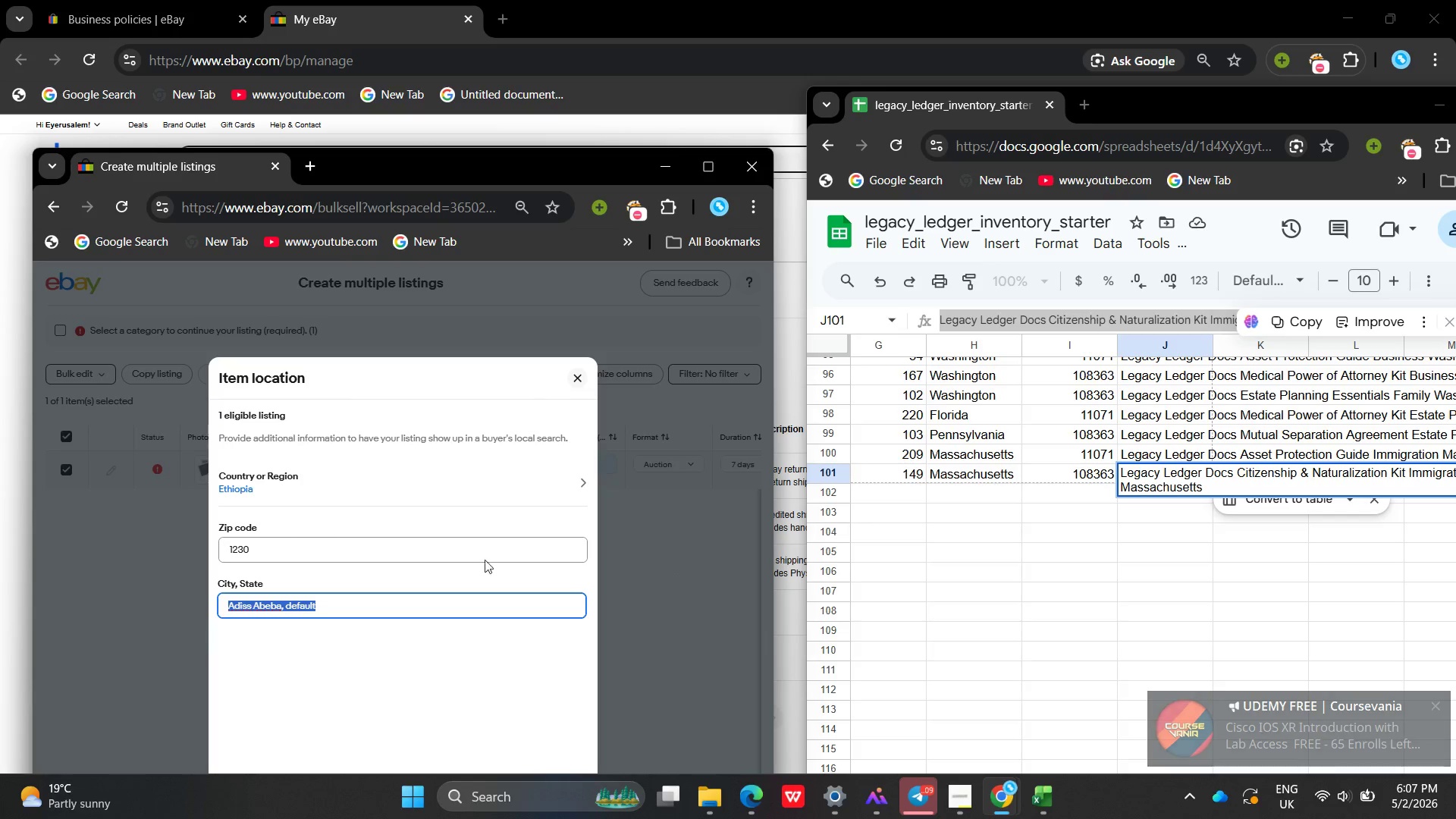 
mouse_move([1122, 512])
 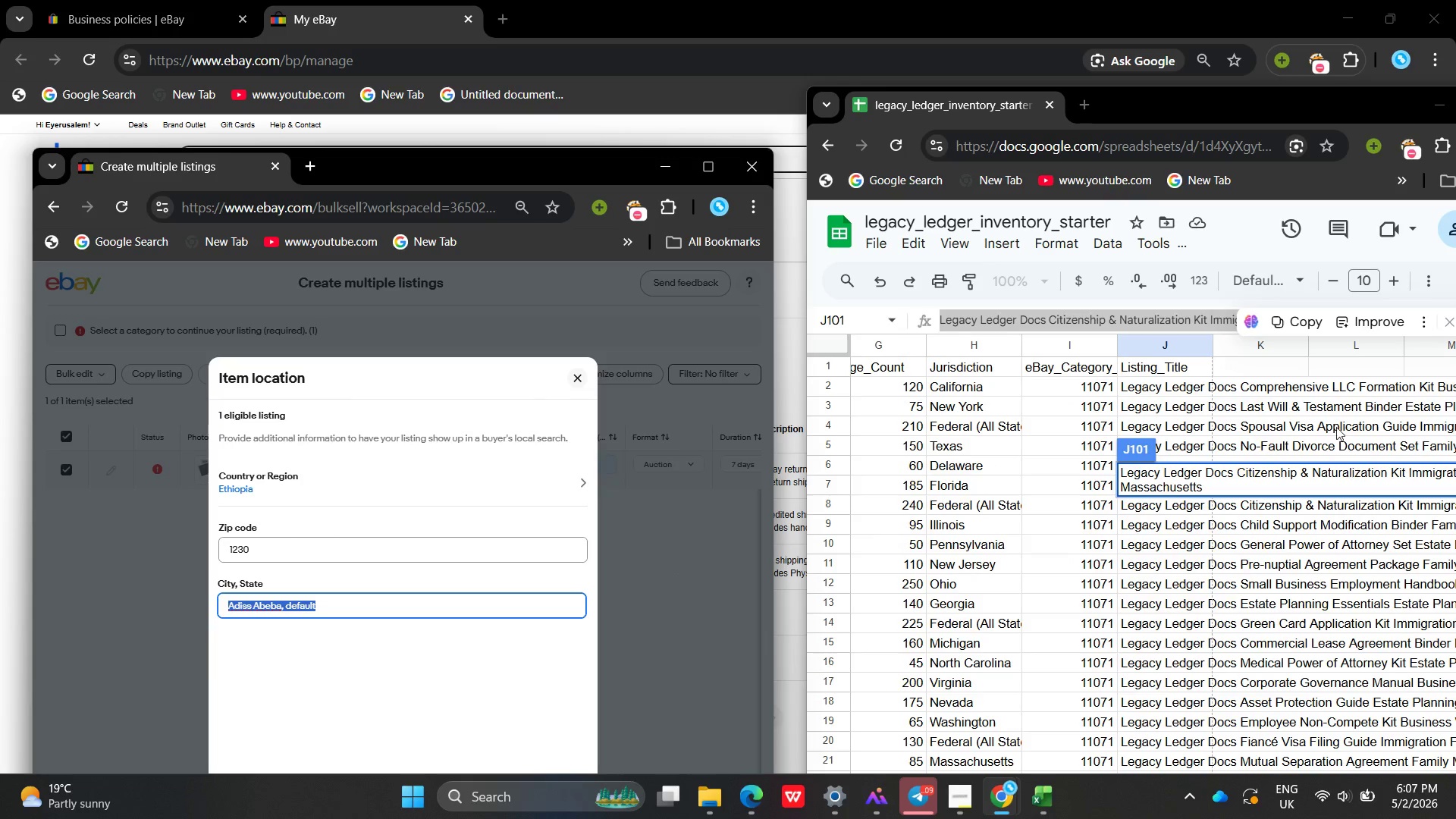 
left_click([1224, 232])
 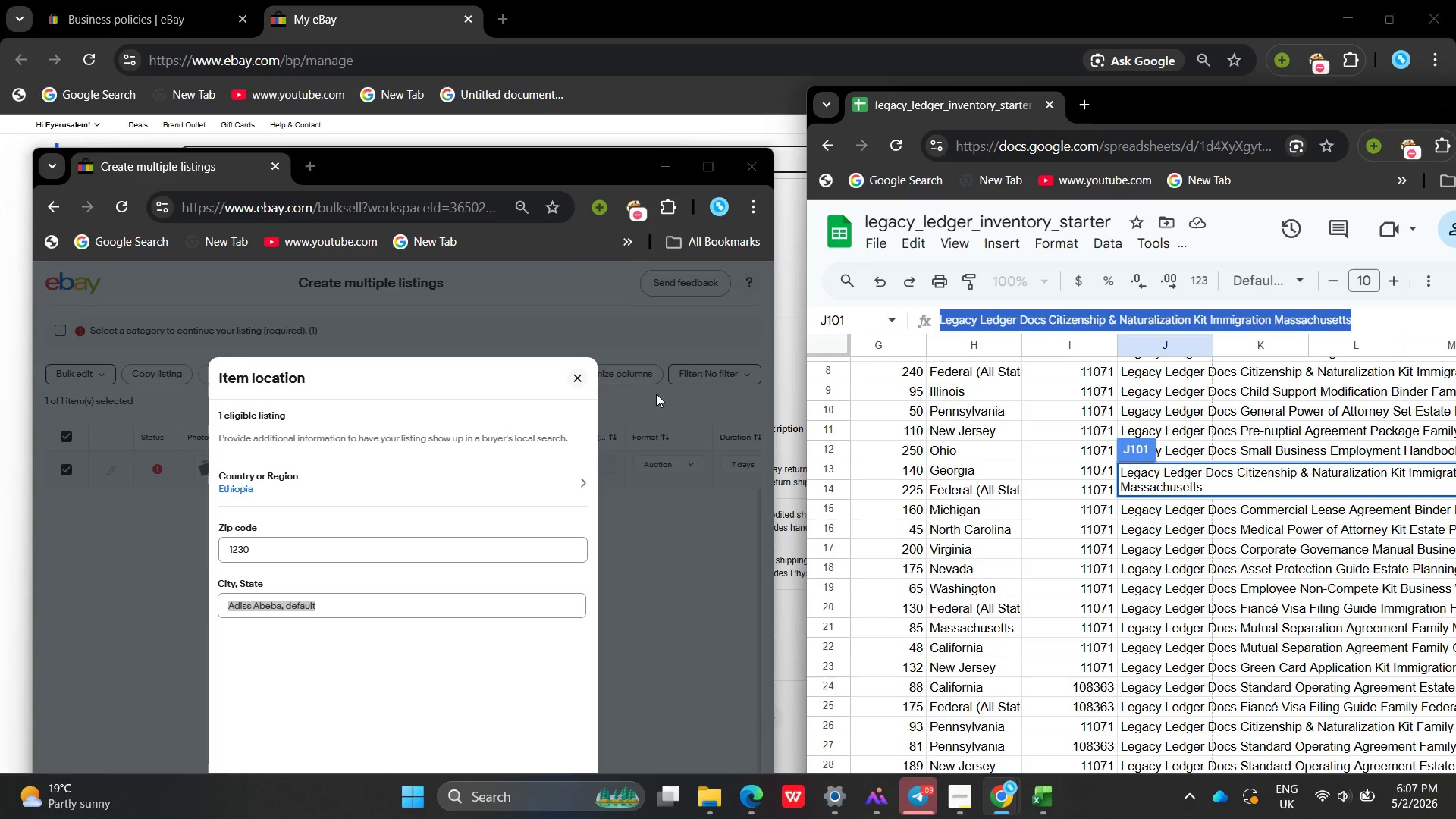 
left_click([577, 369])
 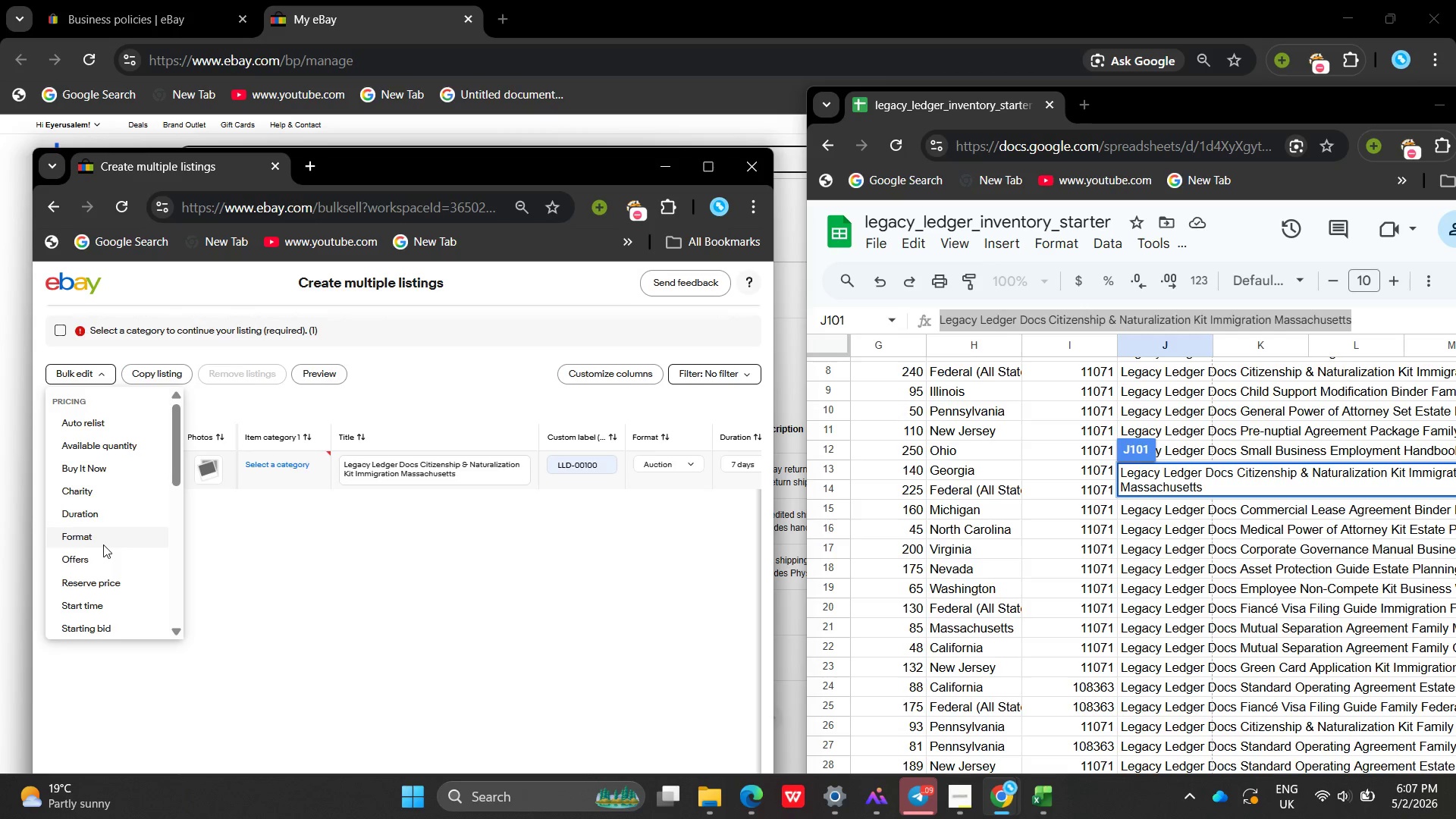 
wait(5.17)
 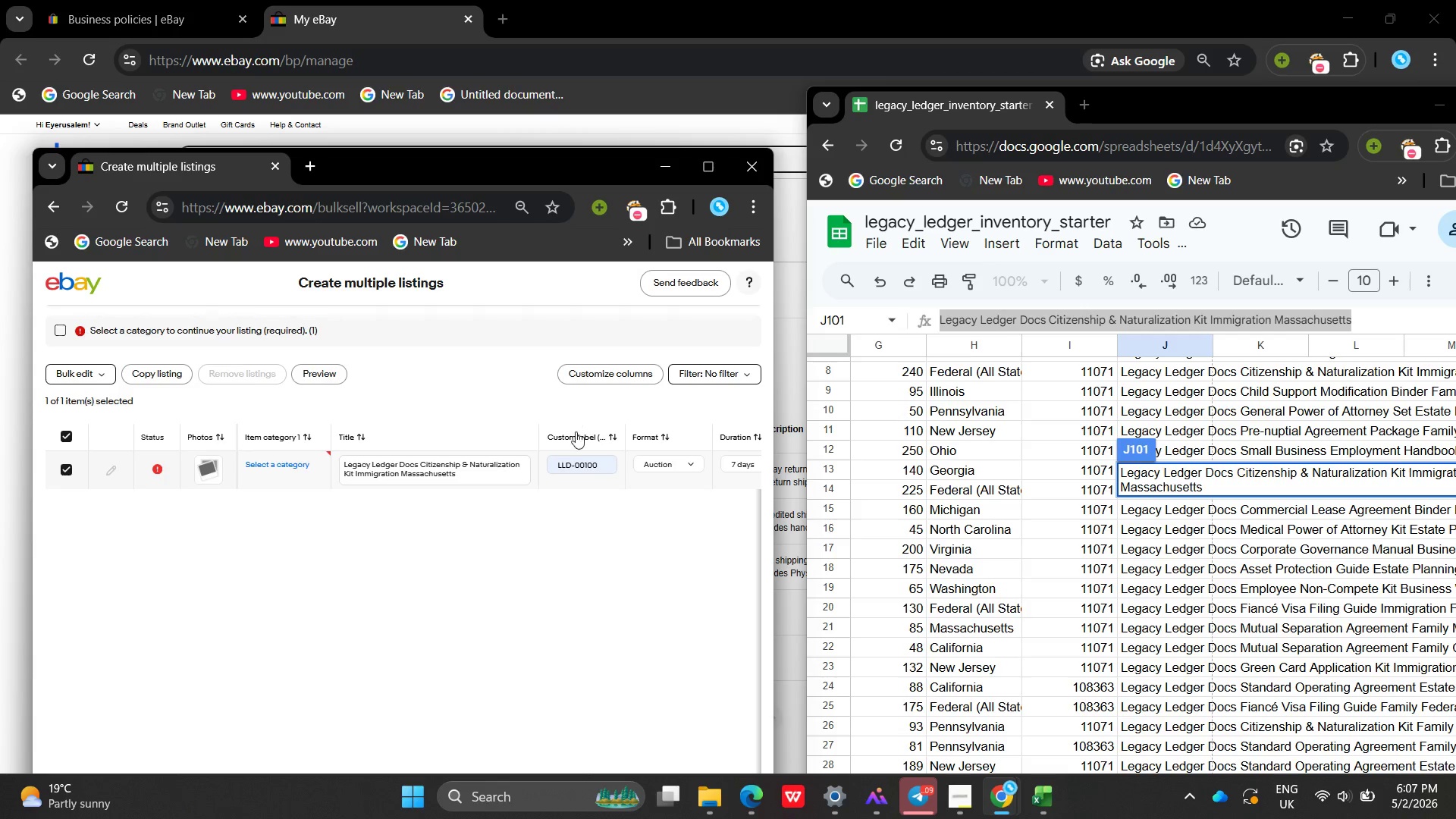 
left_click([99, 534])
 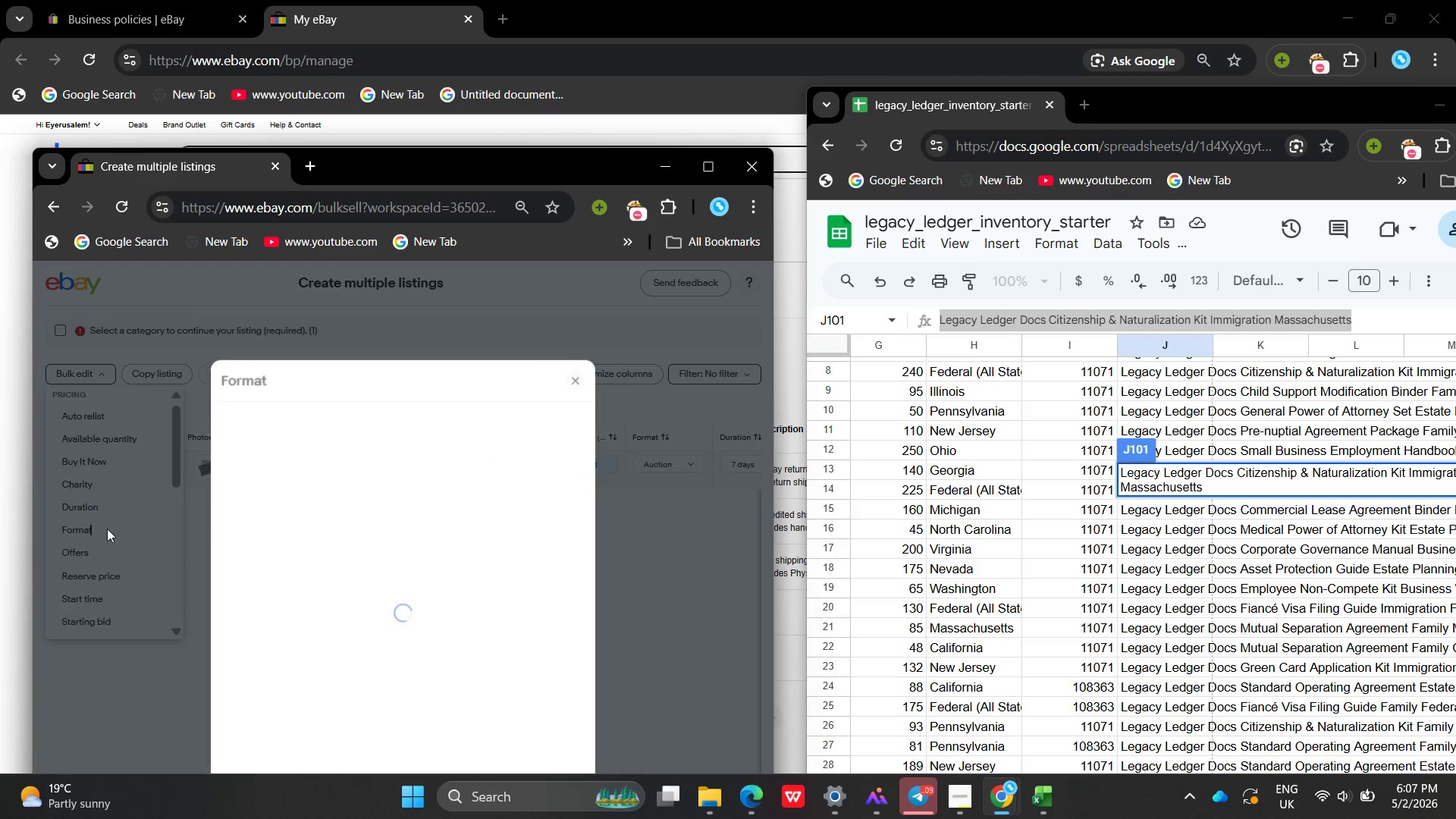 
mouse_move([337, 481])
 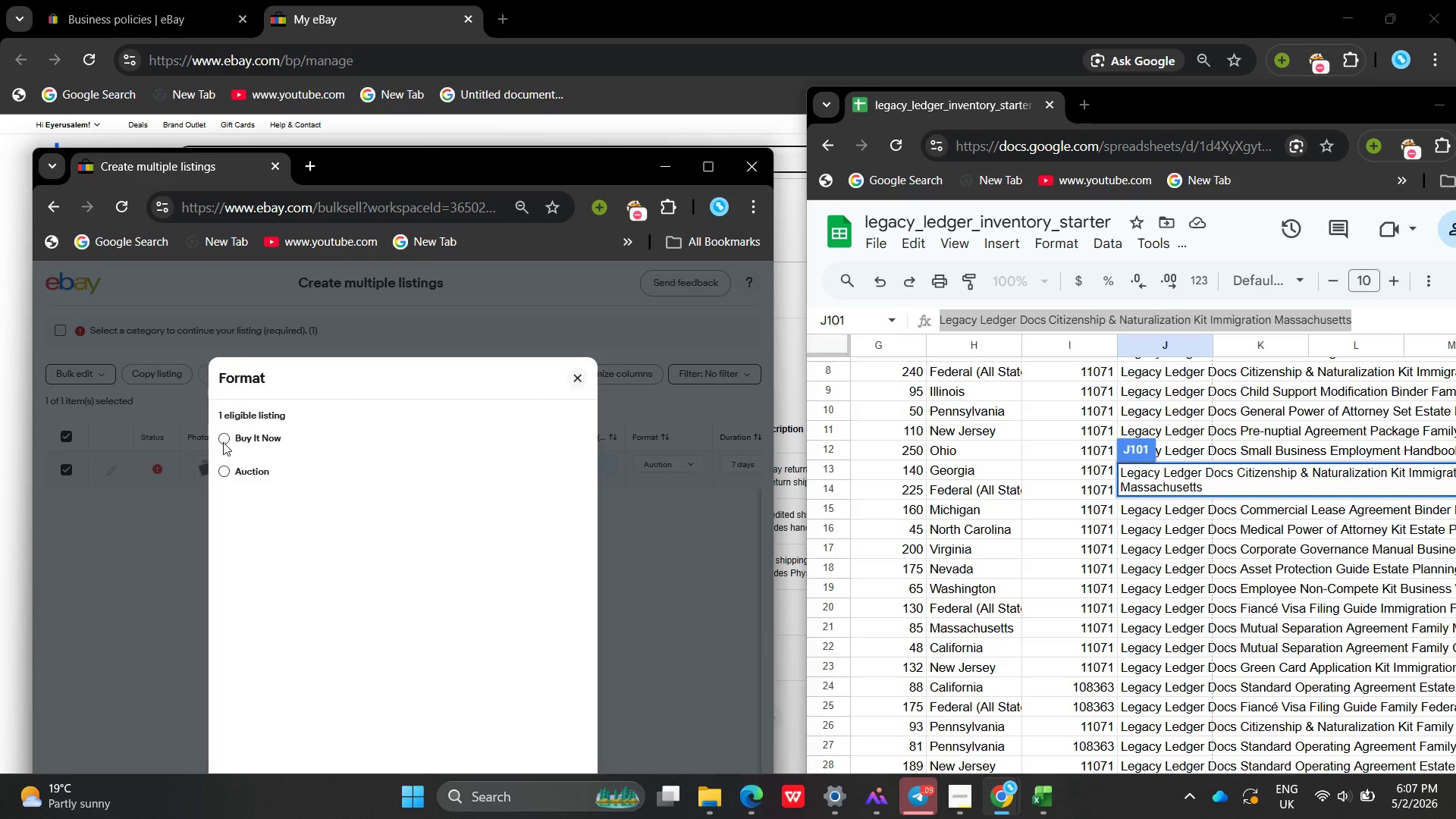 
left_click([222, 441])
 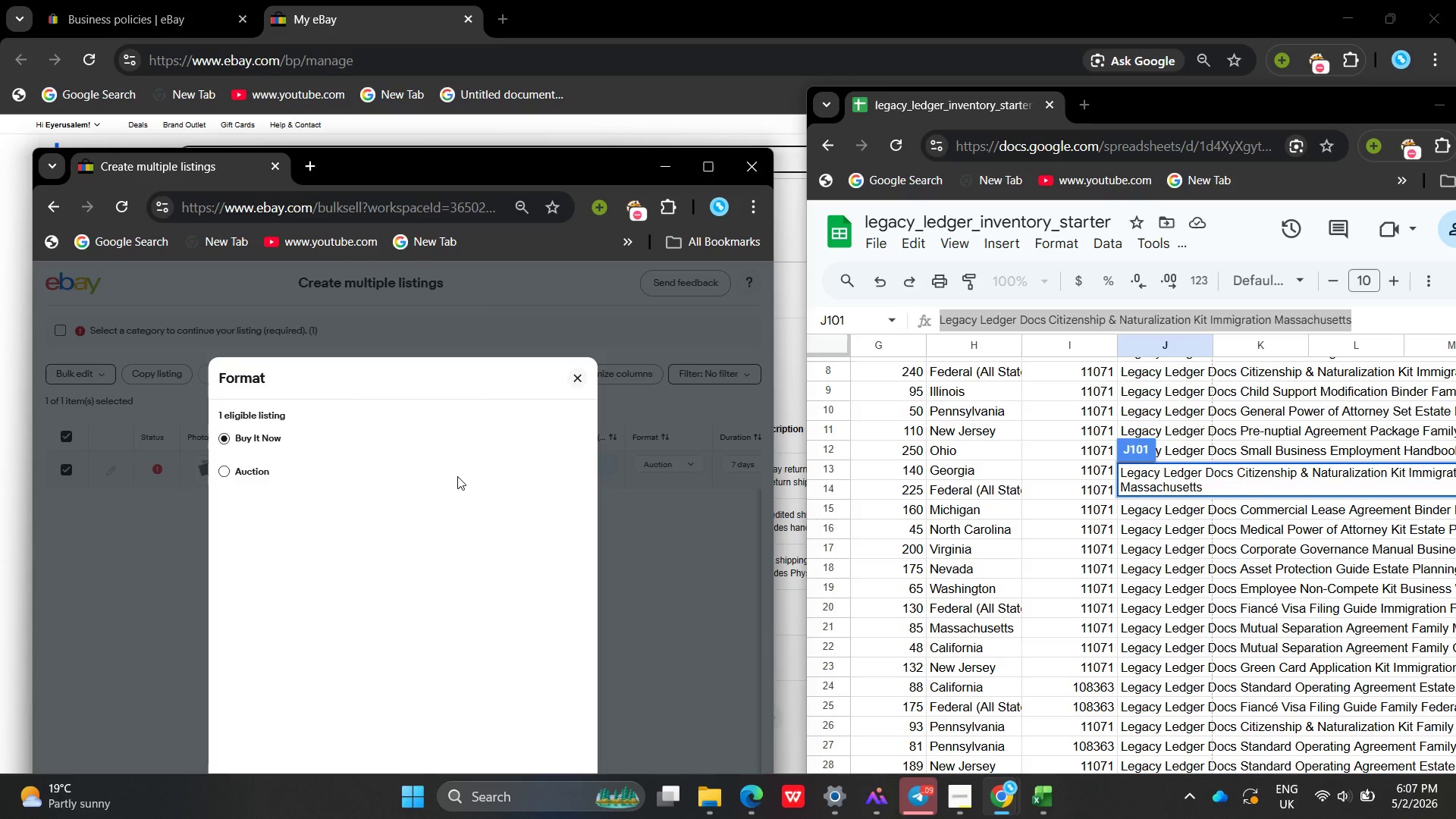 
left_click_drag(start_coordinate=[499, 167], to_coordinate=[557, 108])
 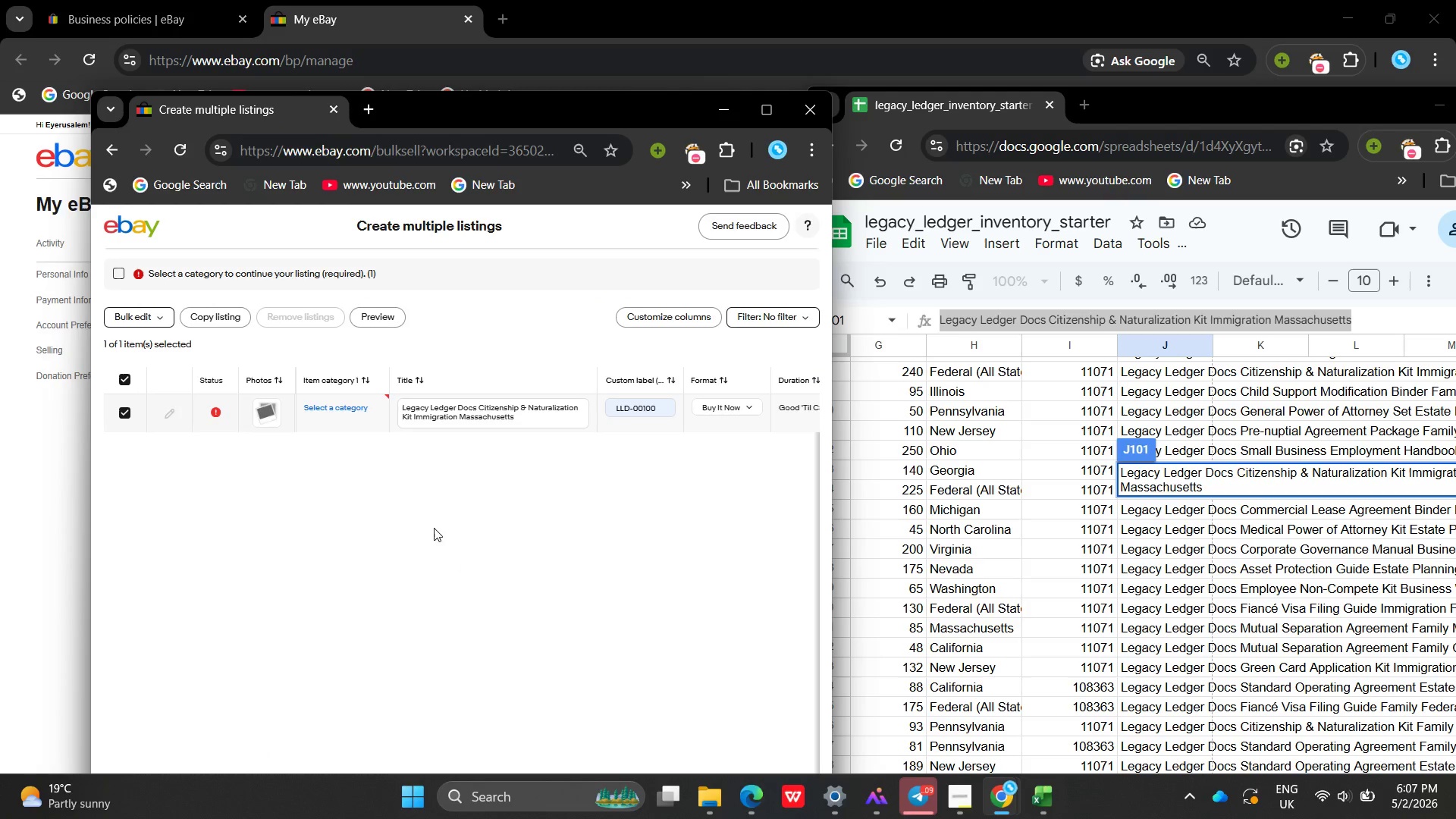 
left_click([136, 324])
 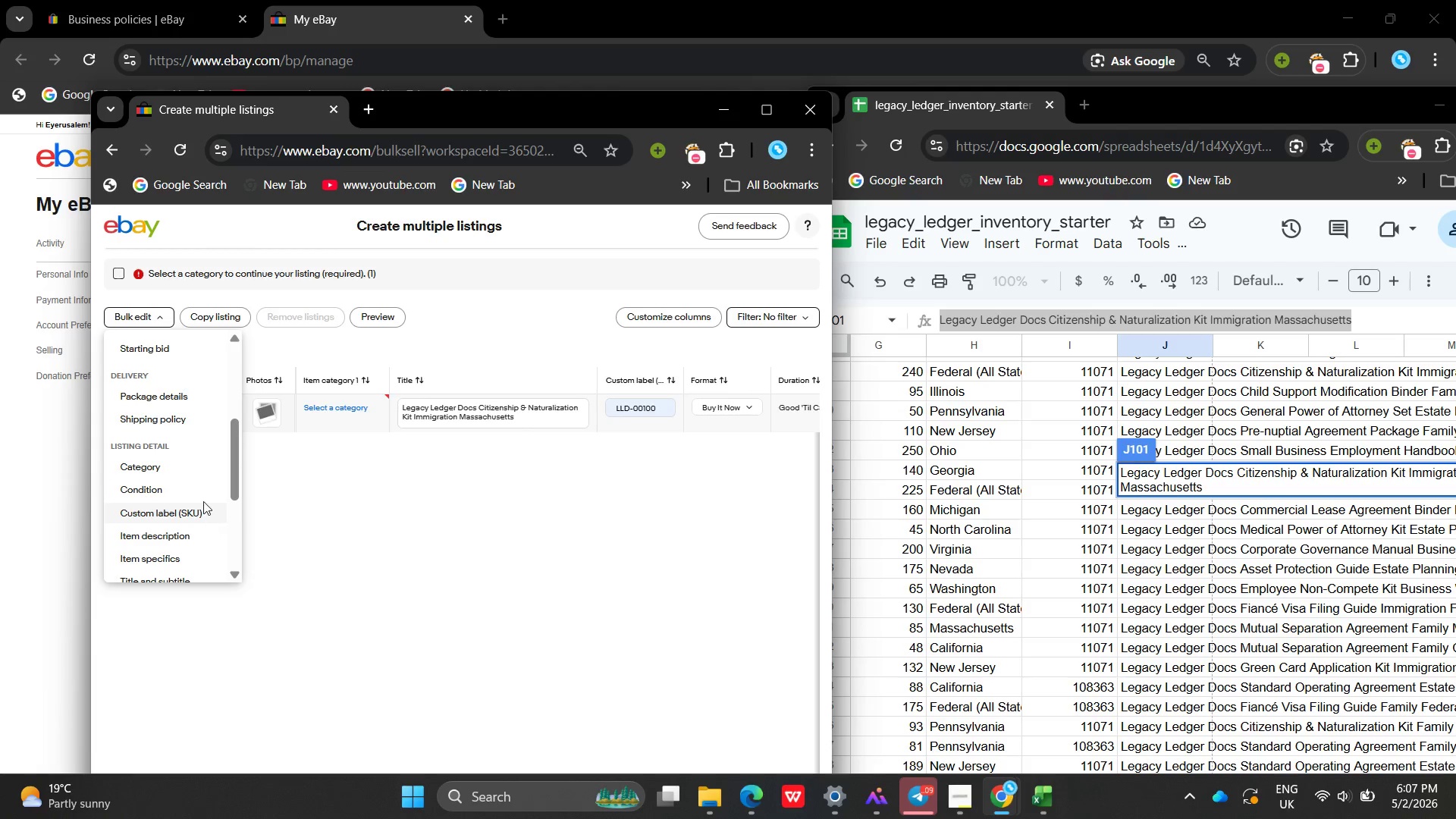 
left_click([165, 438])
 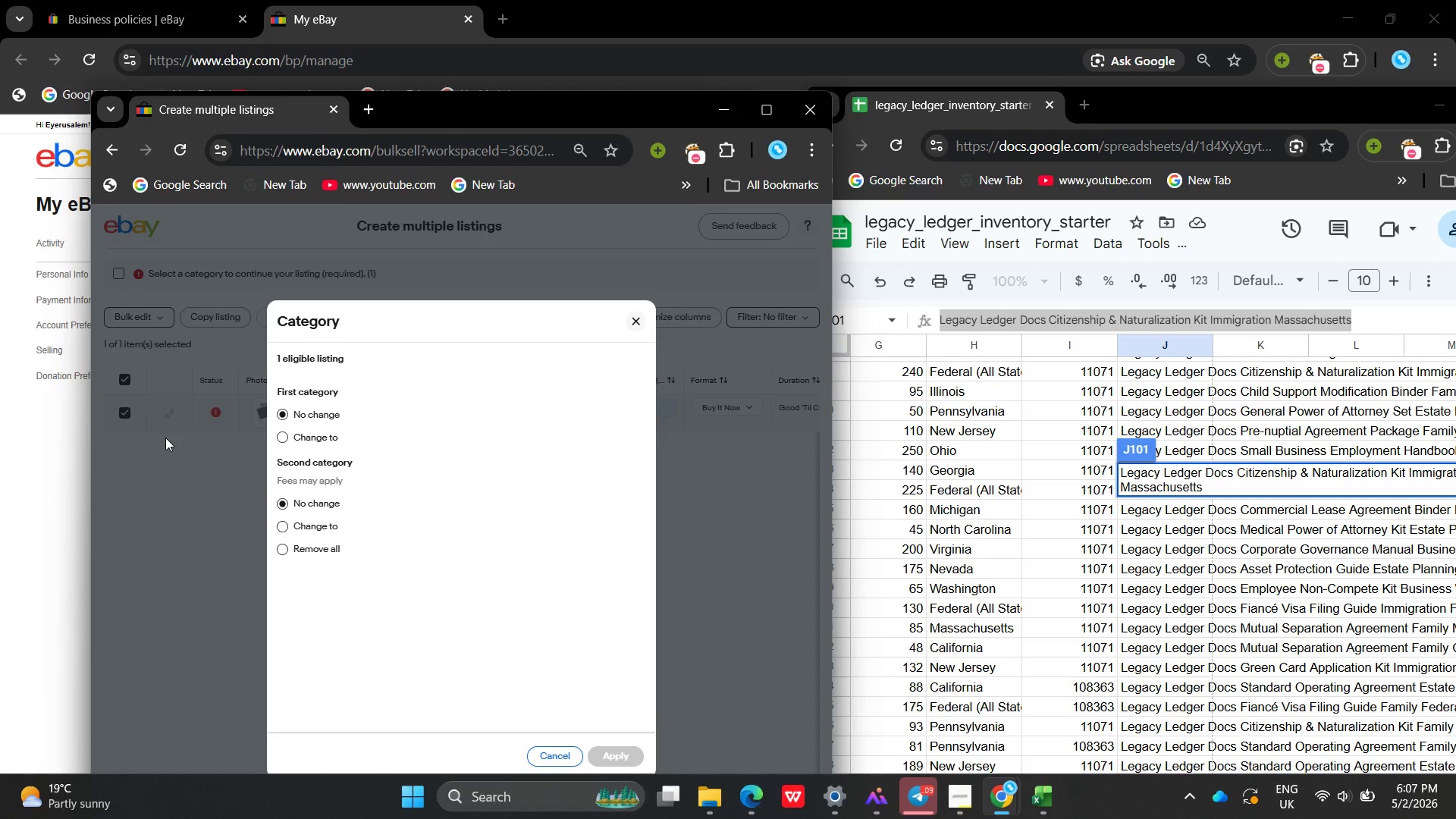 
wait(7.19)
 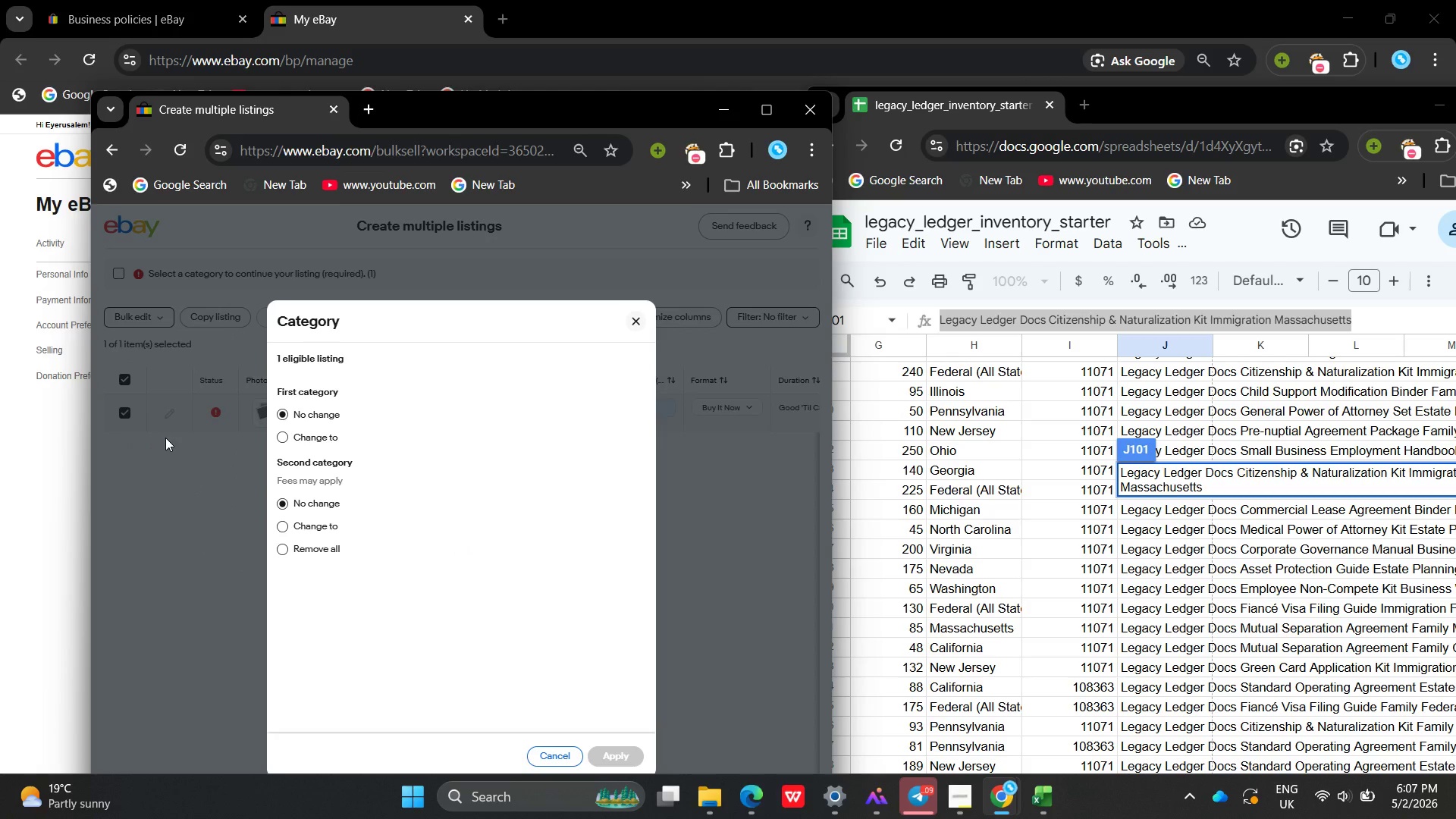 
left_click([279, 441])
 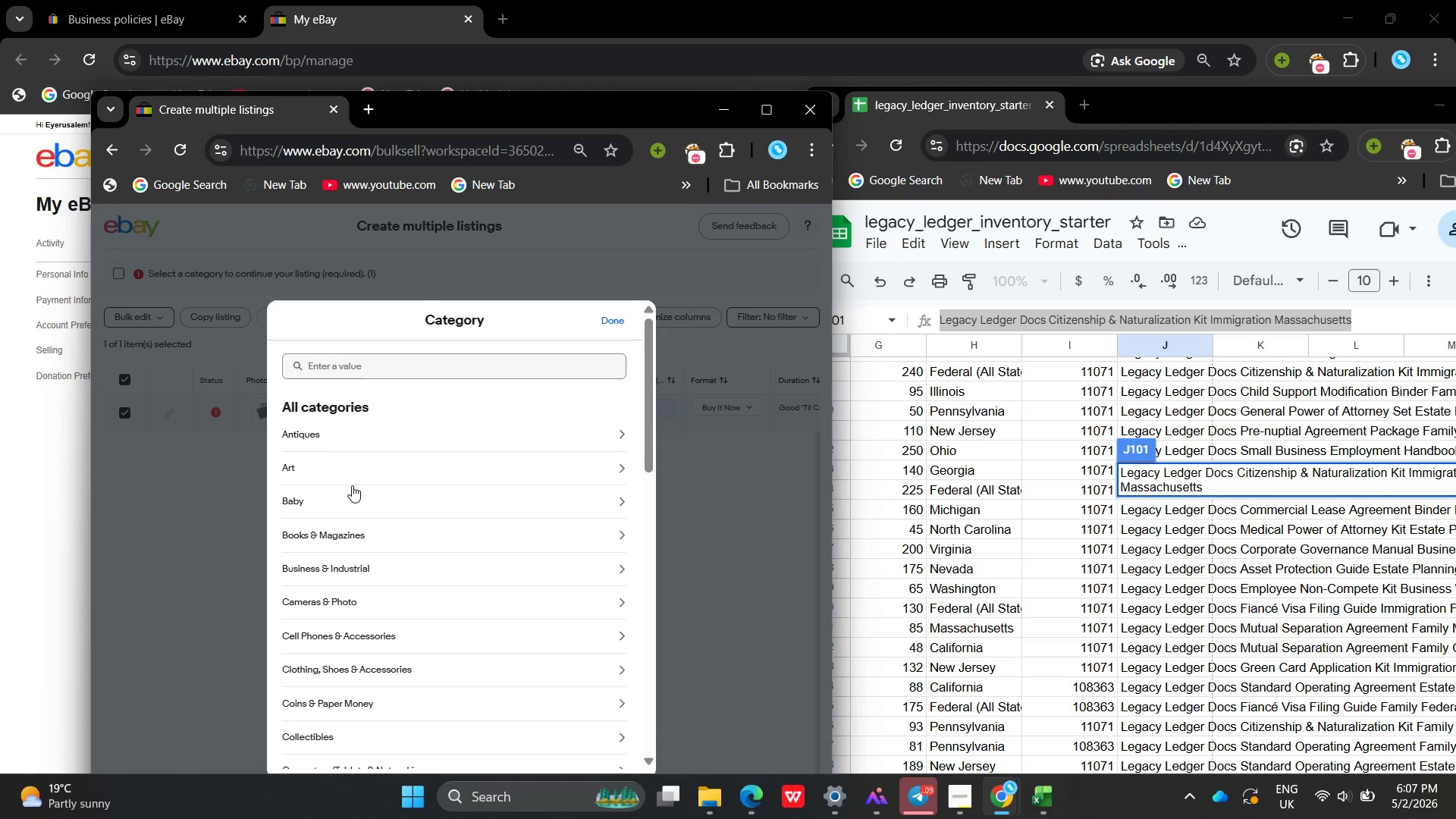 
left_click([344, 375])
 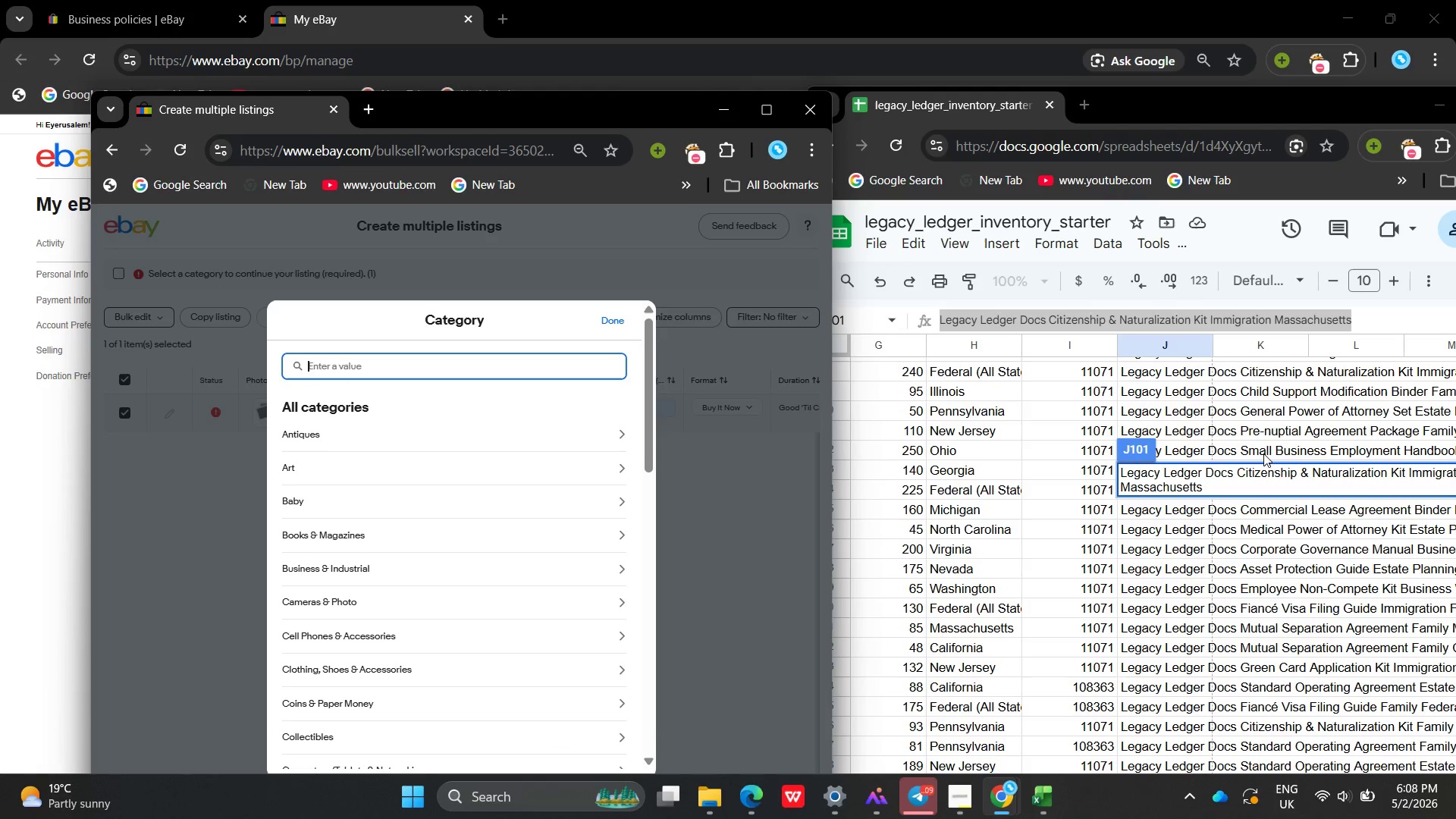 
mouse_move([1118, 534])
 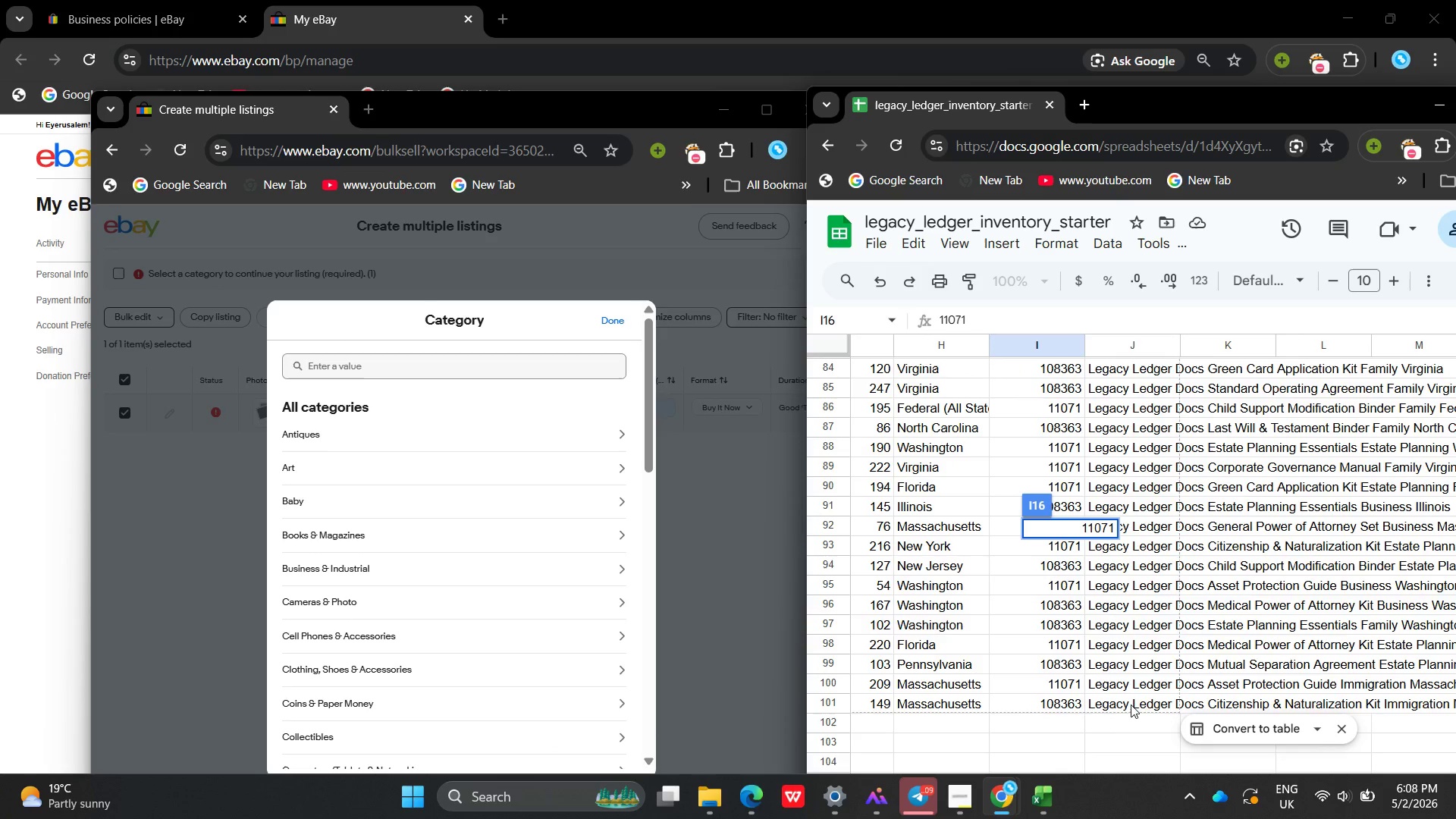 
left_click([1131, 704])
 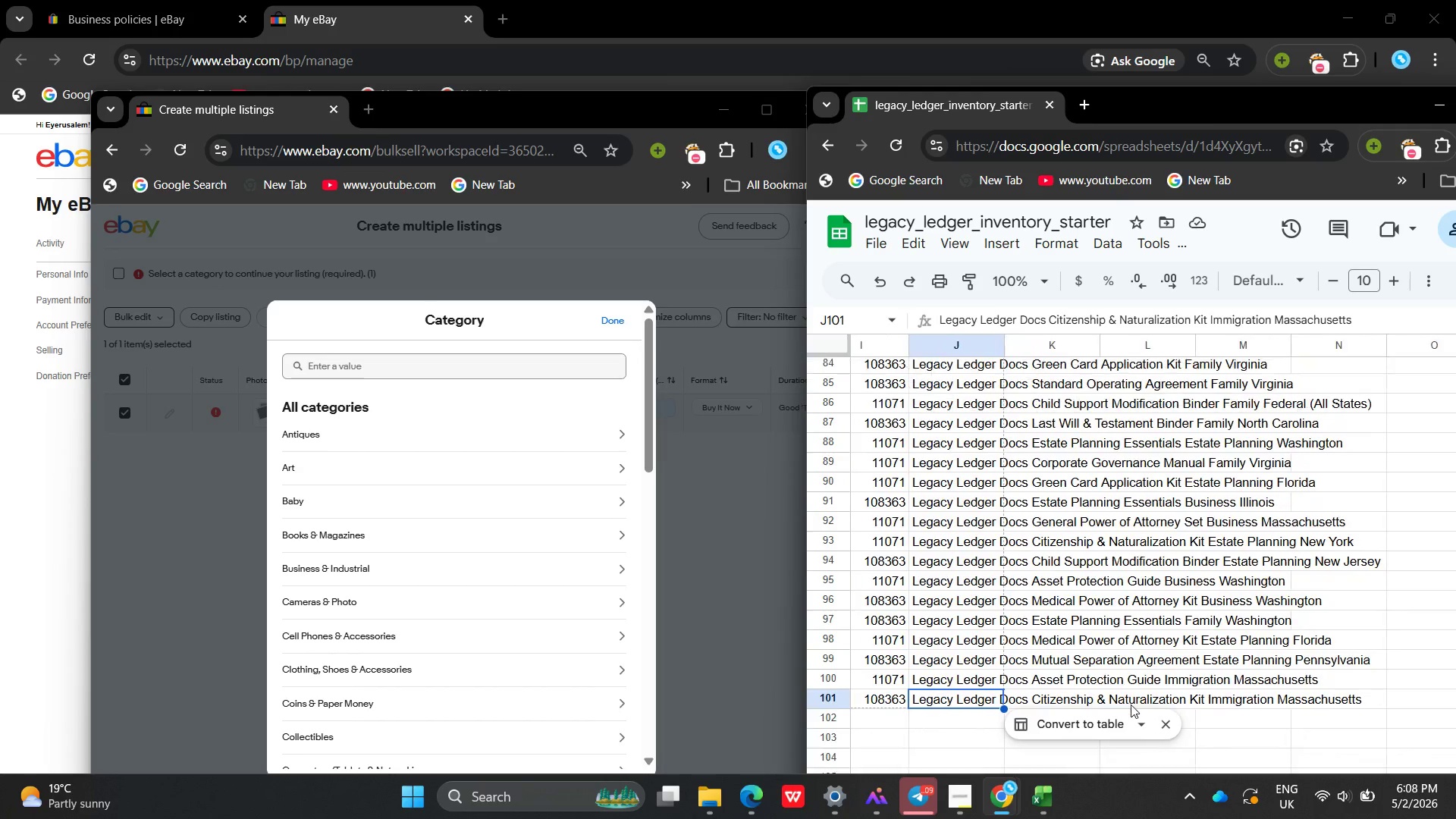 
left_click([1131, 704])
 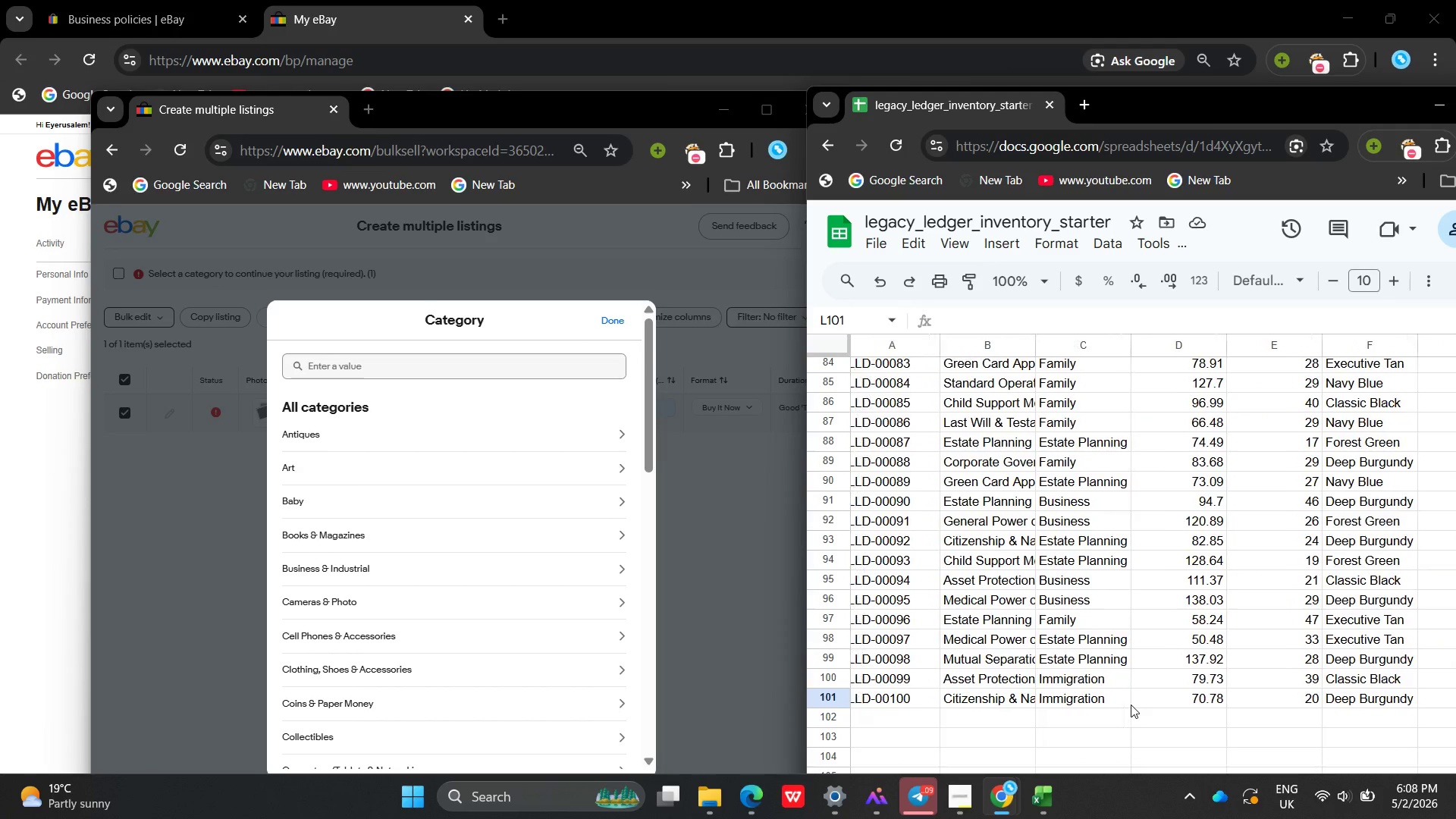 
double_click([1024, 693])
 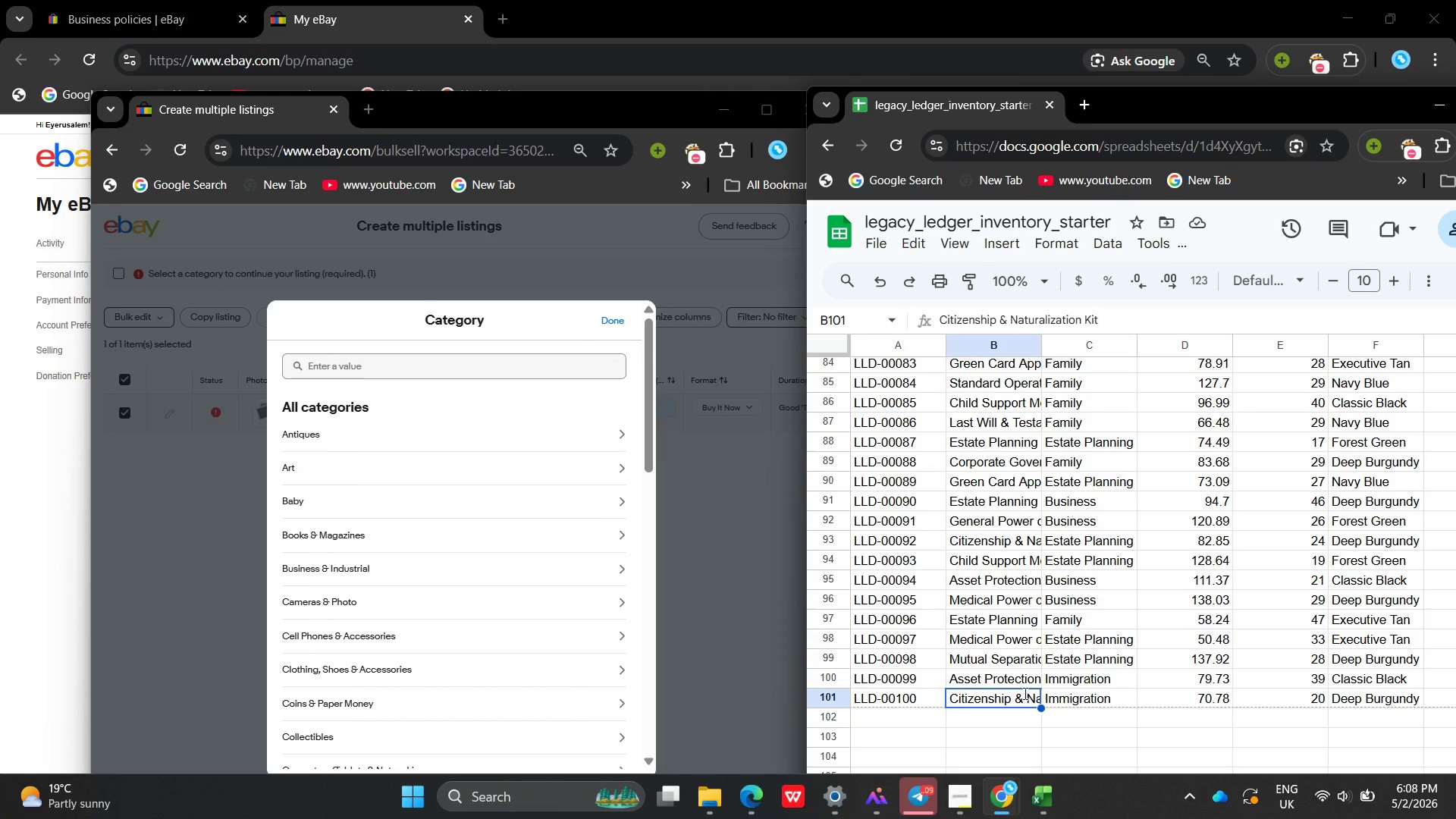 
triple_click([1024, 693])
 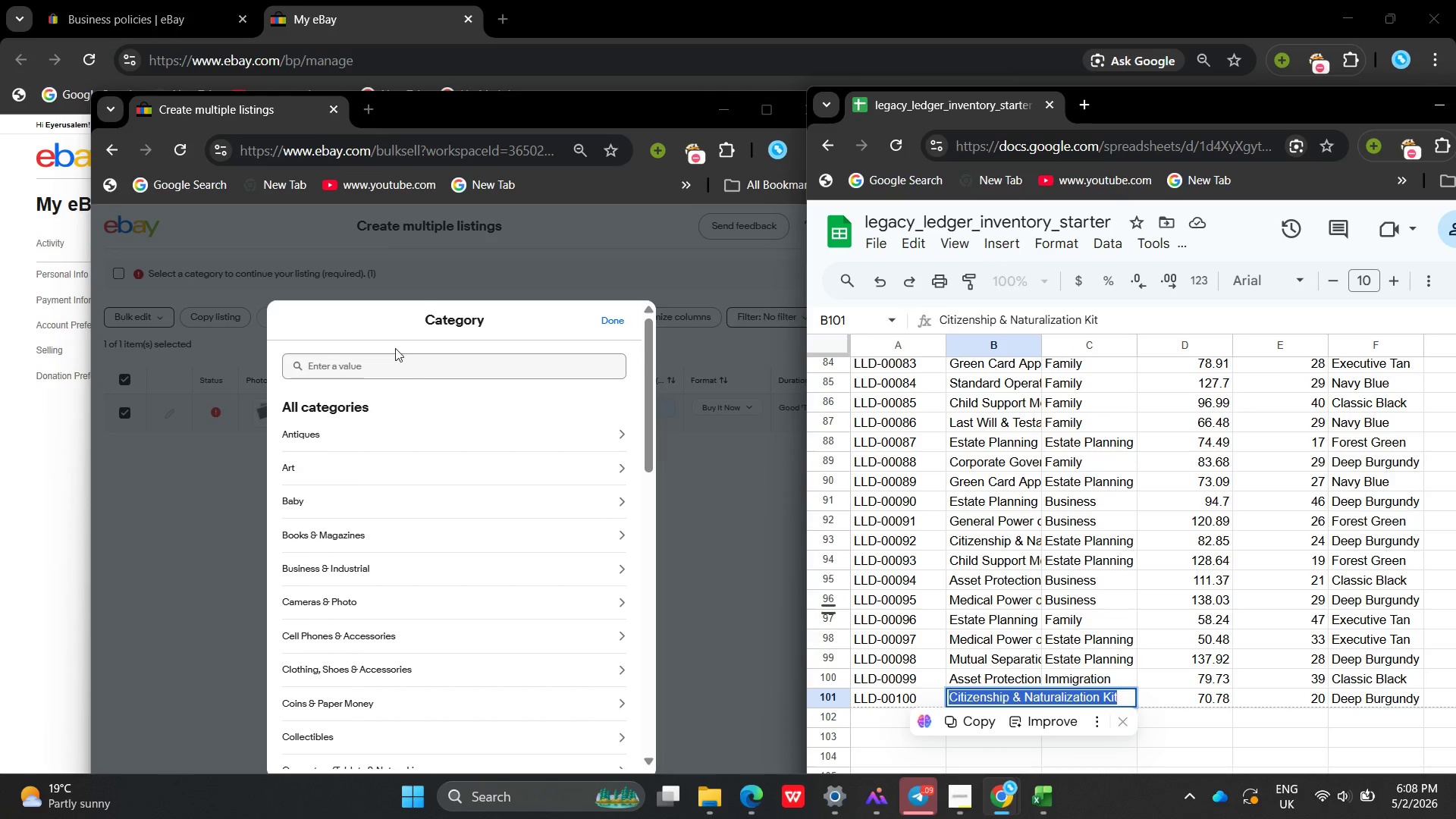 
left_click([394, 356])
 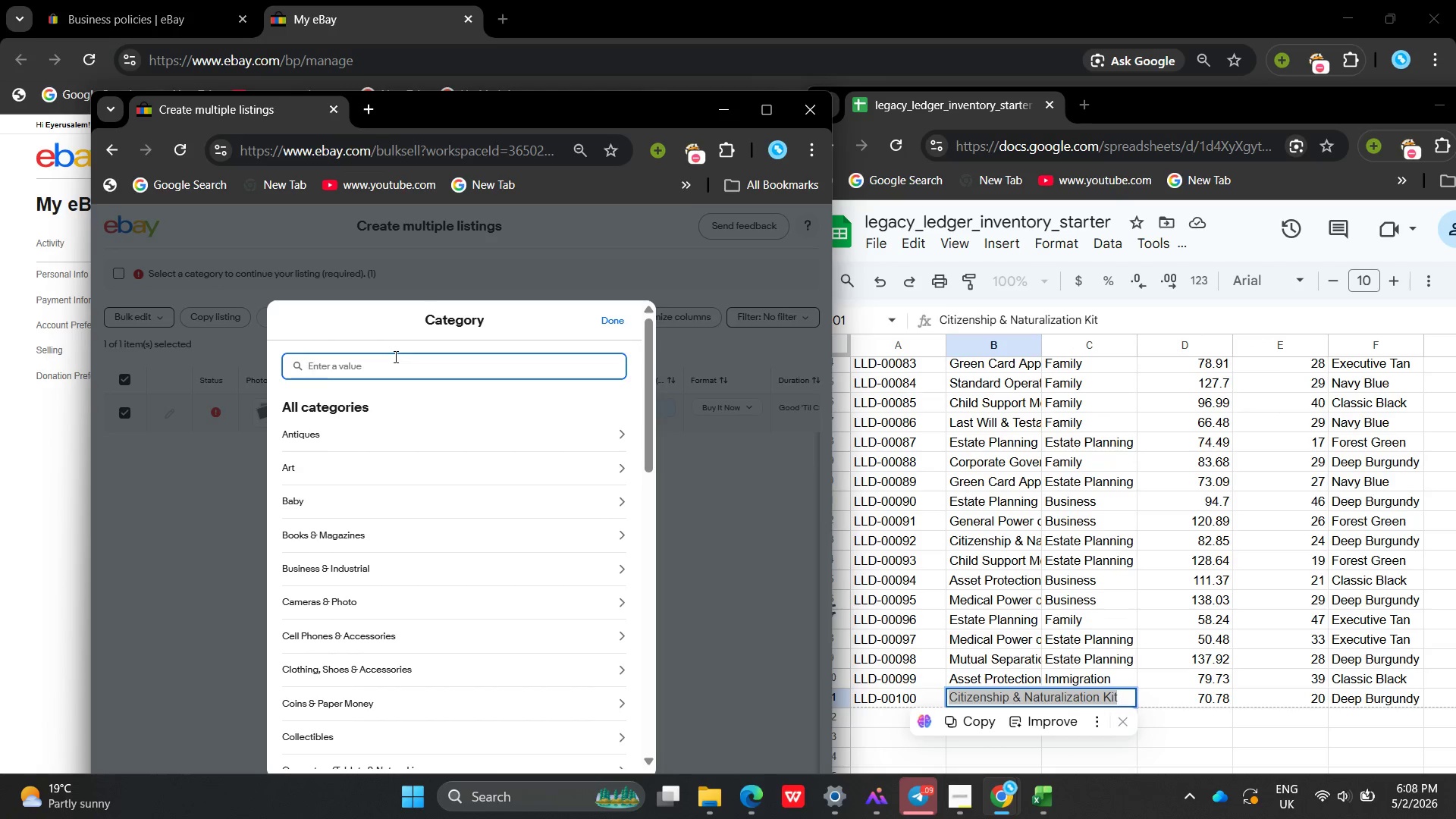 
type(ku)
key(Backspace)
type(it )
key(Backspace)
key(Backspace)
key(Backspace)
key(Backspace)
type(business )
 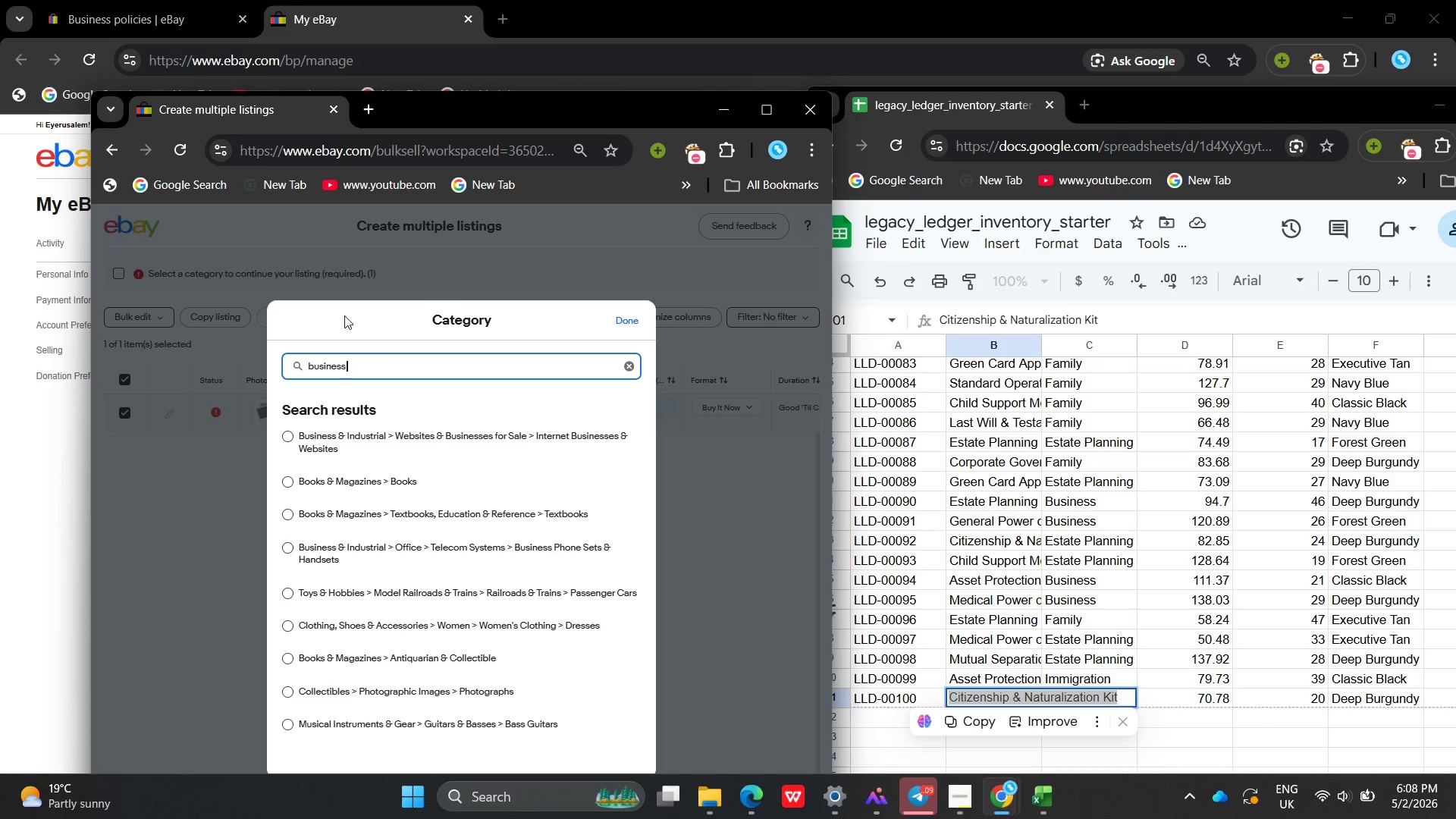 
type(& in)
 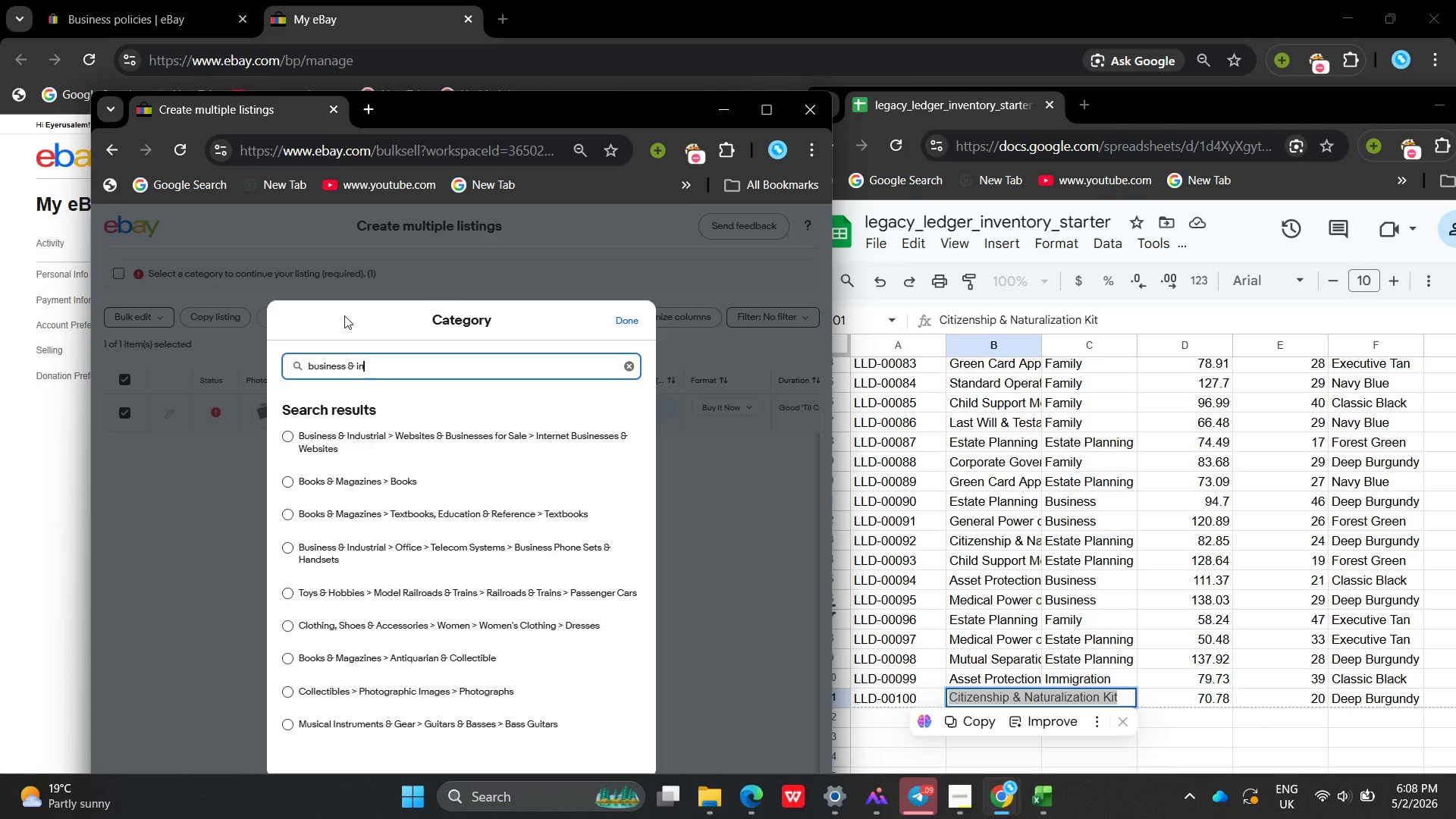 
wait(8.17)
 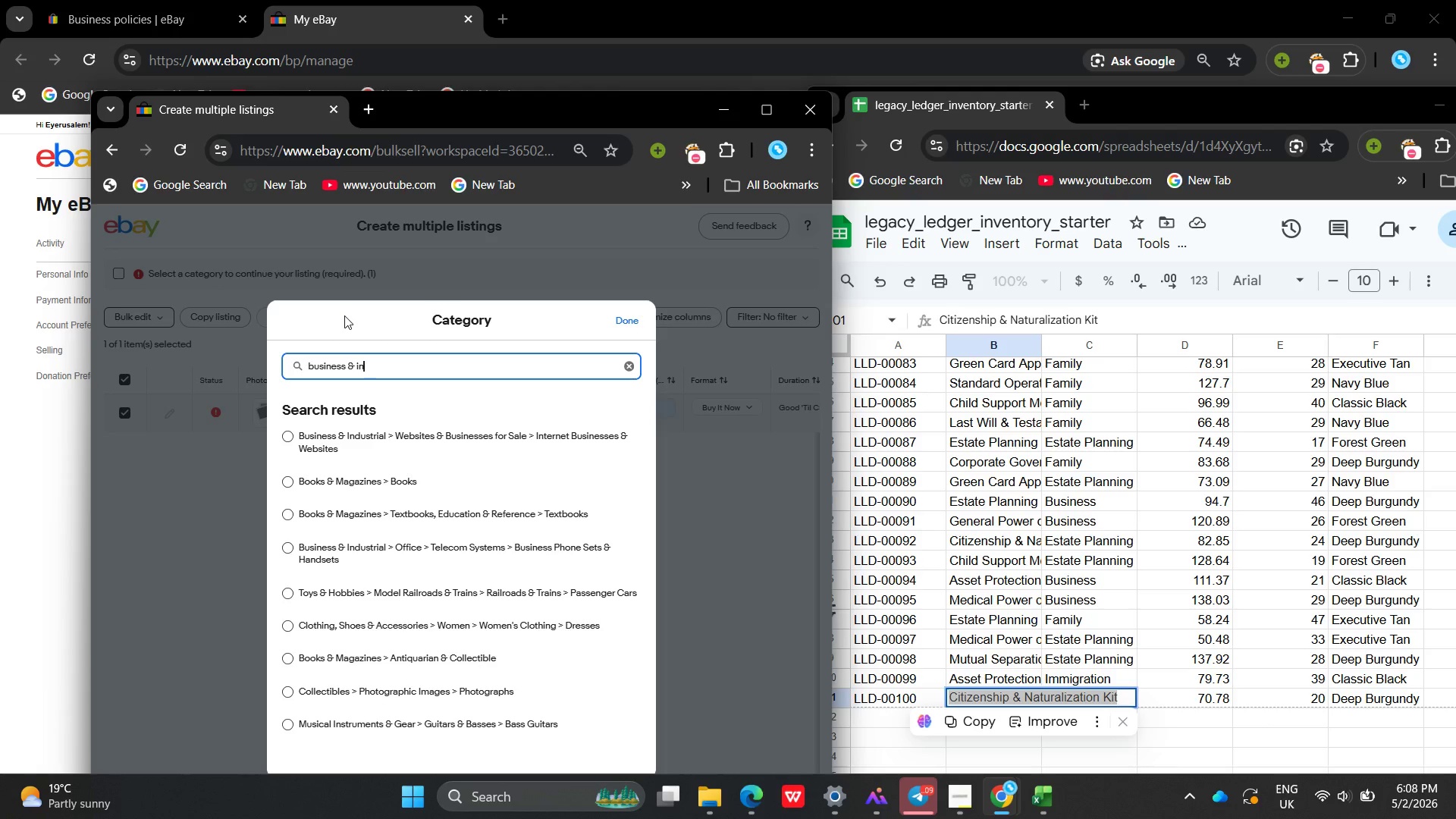 
left_click([284, 514])
 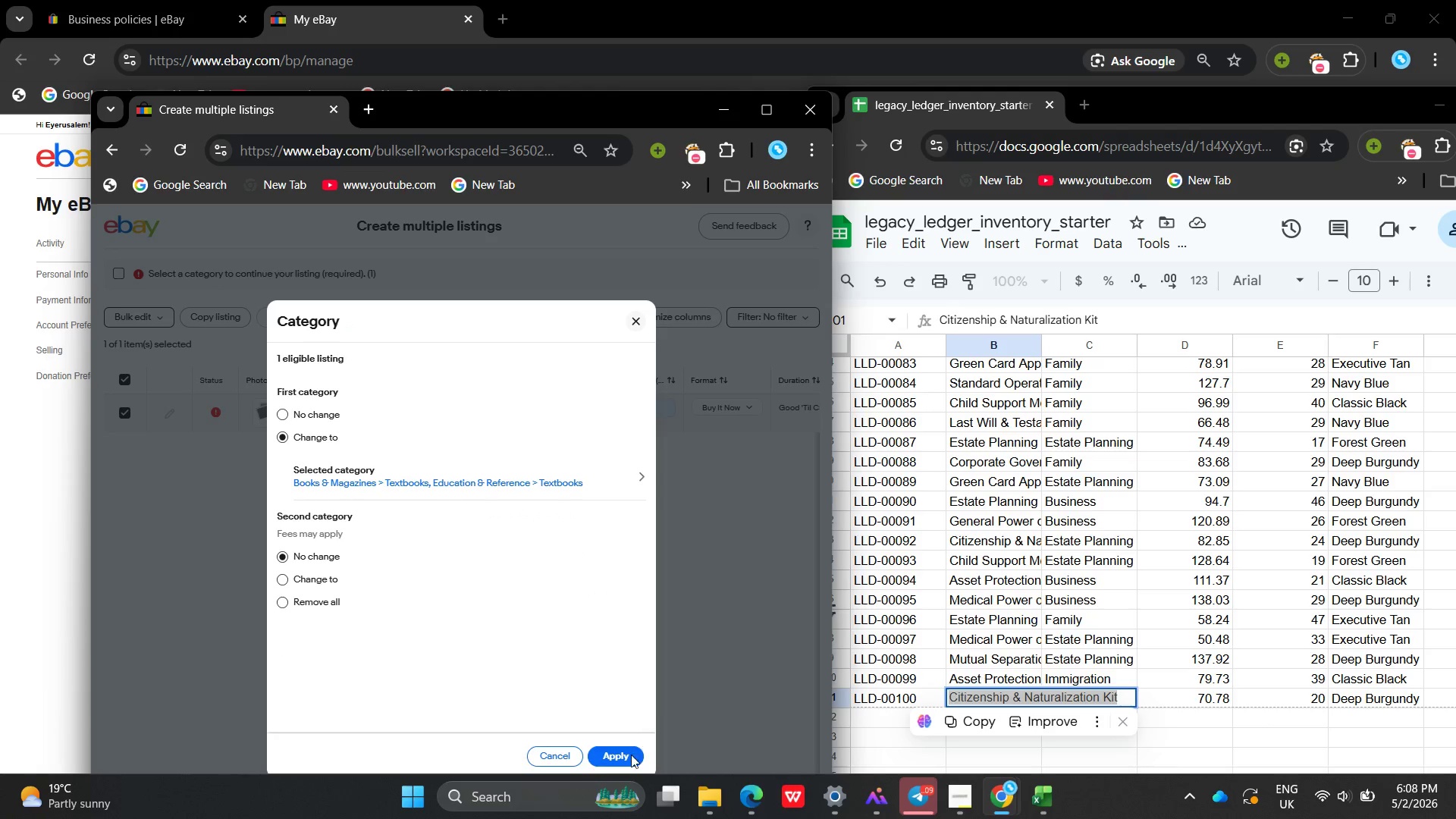 
left_click([626, 759])
 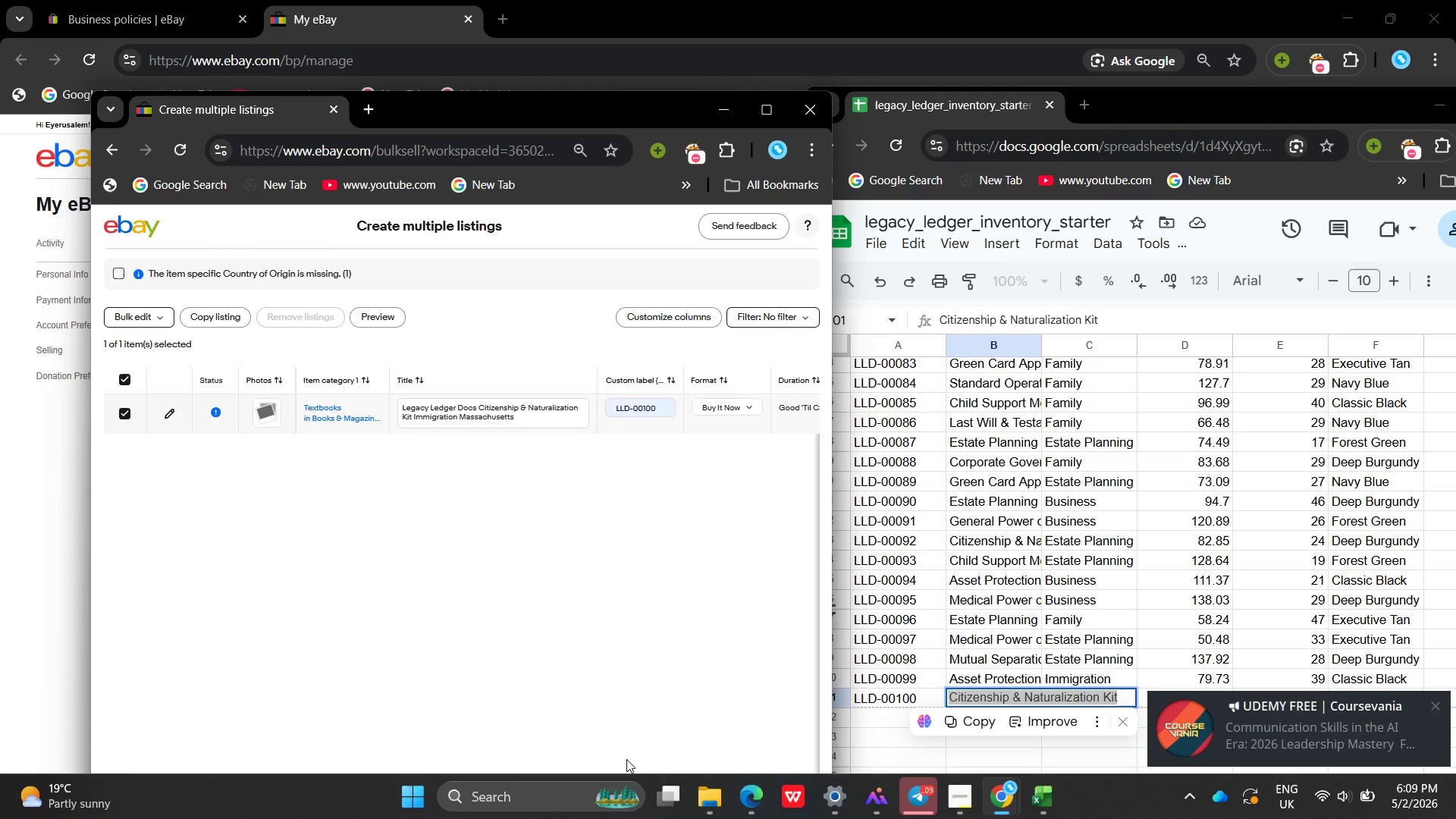 
wait(47.5)
 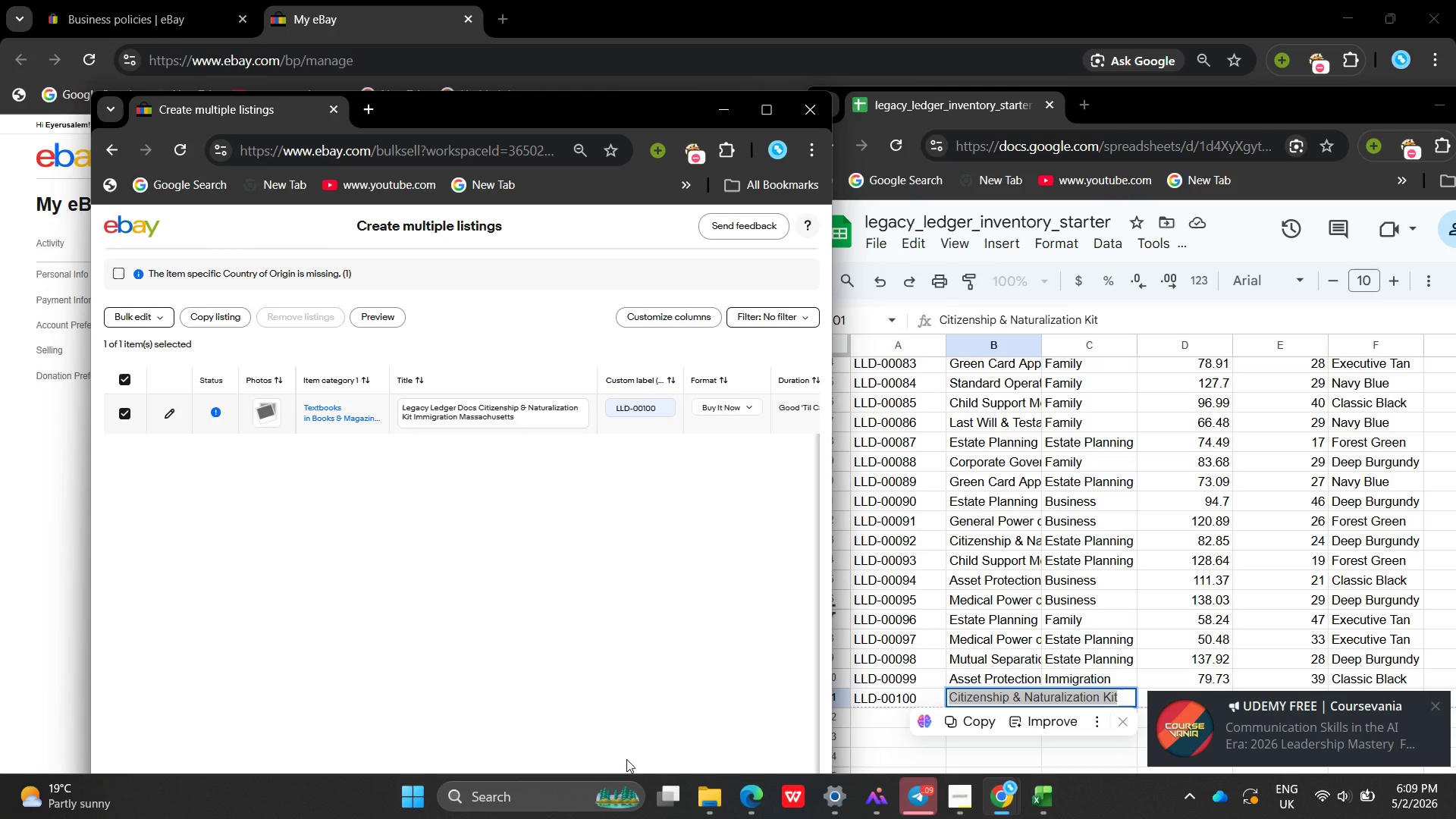 
scroll: coordinate [623, 742], scroll_direction: up, amount: 1.0
 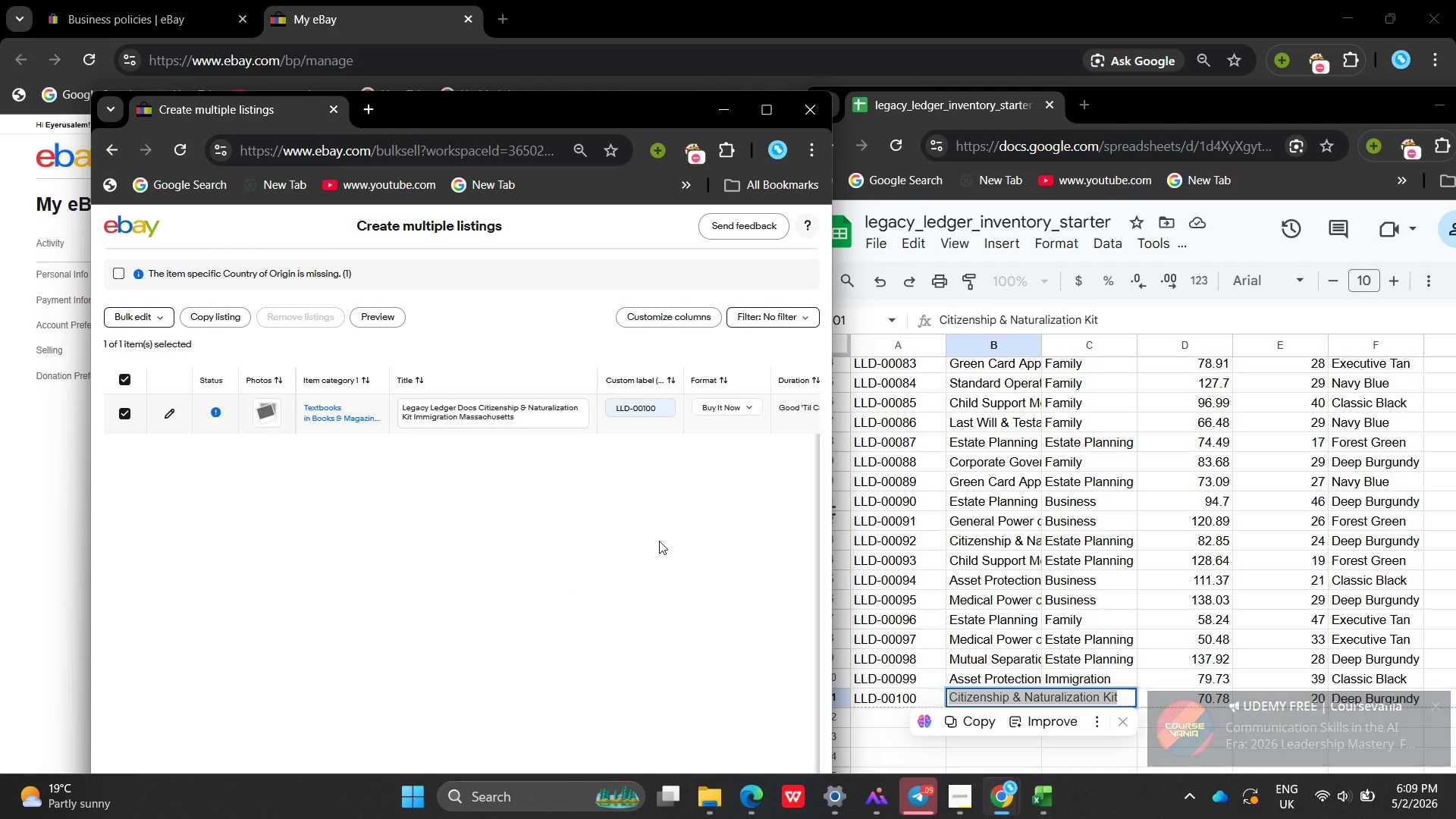 
wait(11.16)
 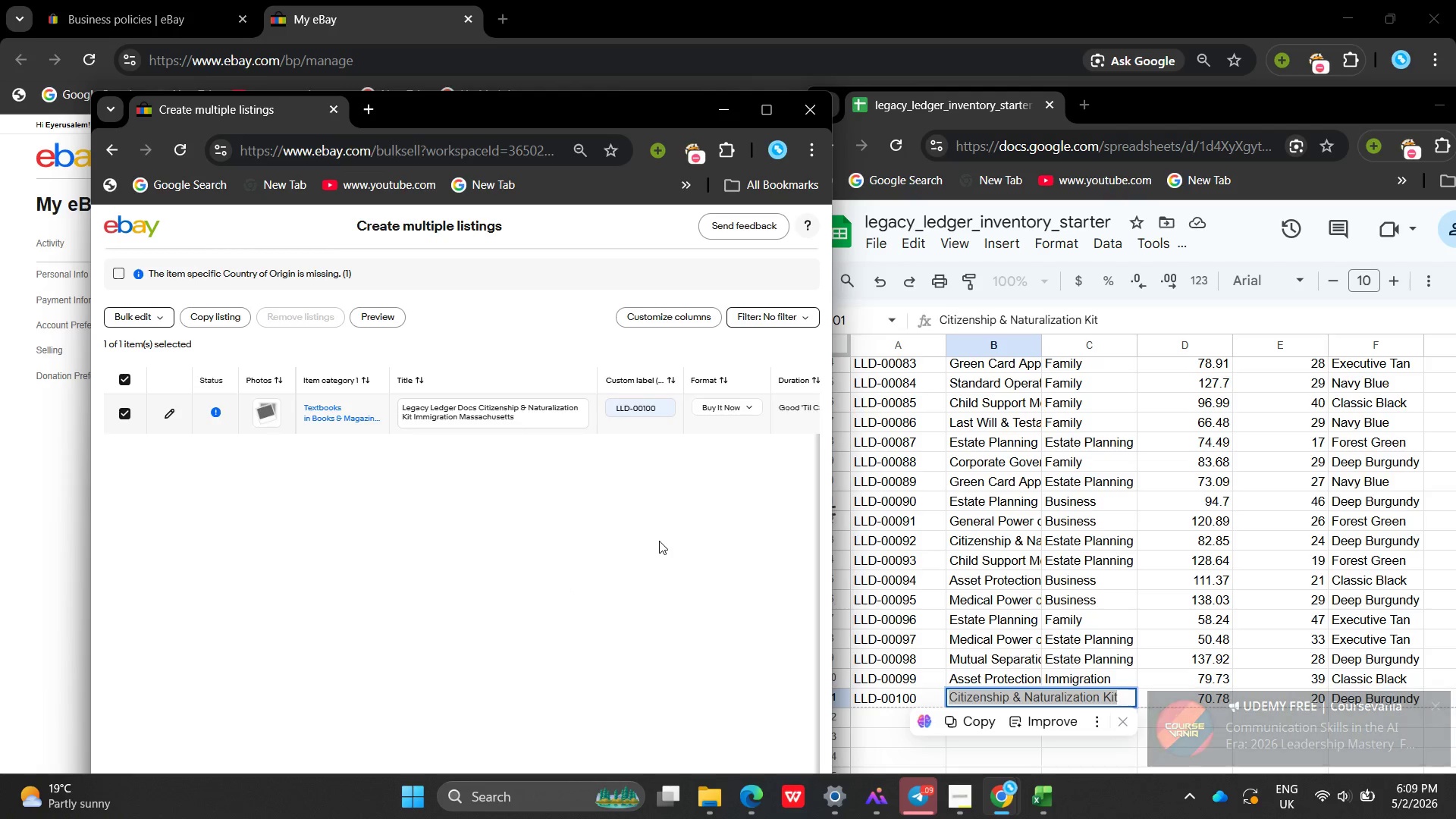 
double_click([134, 315])
 